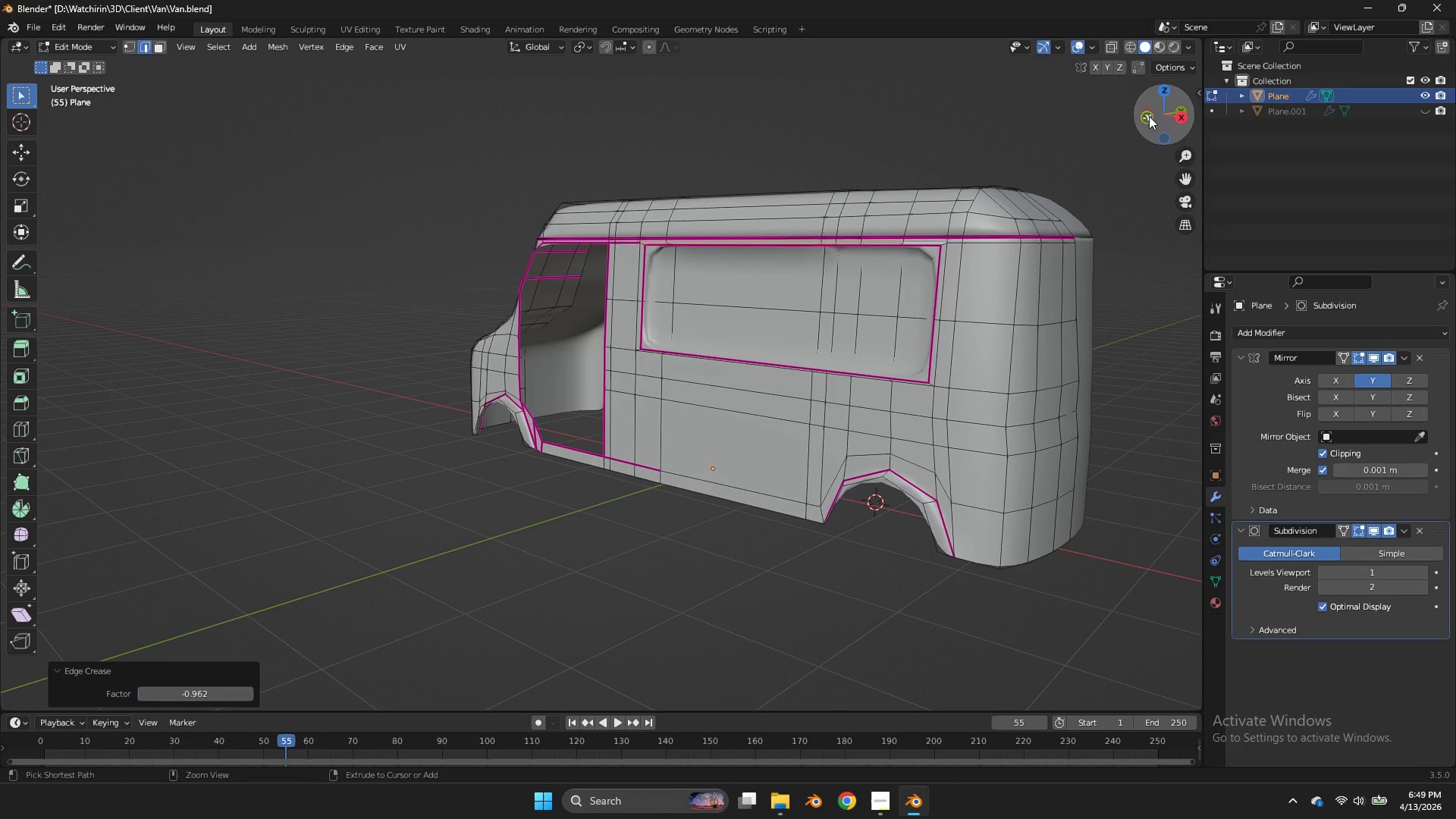 
key(Control+ControlLeft)
 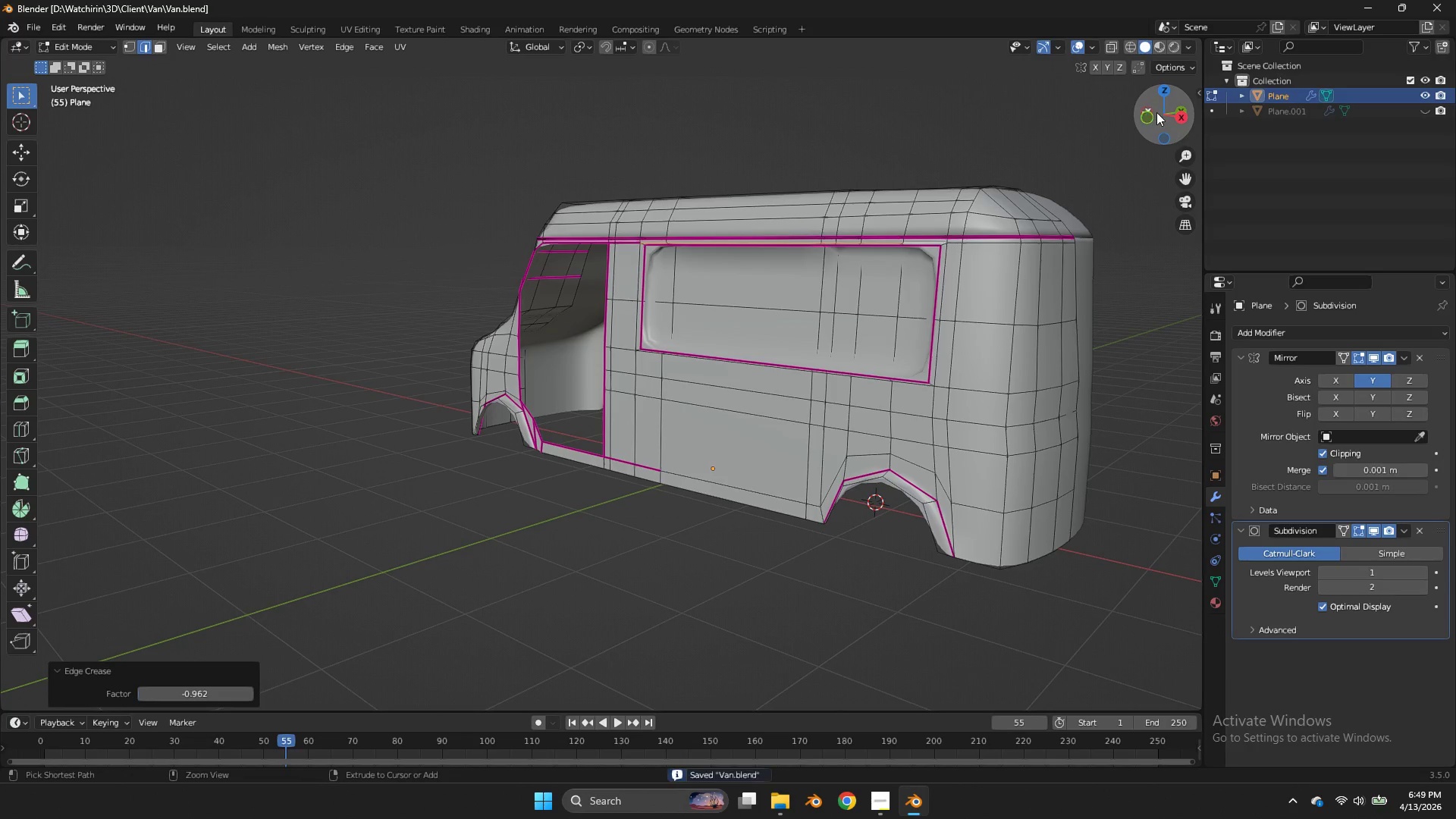 
key(Control+S)
 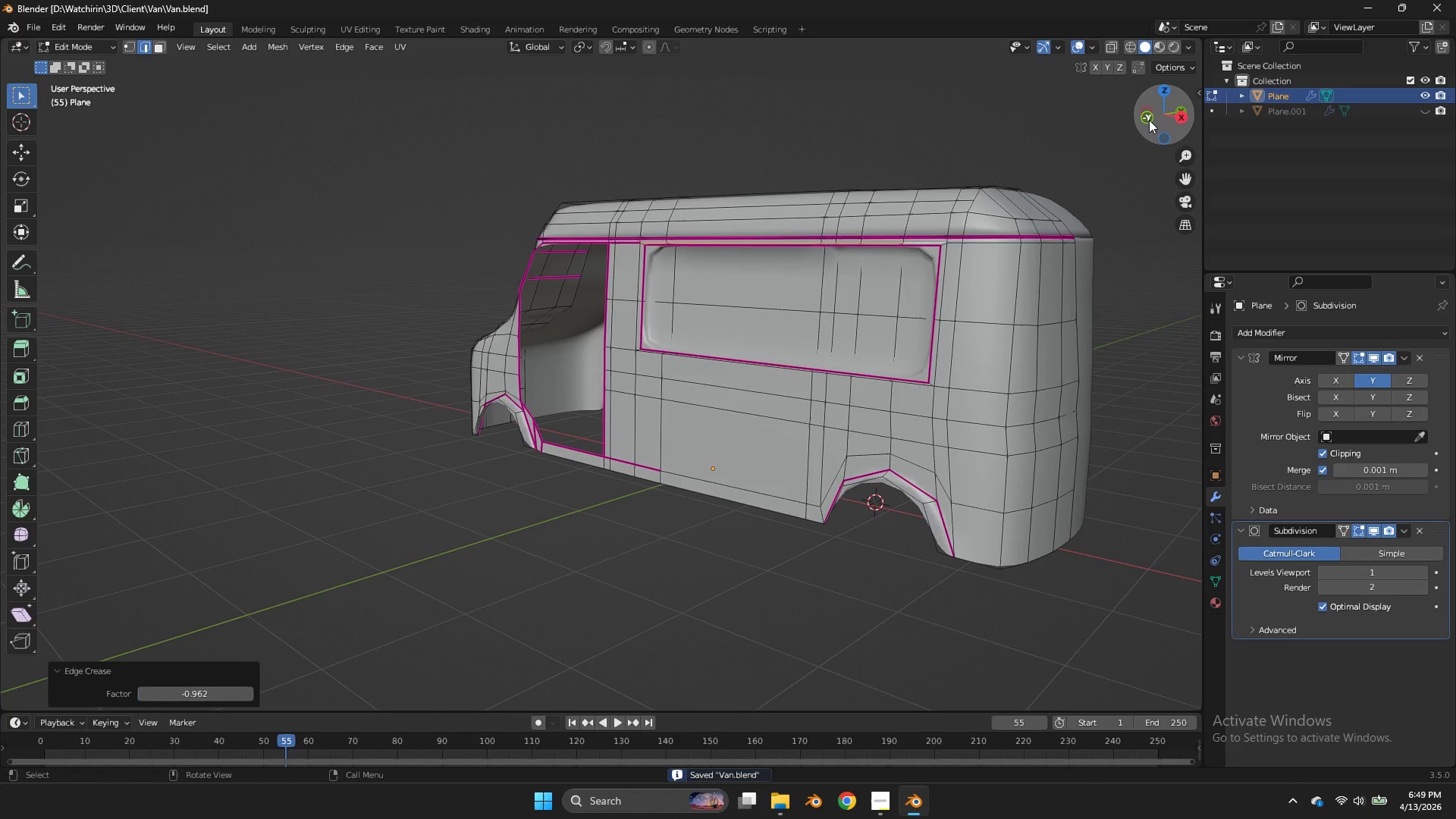 
left_click([1149, 120])
 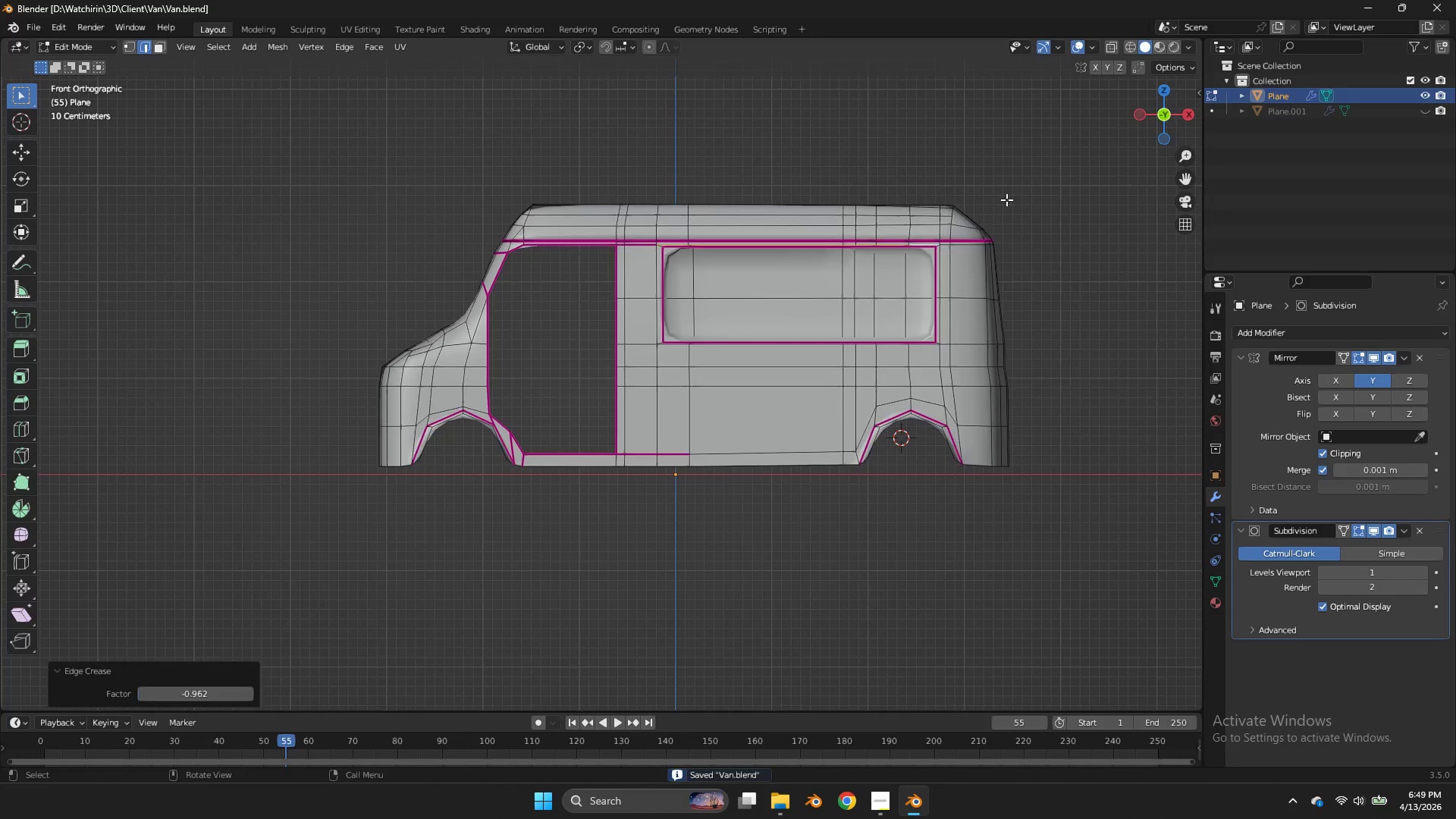 
key(Tab)
 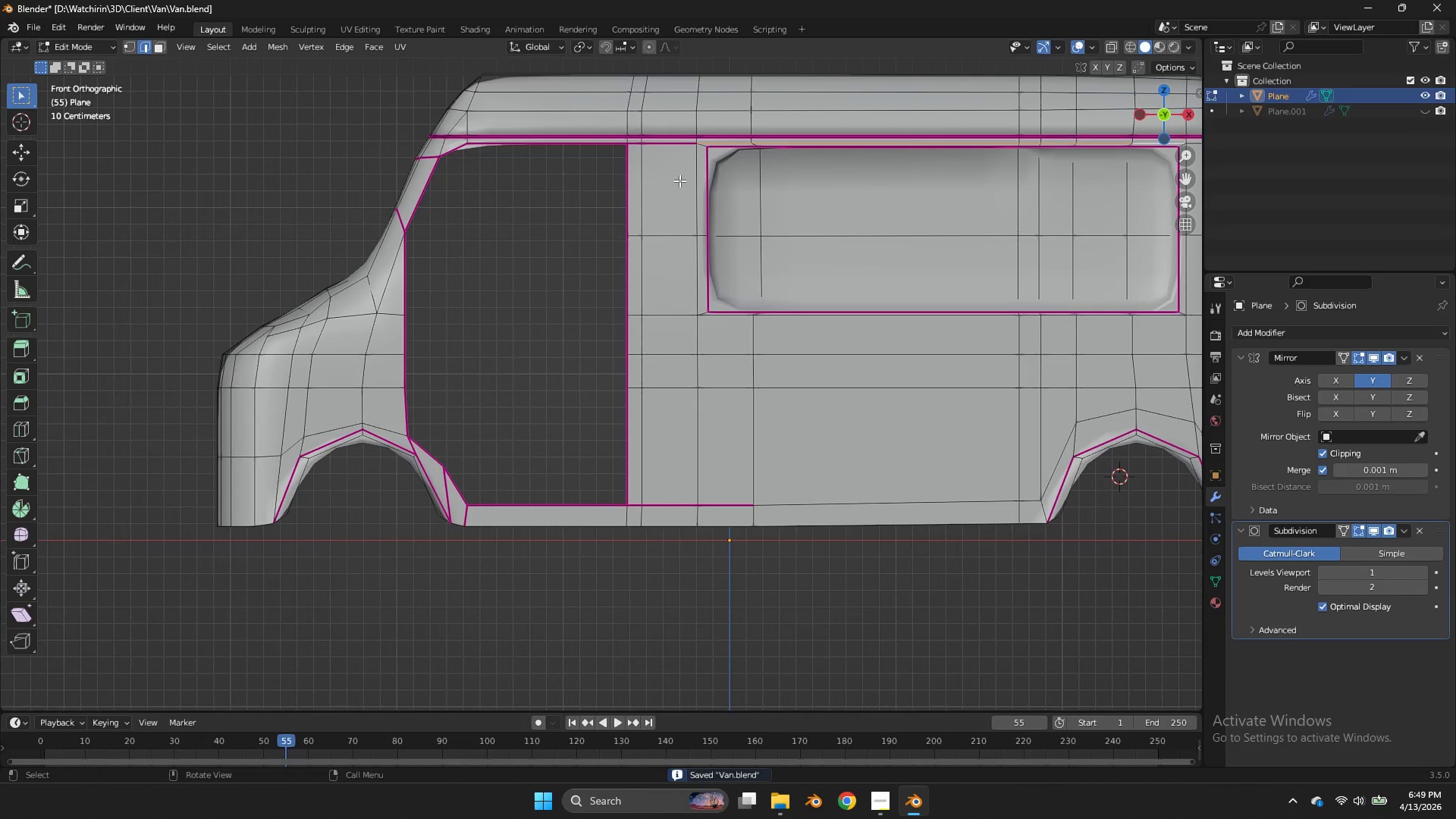 
key(Tab)
 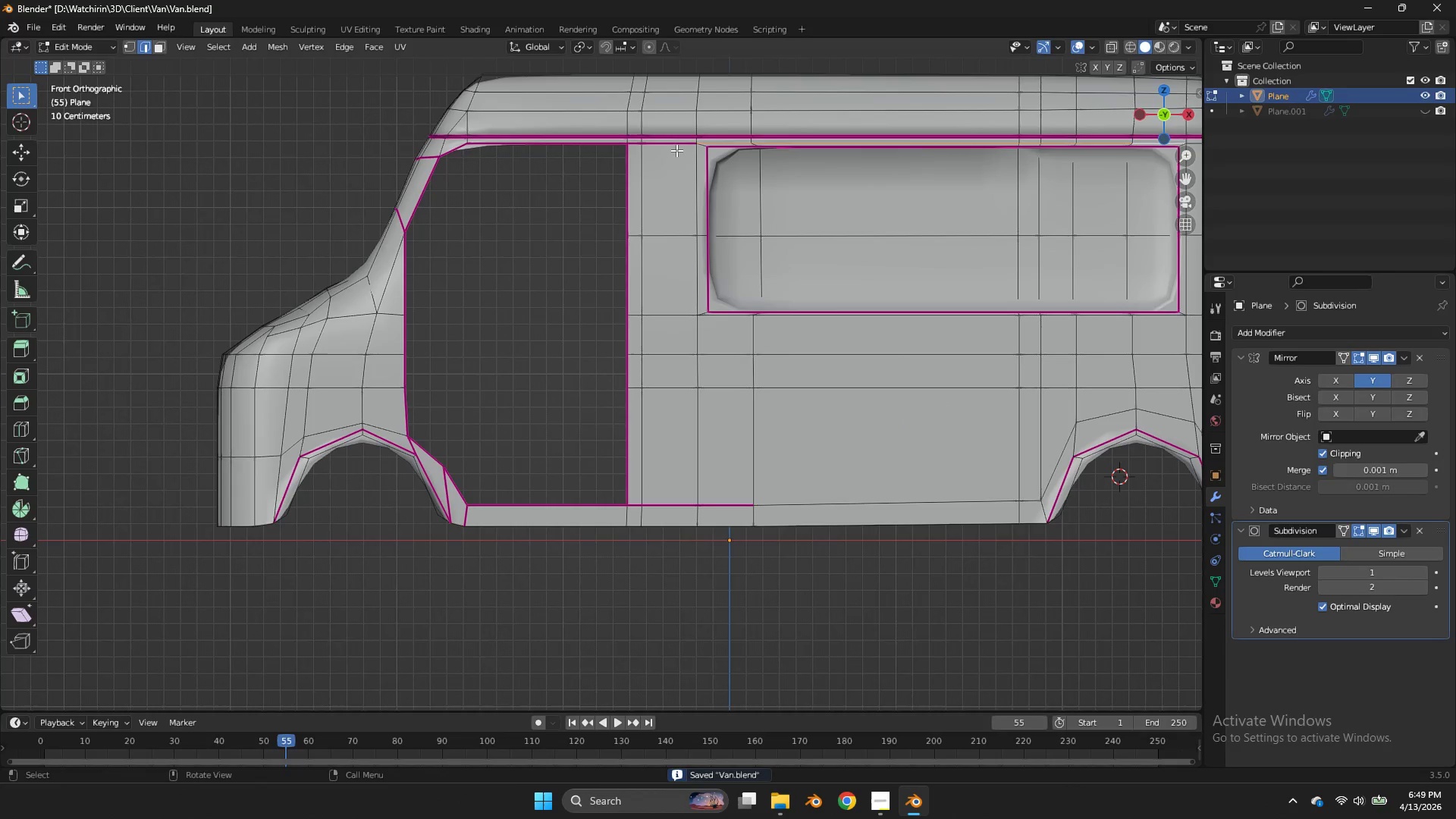 
scroll: coordinate [1006, 199], scroll_direction: up, amount: 3.0
 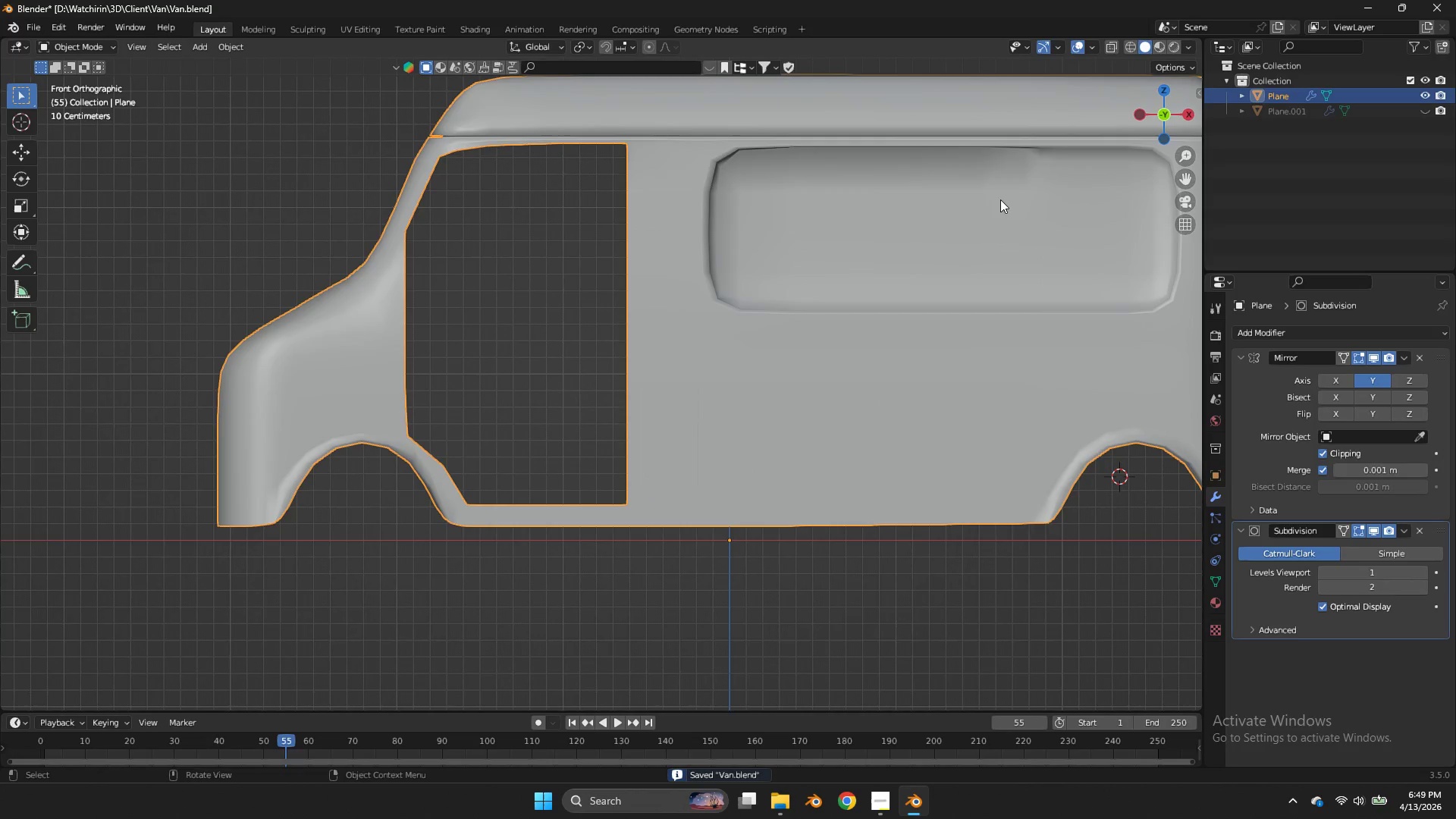 
double_click([676, 150])
 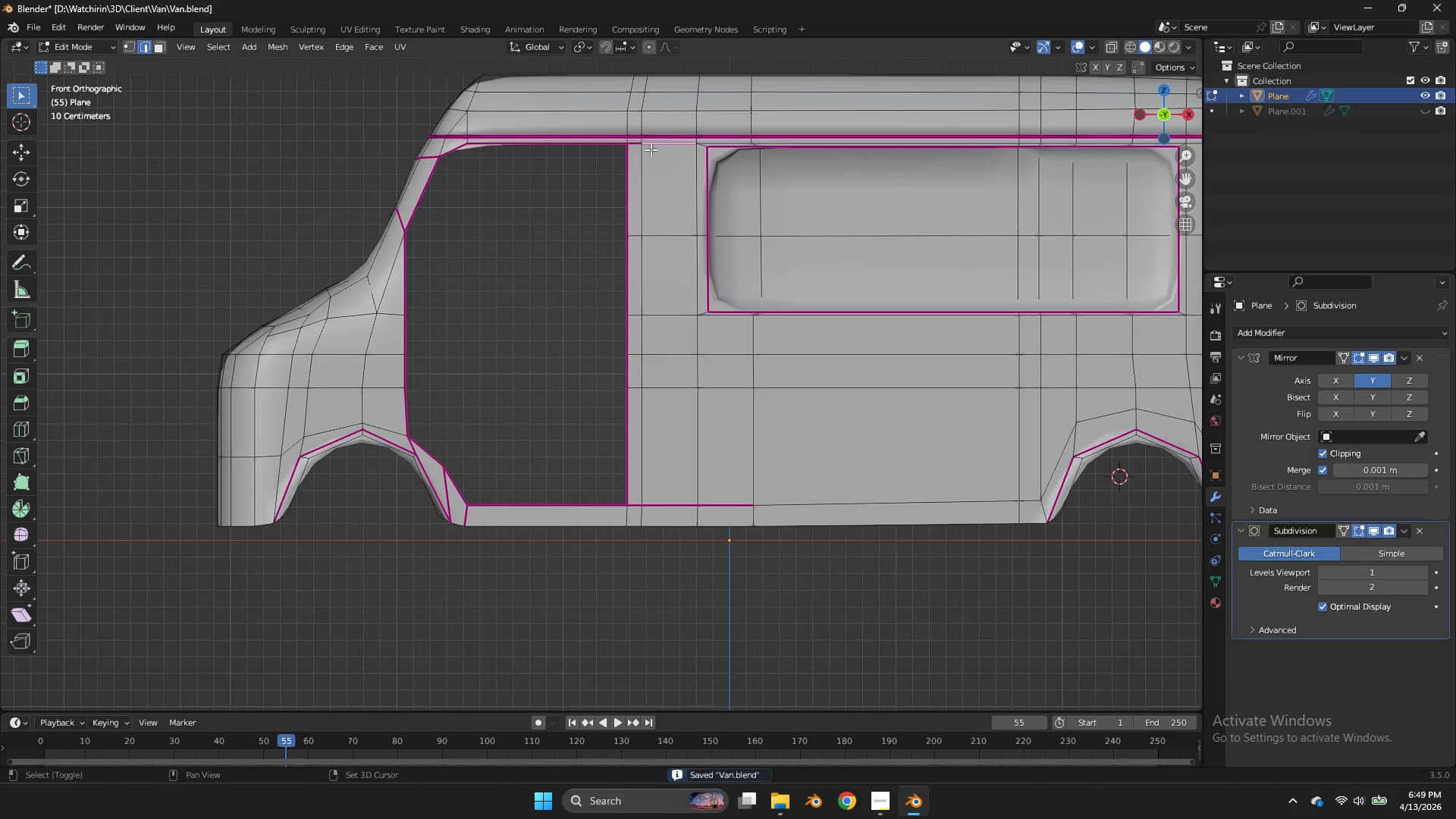 
hold_key(key=ShiftLeft, duration=0.84)
left_click([630, 149])
 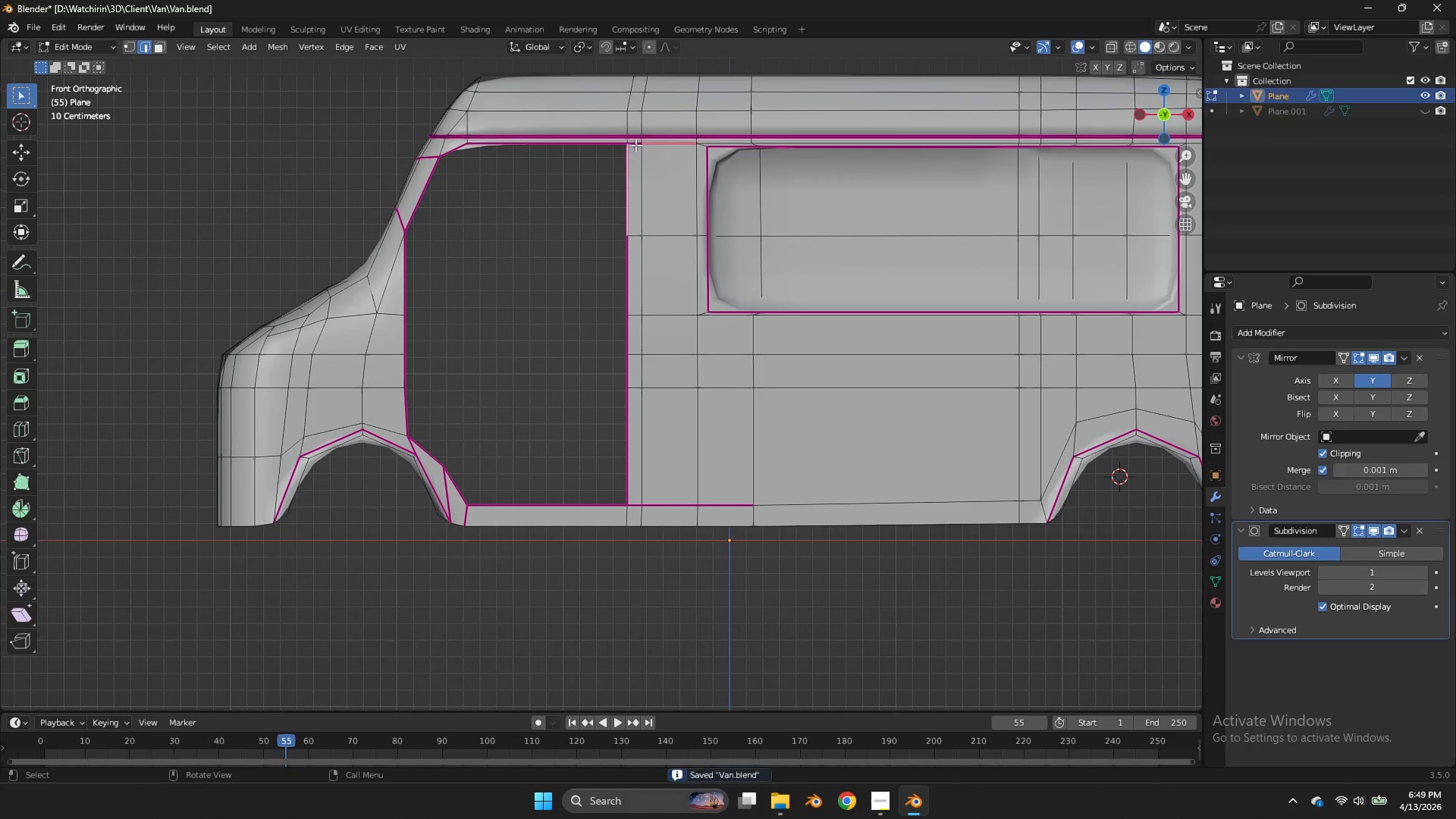 
key(Z)
 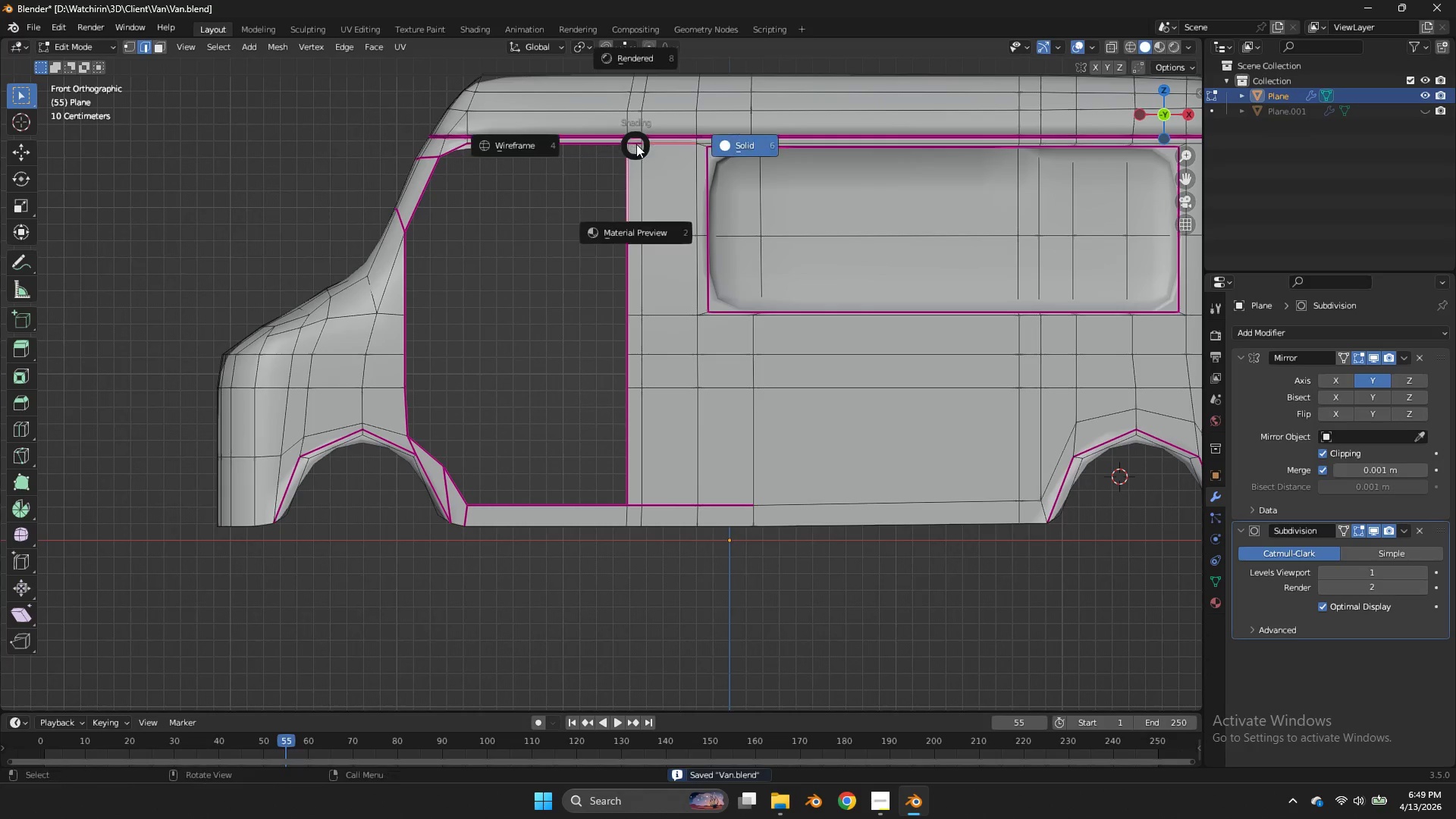 
key(Control+ControlLeft)
 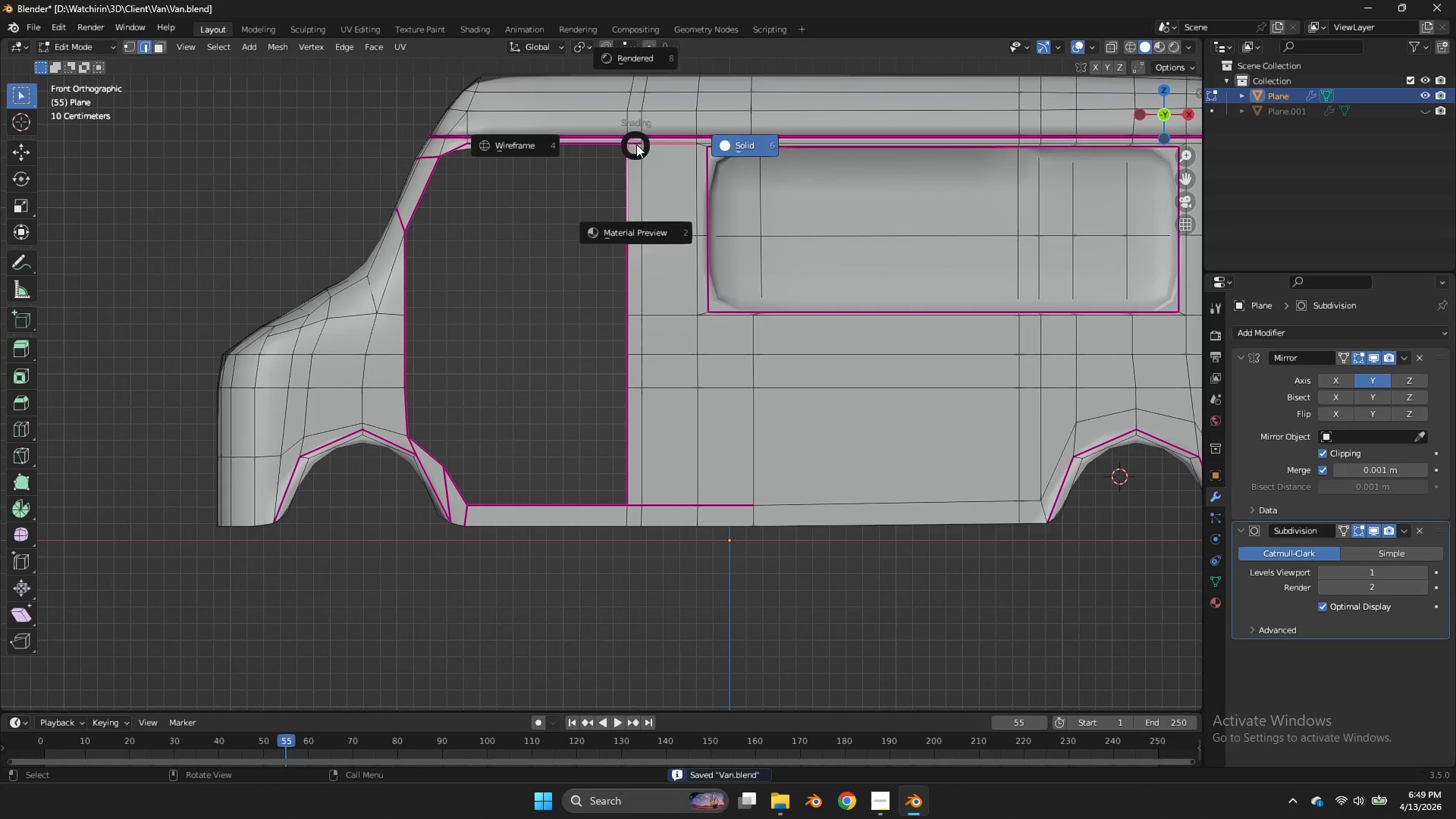 
left_click([636, 144])
 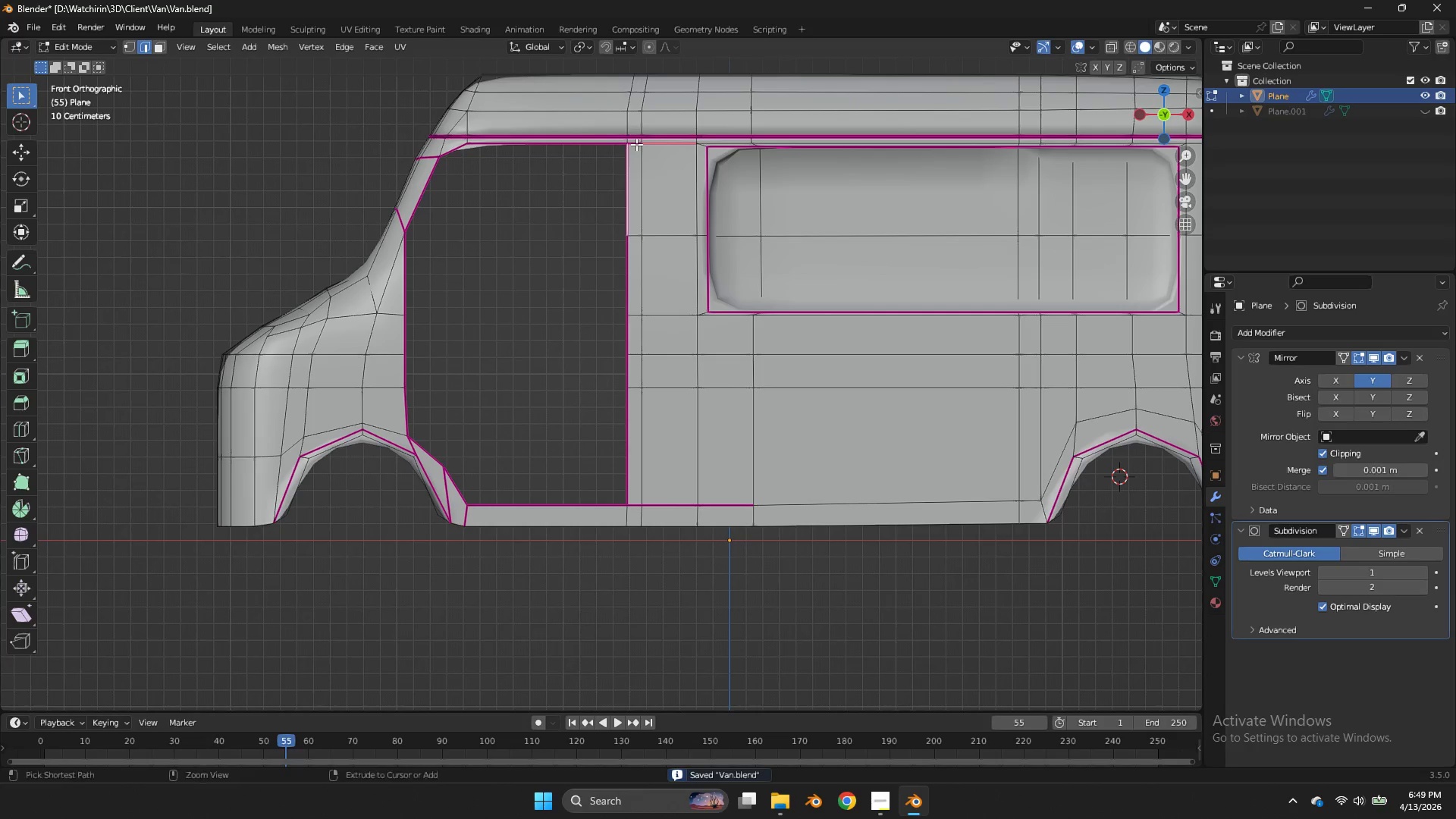 
key(Control+ControlLeft)
 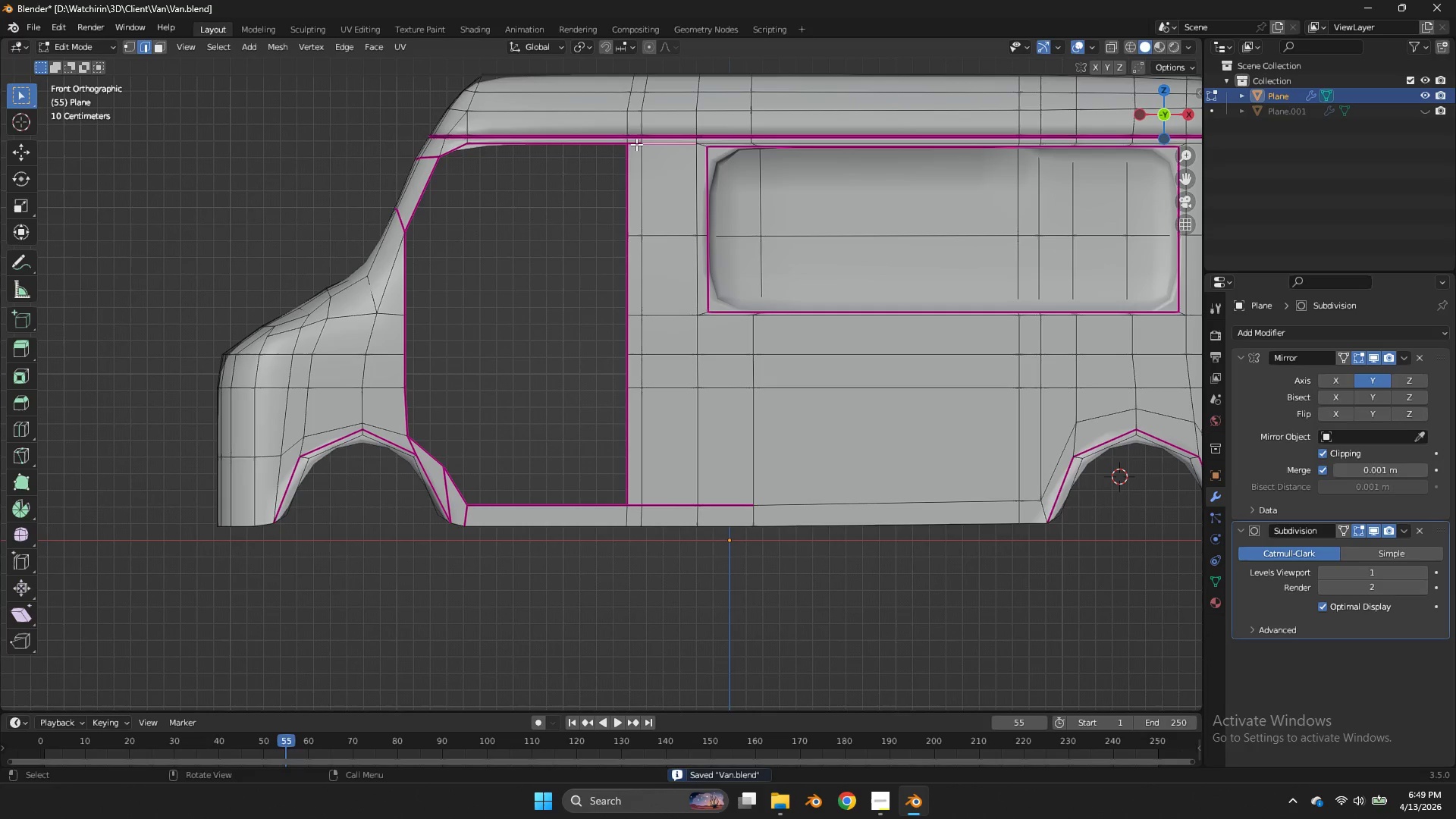 
key(Control+Z)
 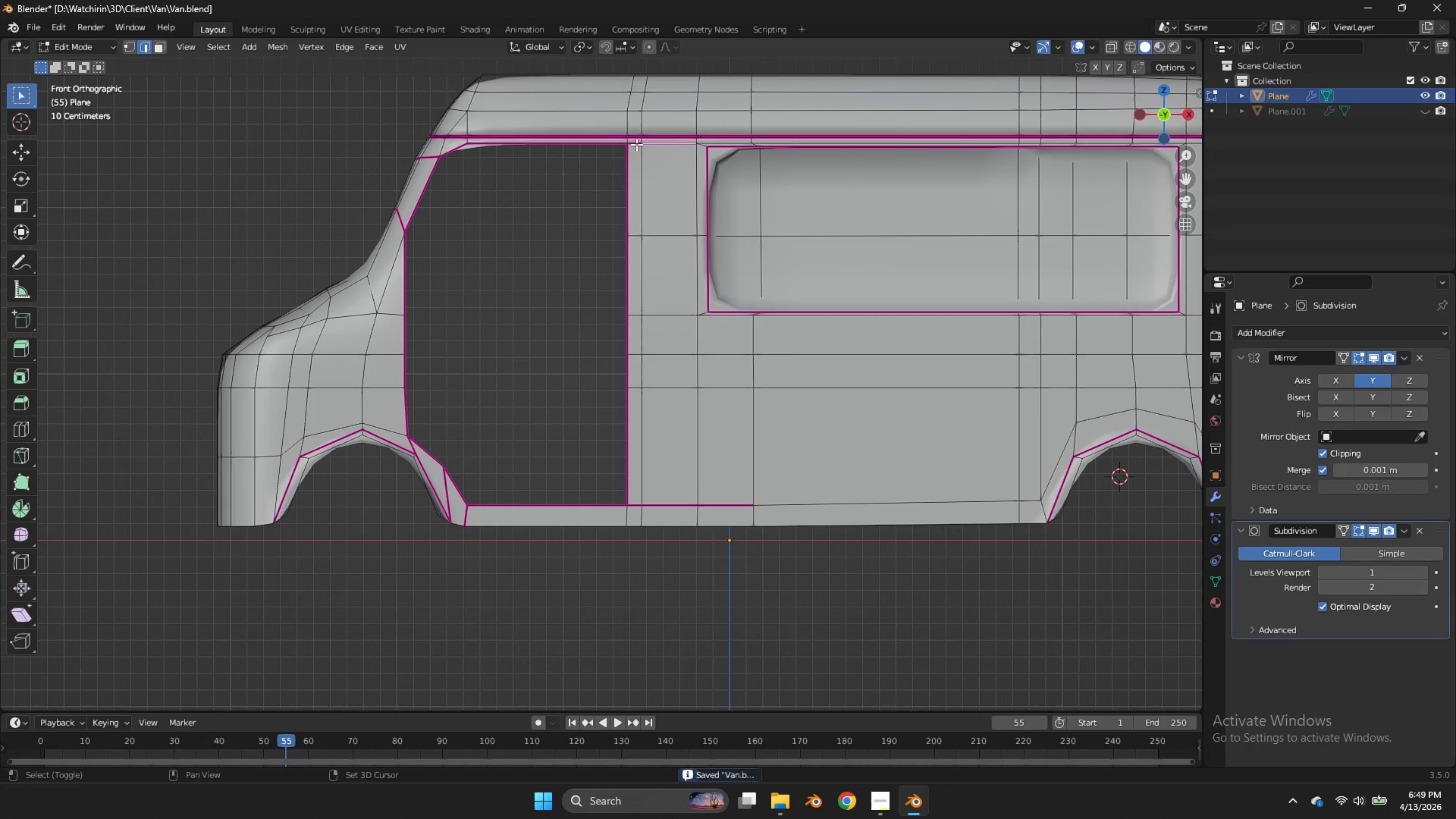 
left_click([636, 144])
 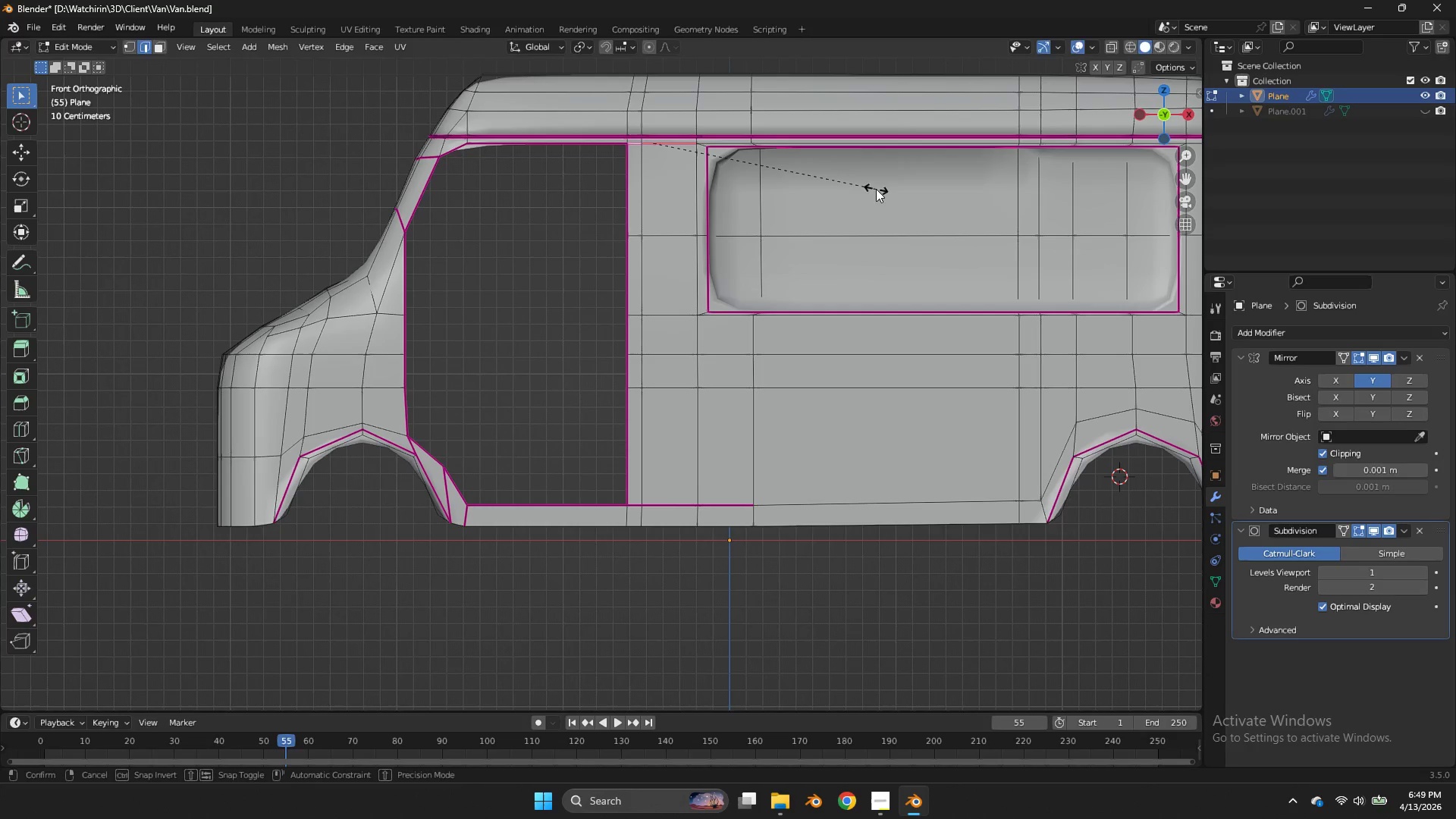 
key(Shift+E)
 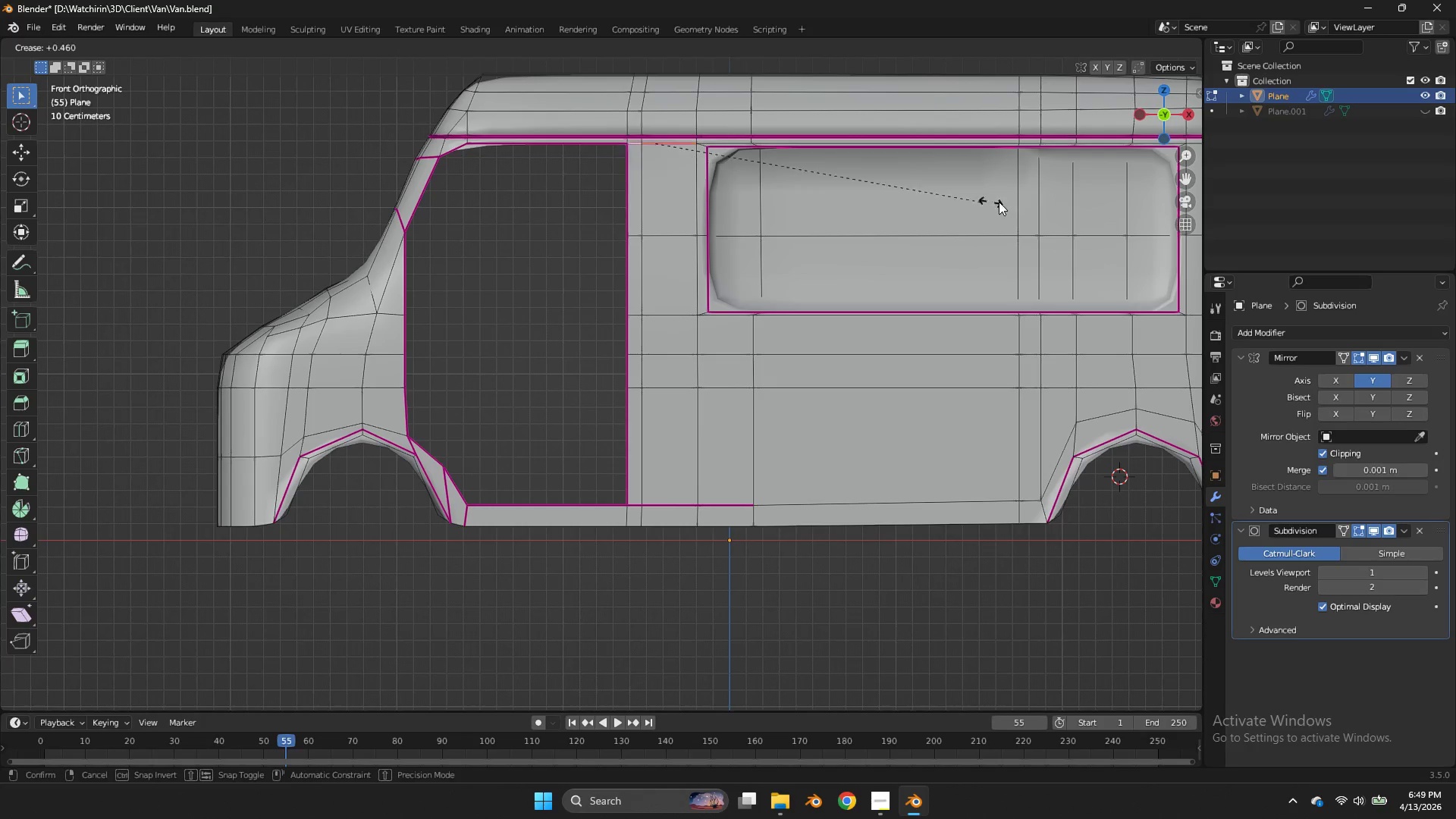 
left_click([1037, 202])
 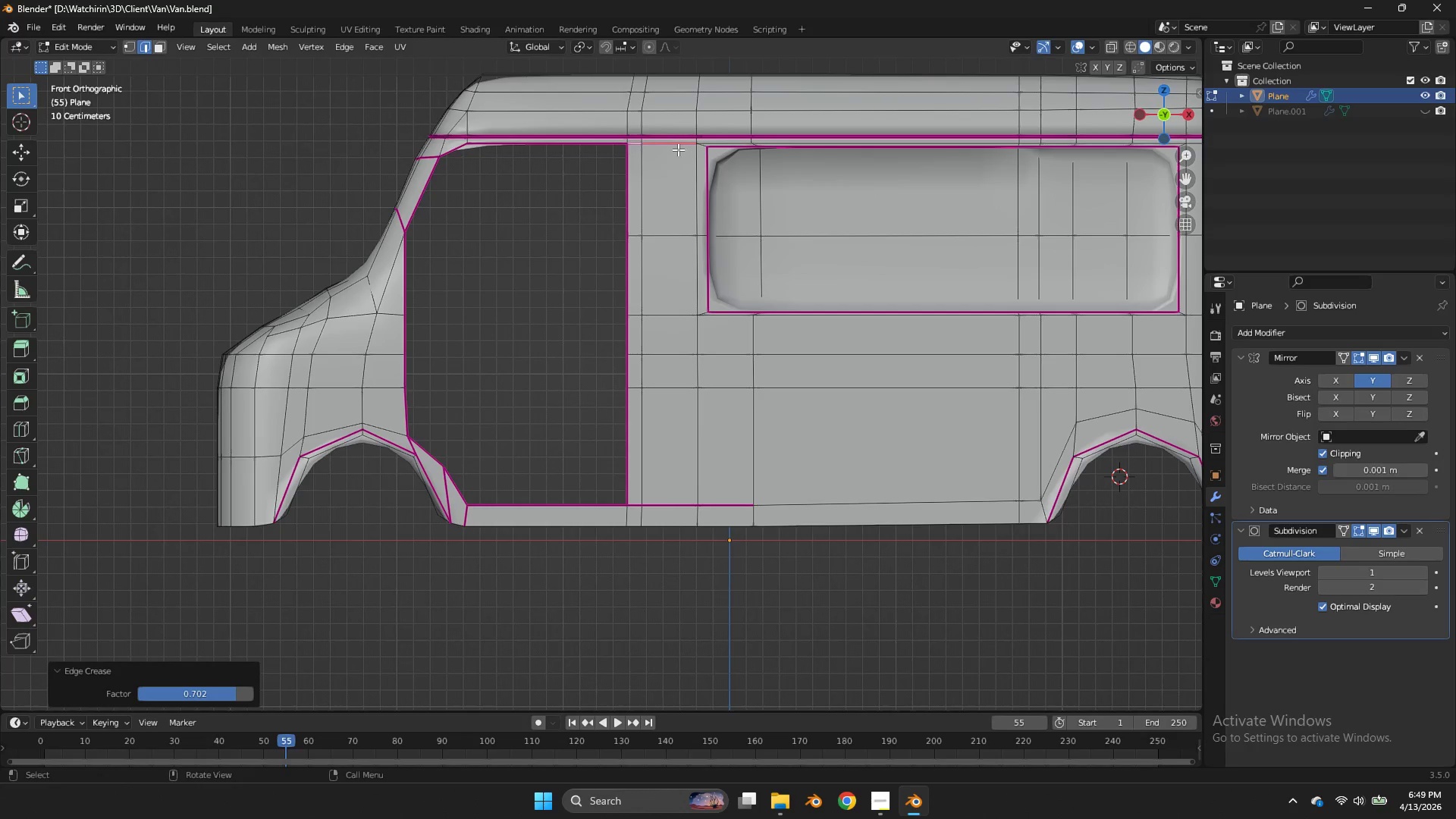 
double_click([678, 149])
 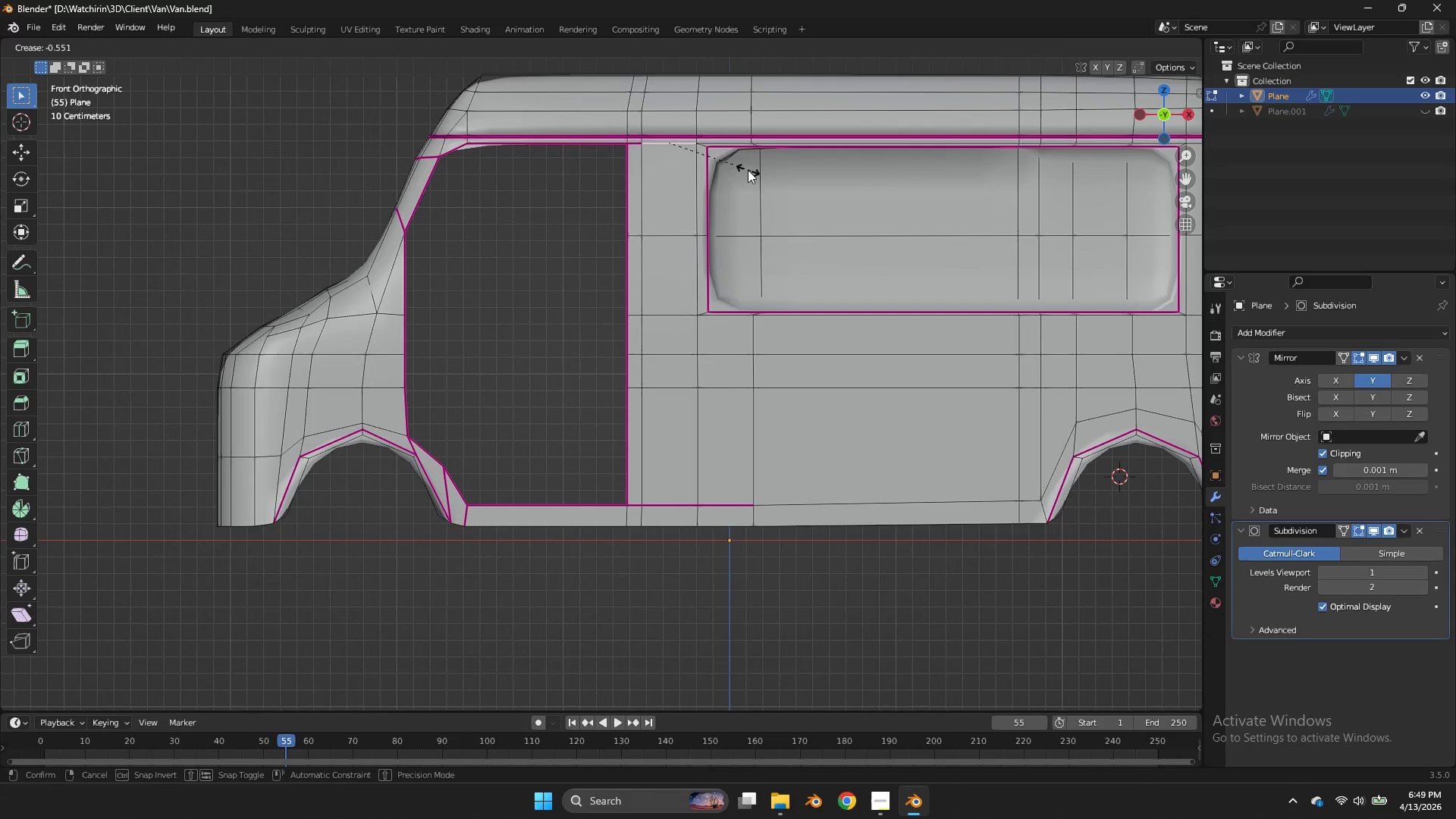 
left_click([678, 149])
 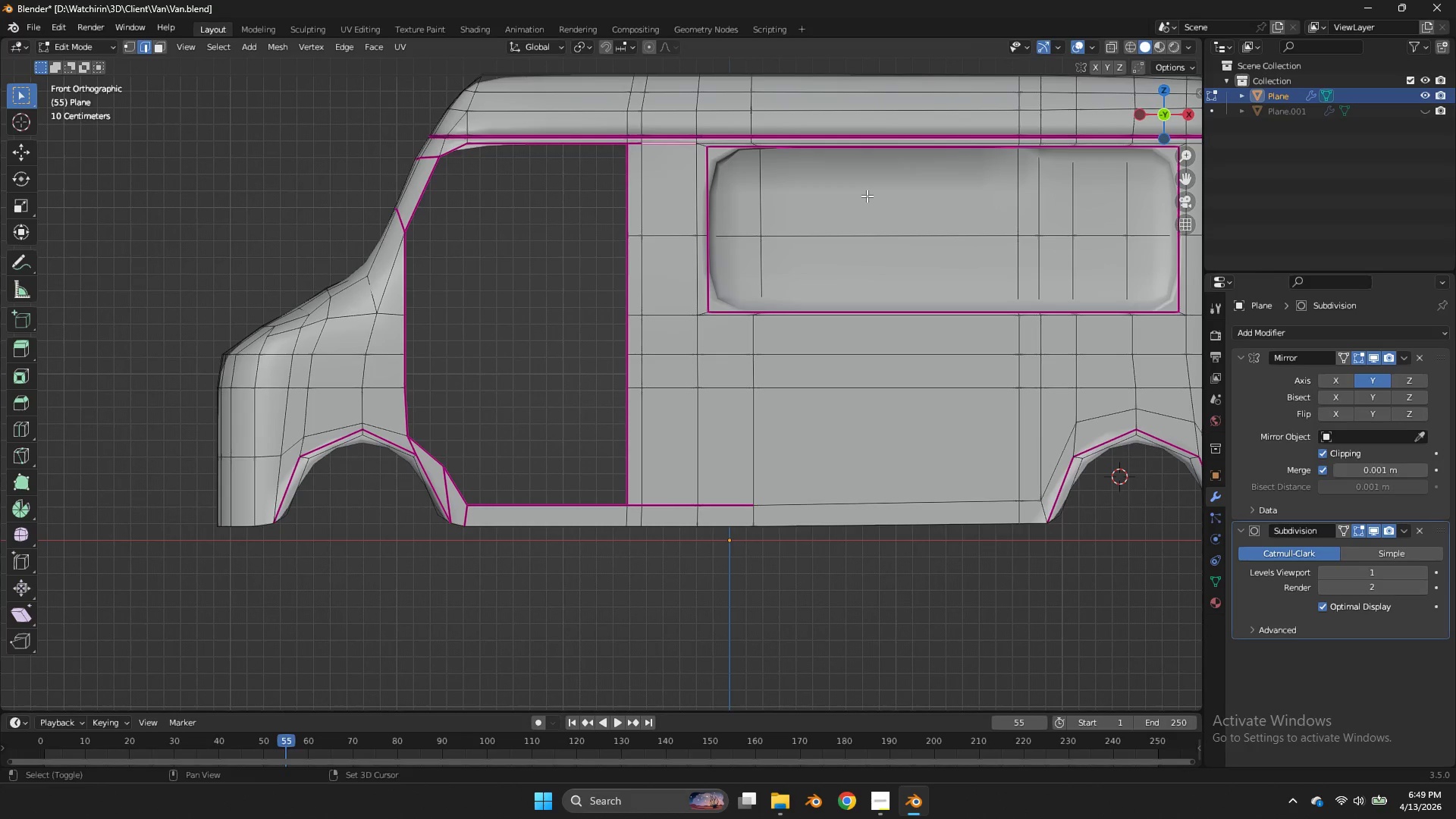 
key(Shift+E)
 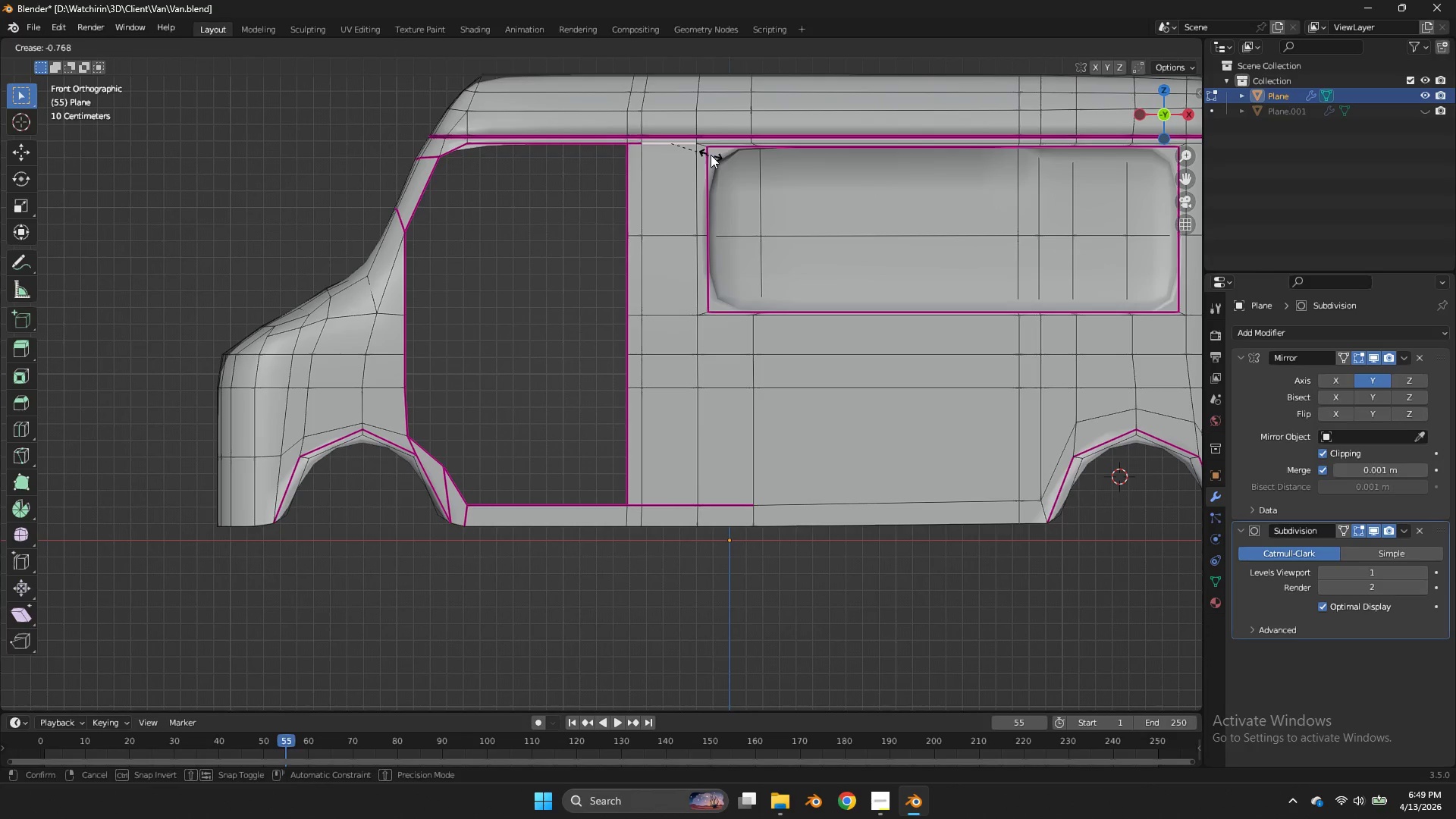 
left_click([711, 155])
 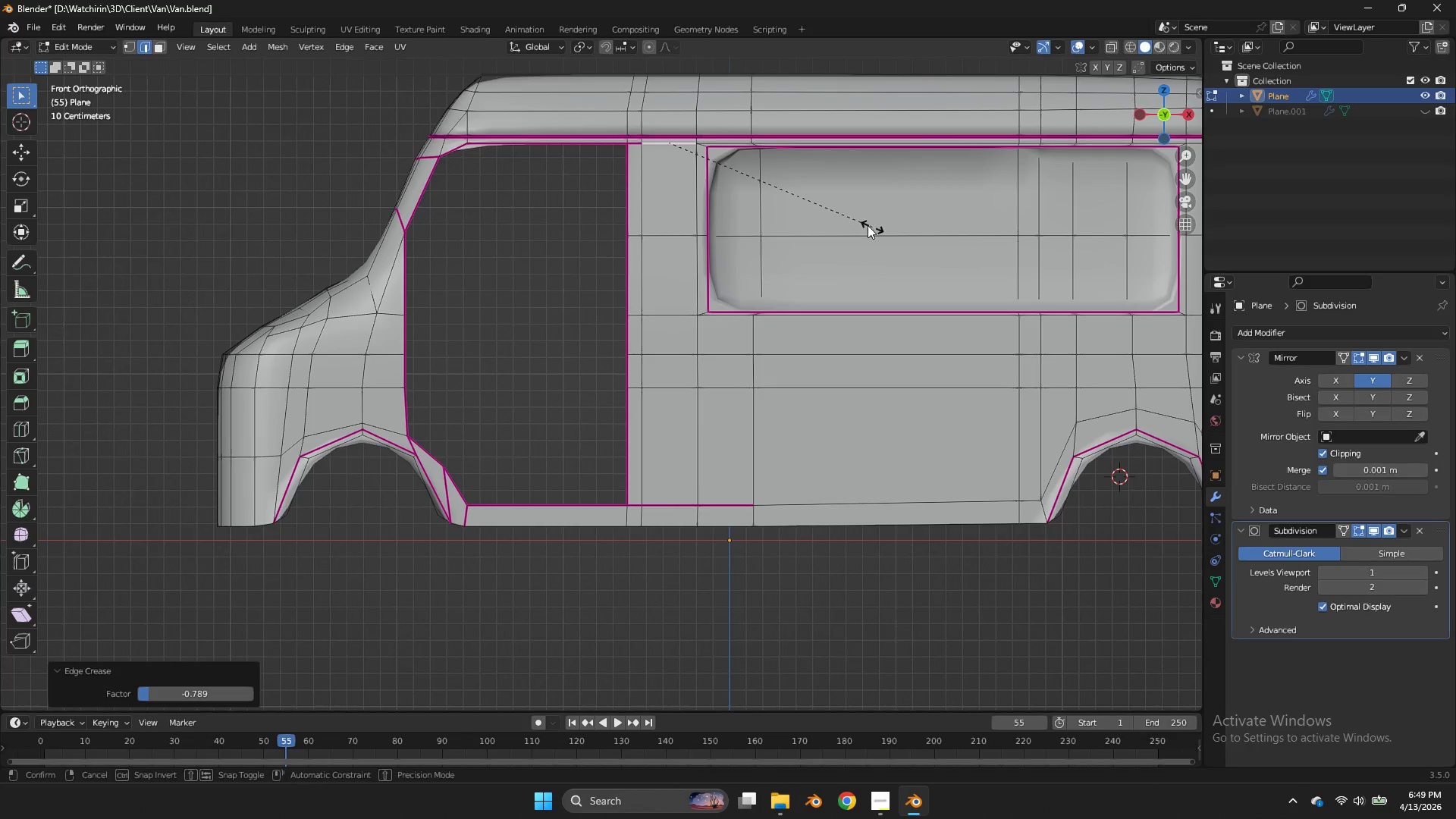 
key(Shift+E)
 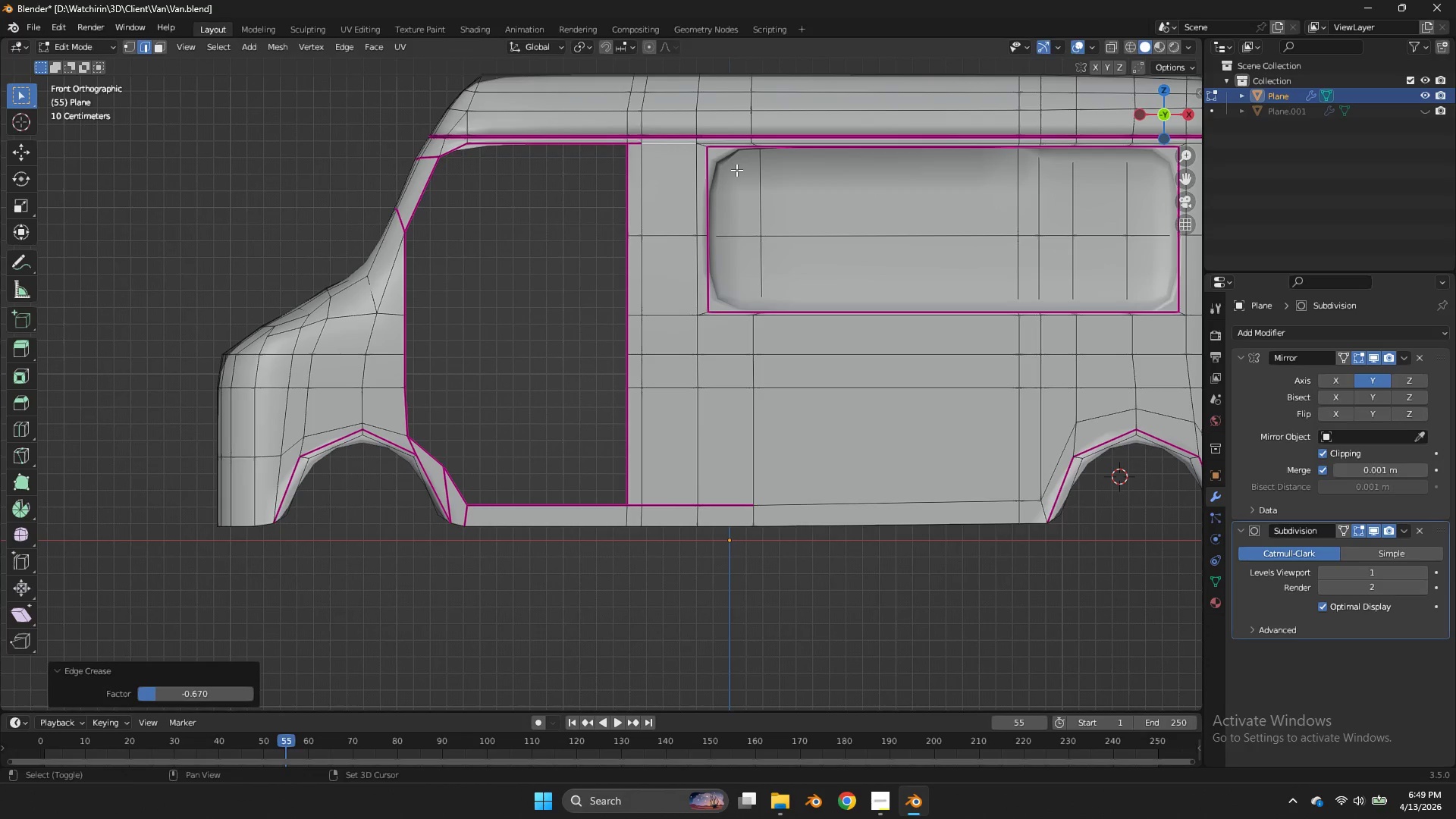 
left_click([736, 170])
 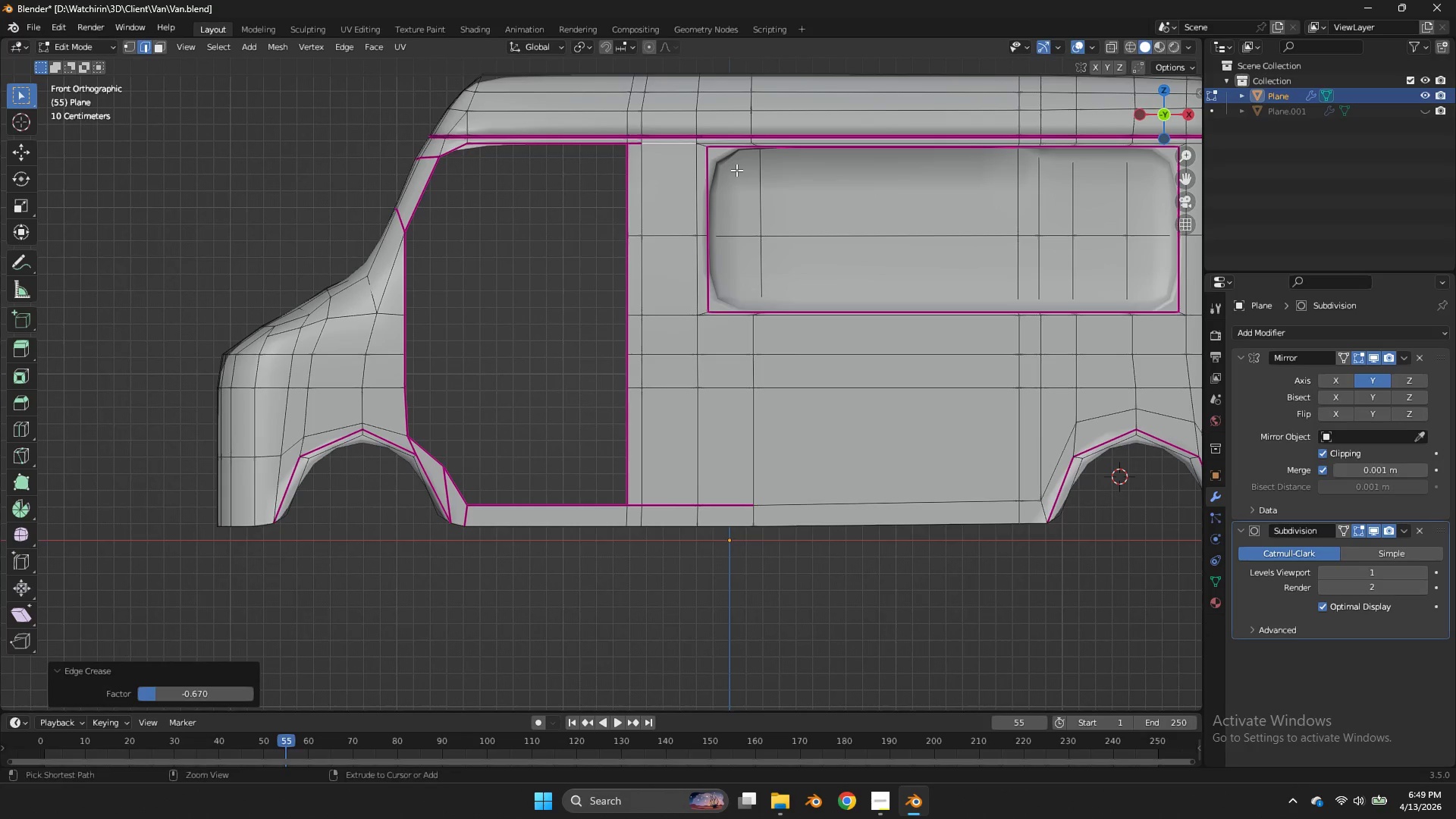 
key(Control+ControlLeft)
 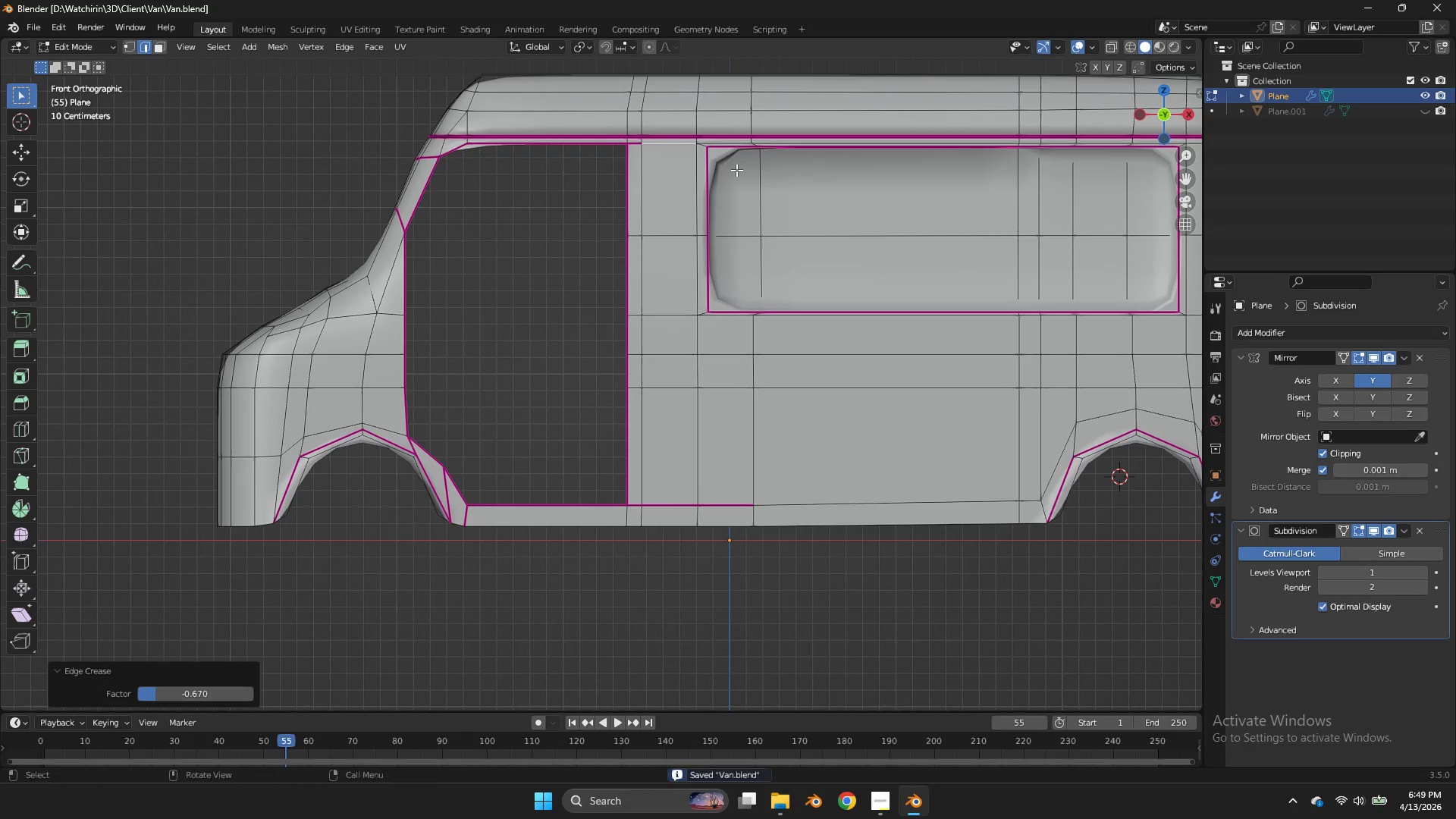 
key(Control+S)
 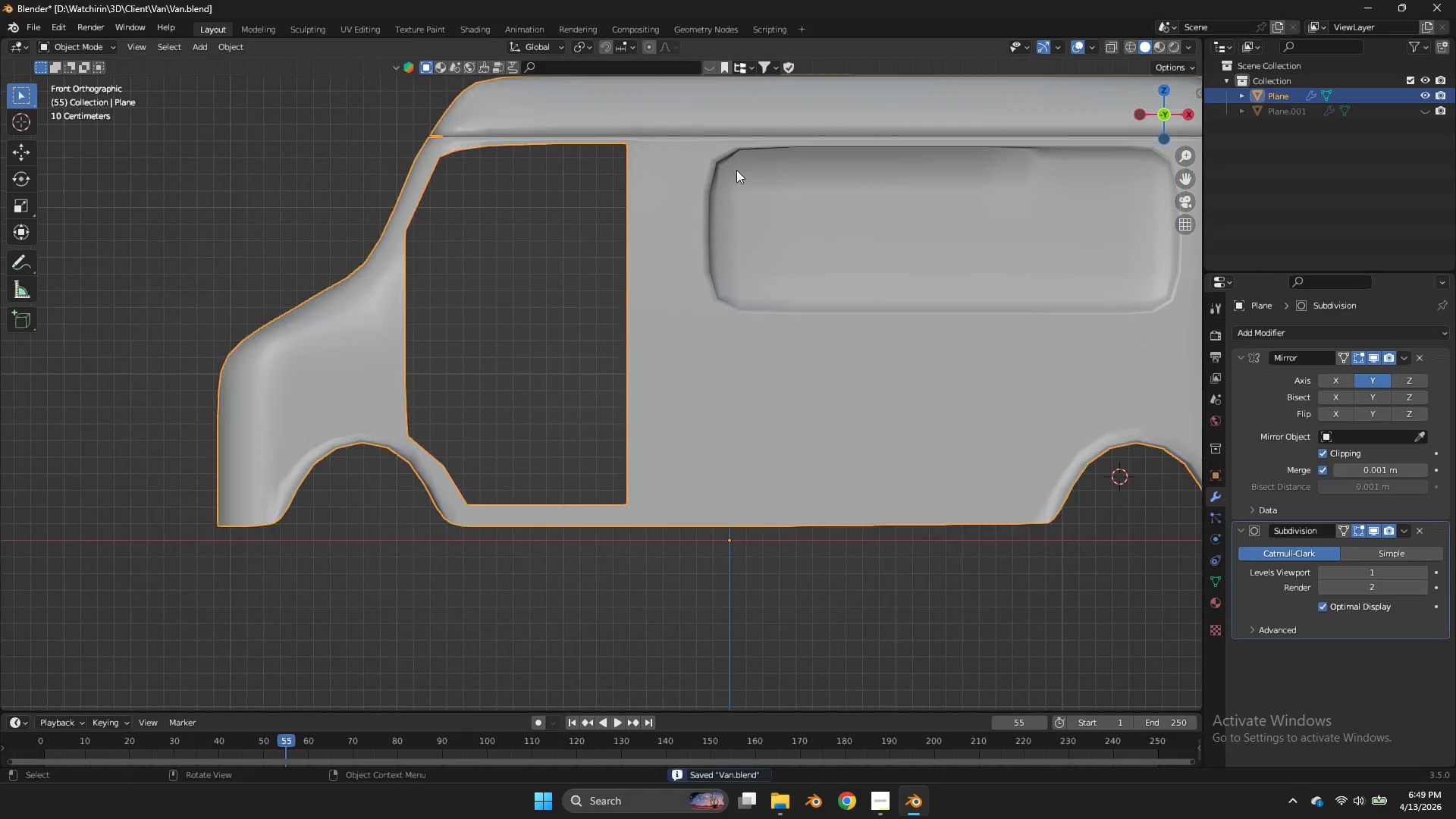 
key(Tab)
 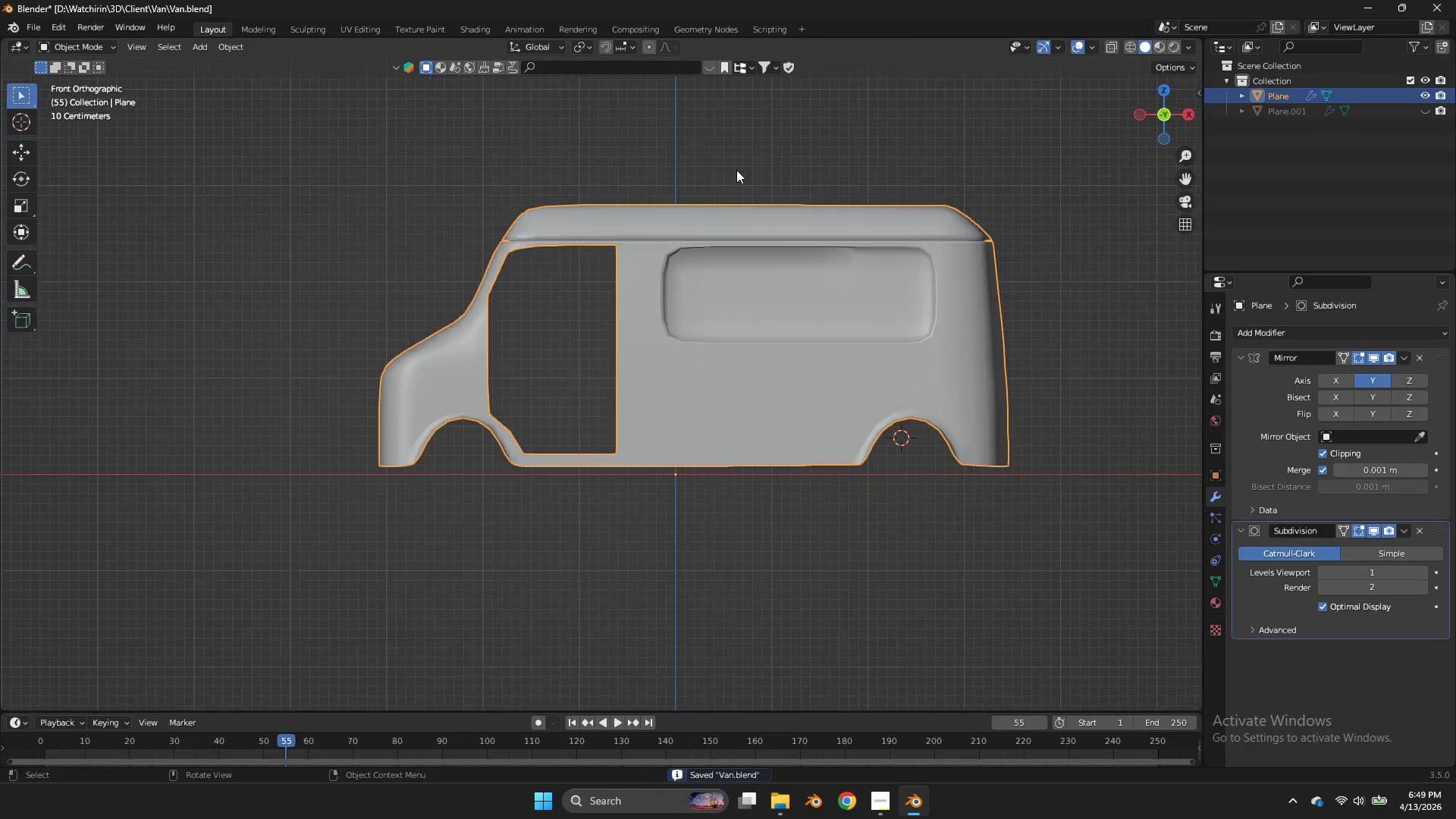 
key(Tab)
 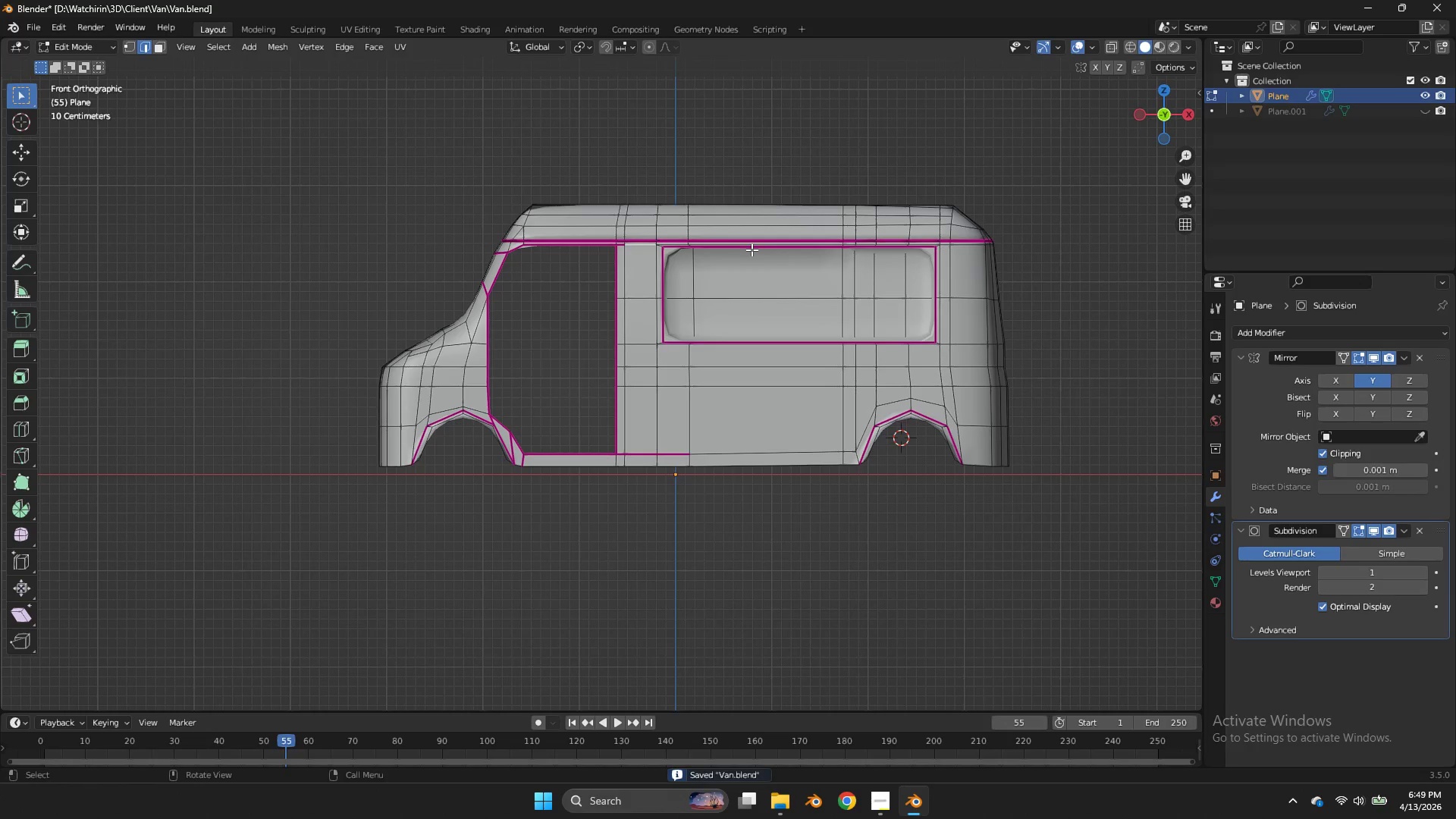 
scroll: coordinate [736, 170], scroll_direction: down, amount: 3.0
 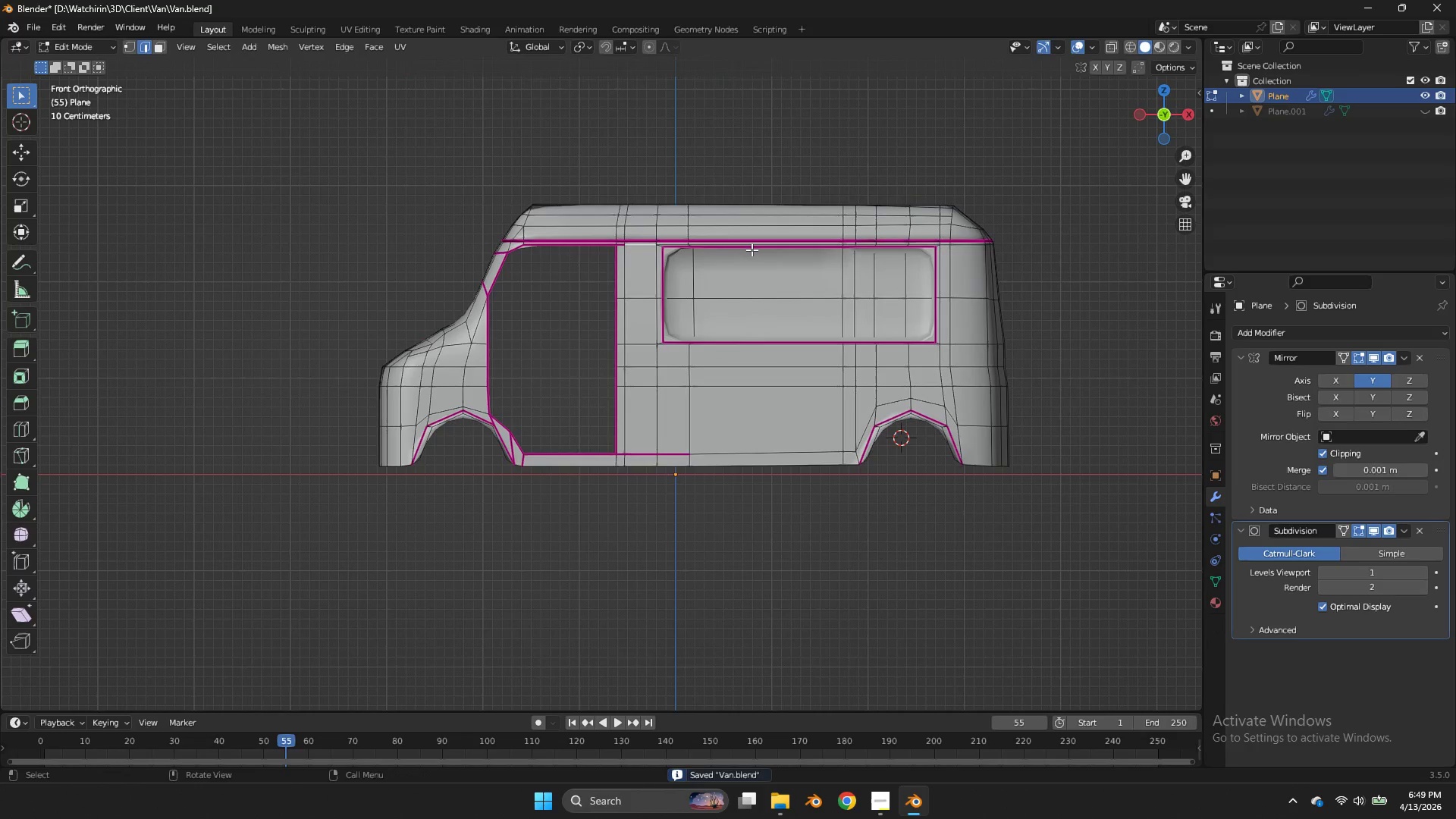 
scroll: coordinate [752, 249], scroll_direction: up, amount: 2.0
 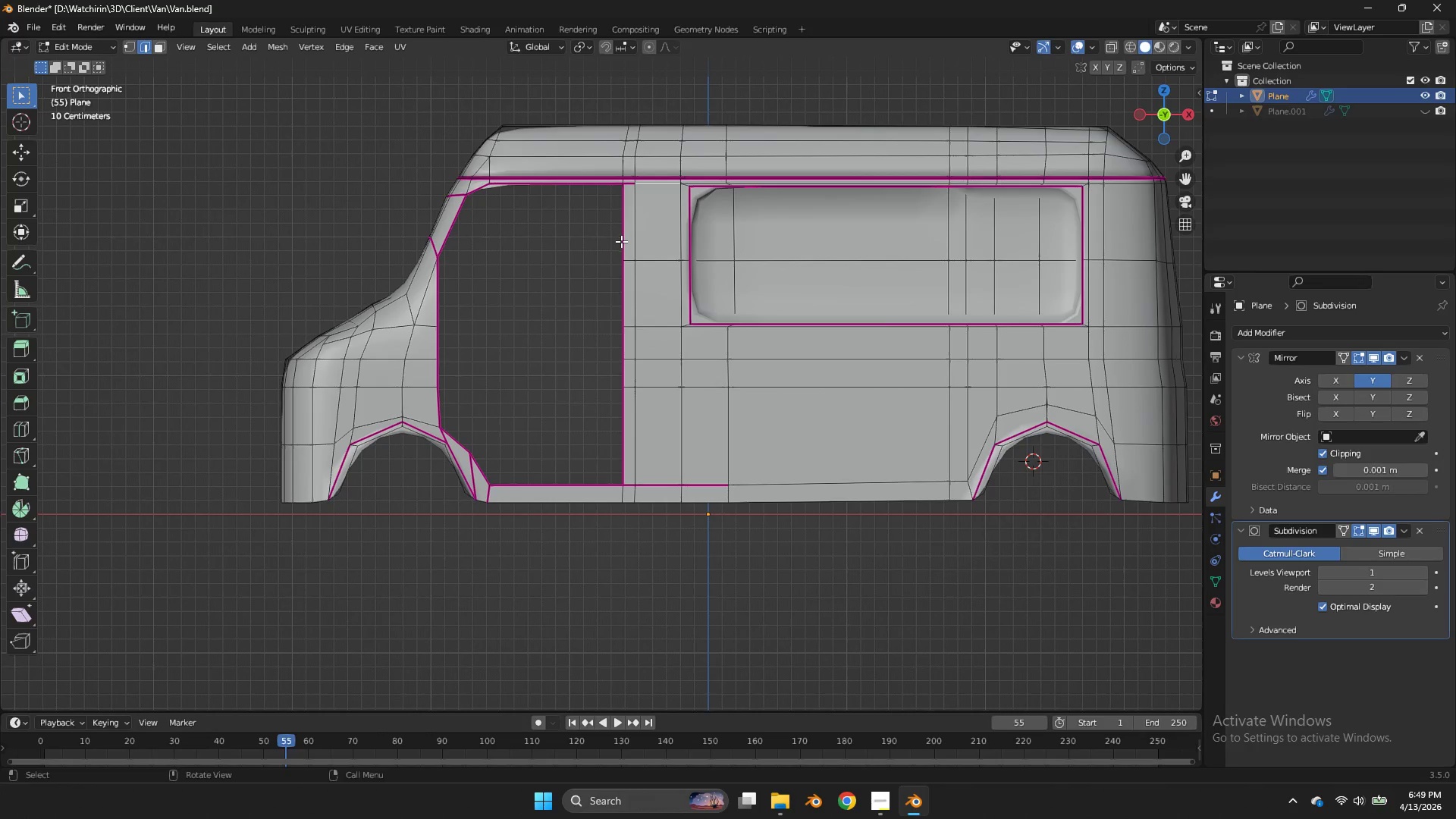 
left_click([648, 228])
 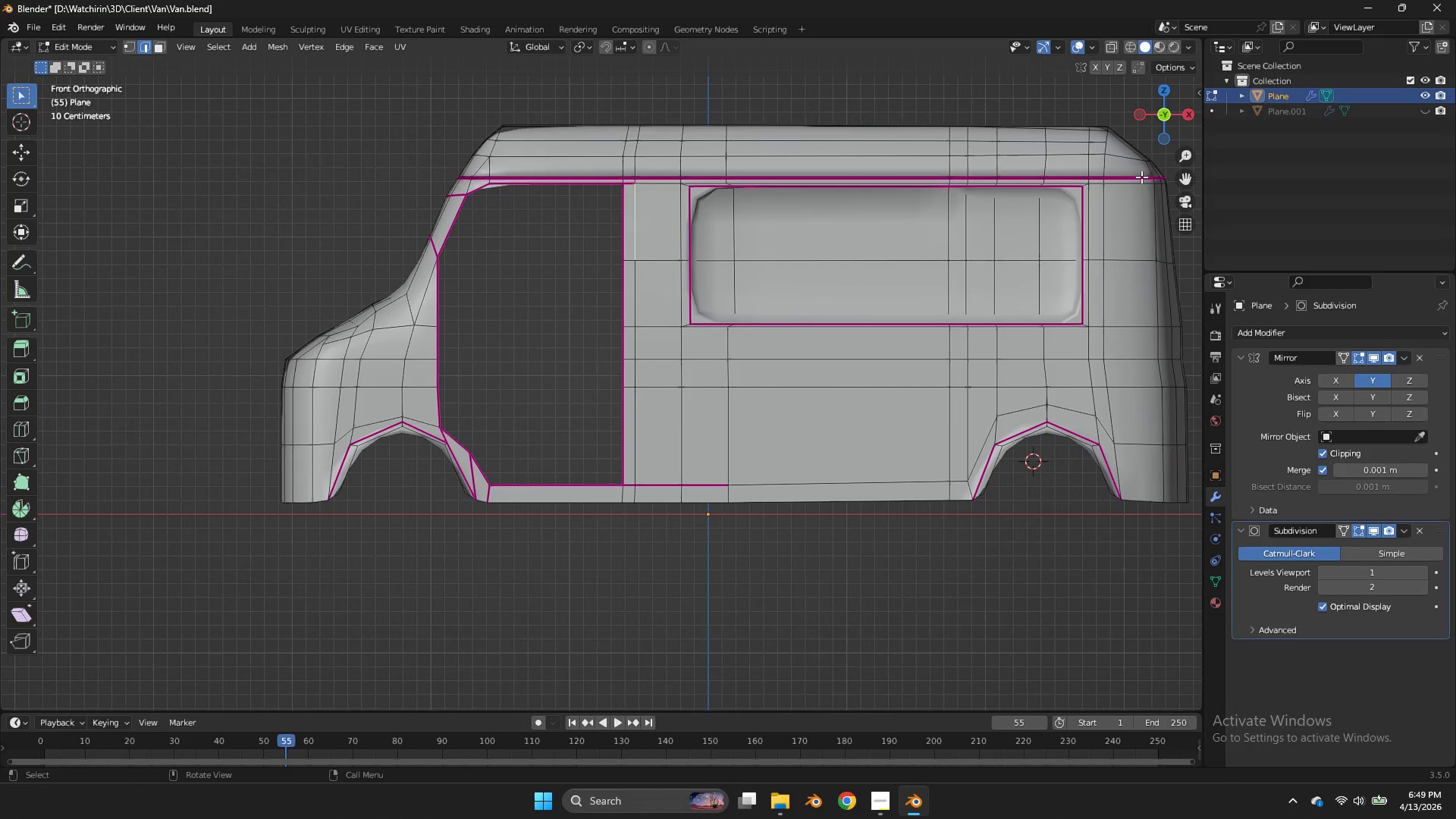 
left_click_drag(start_coordinate=[1184, 177], to_coordinate=[929, 312])
 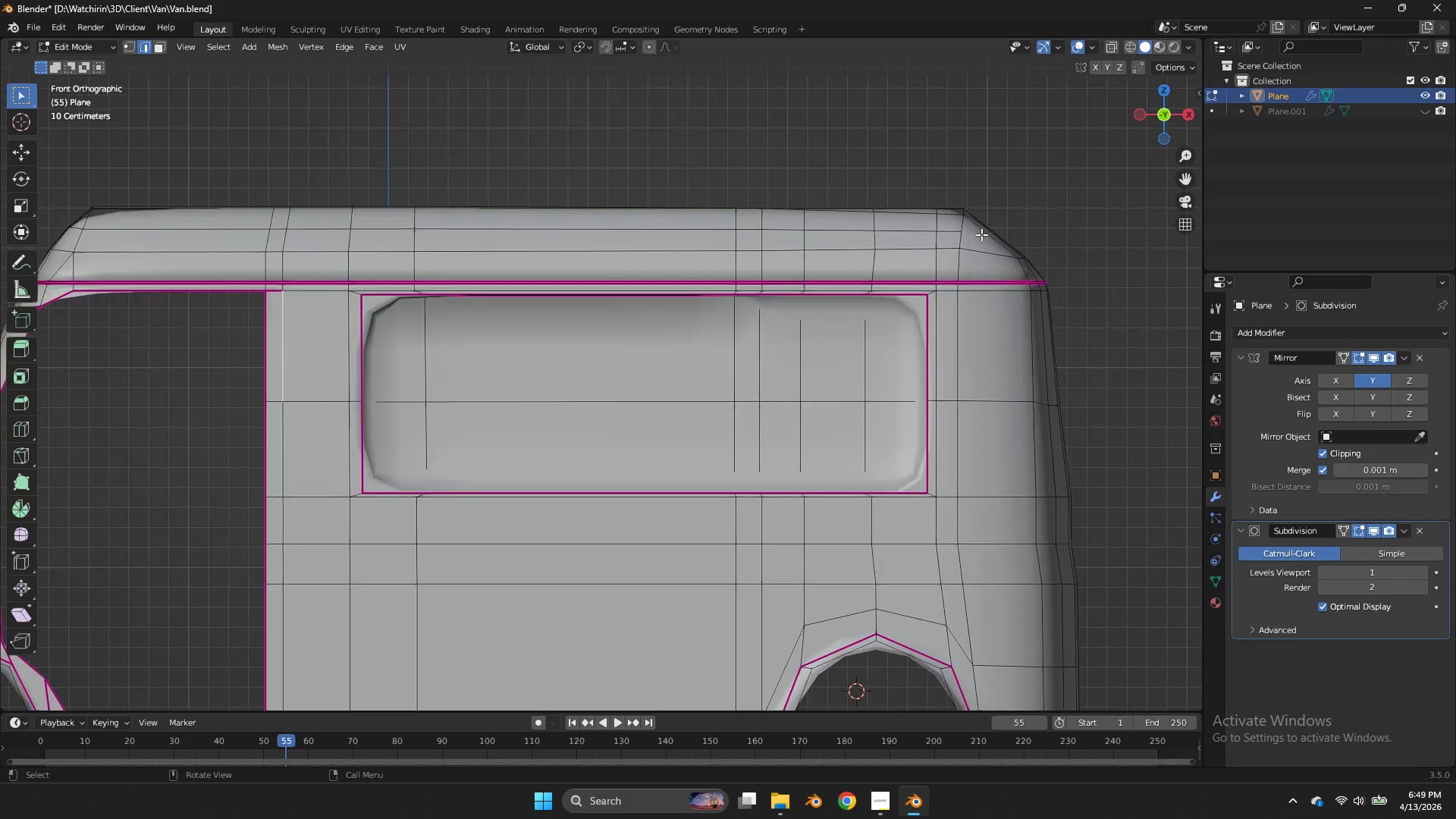 
scroll: coordinate [981, 234], scroll_direction: up, amount: 2.0
 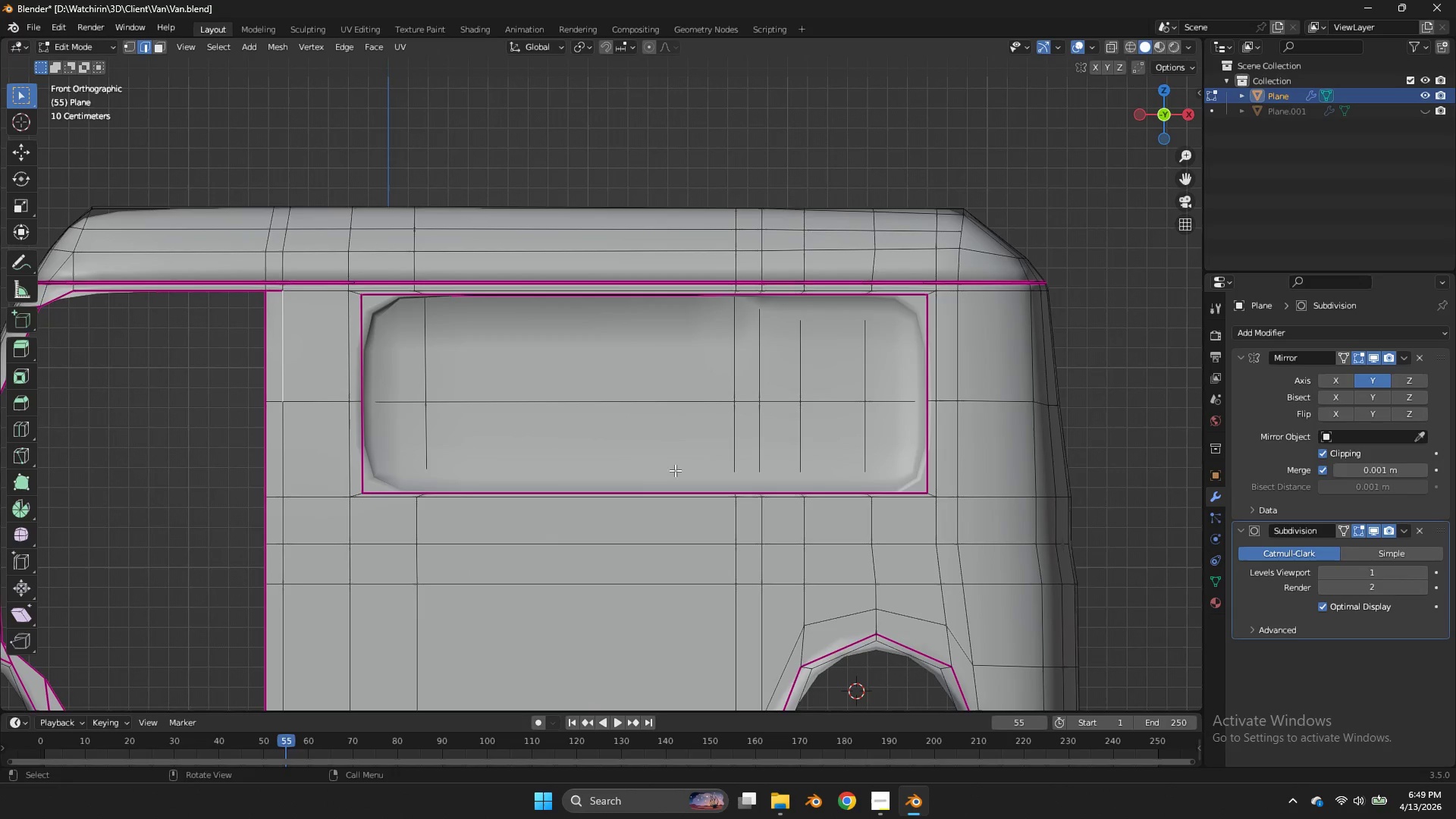 
hold_key(key=AltLeft, duration=0.67)
double_click([560, 513])
 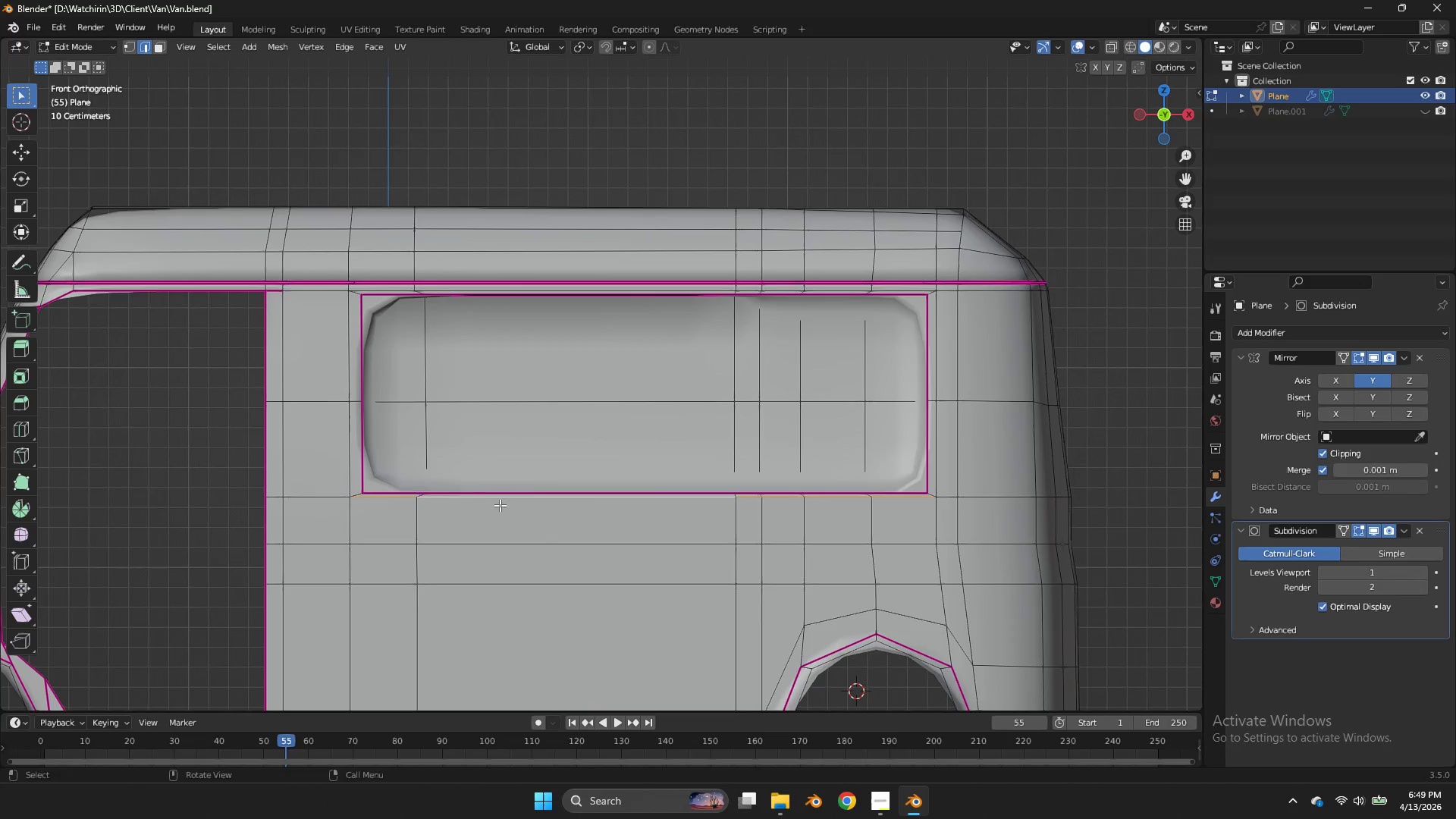 
key(Z)
 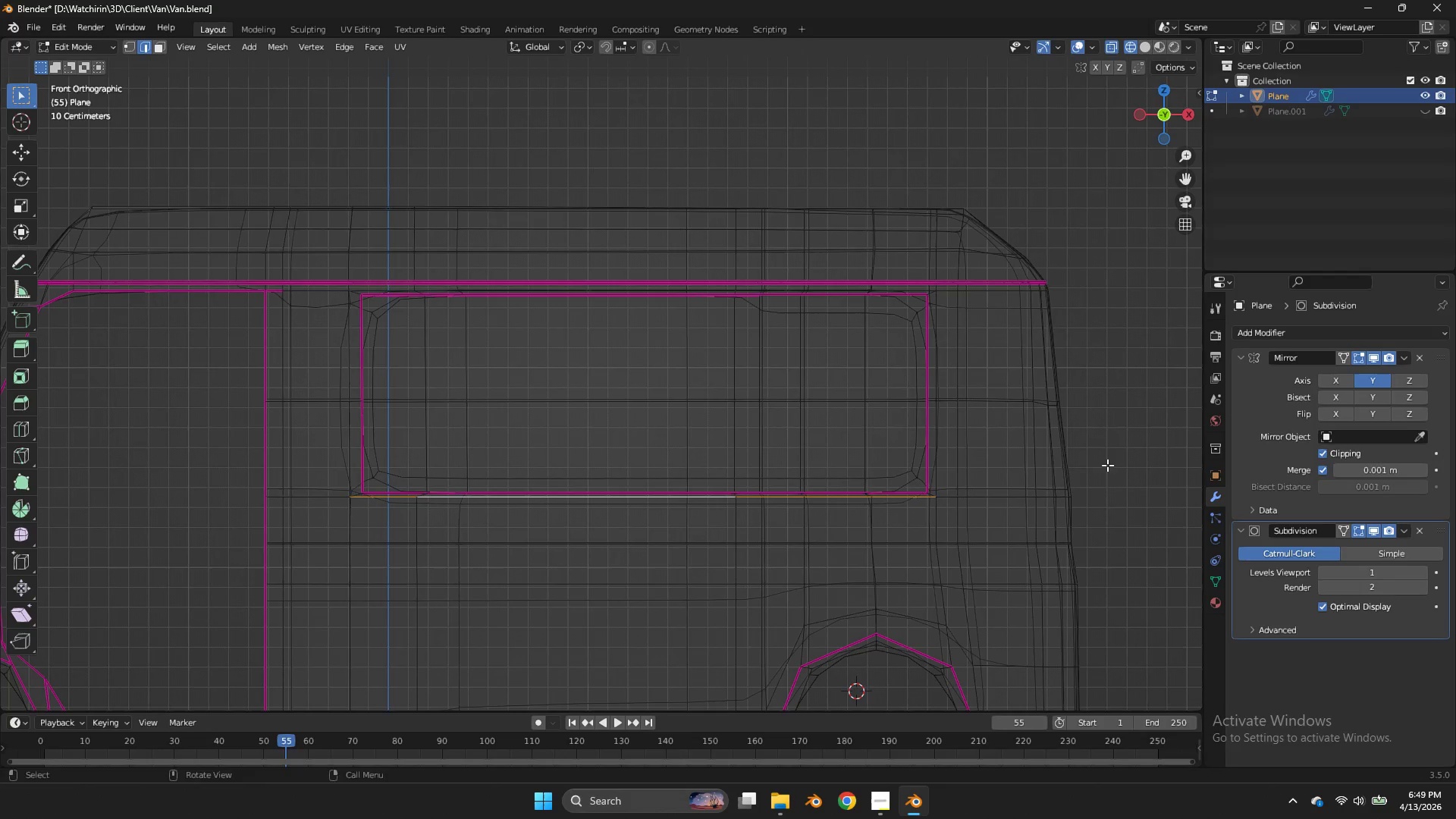 
left_click_drag(start_coordinate=[1109, 464], to_coordinate=[184, 519])
 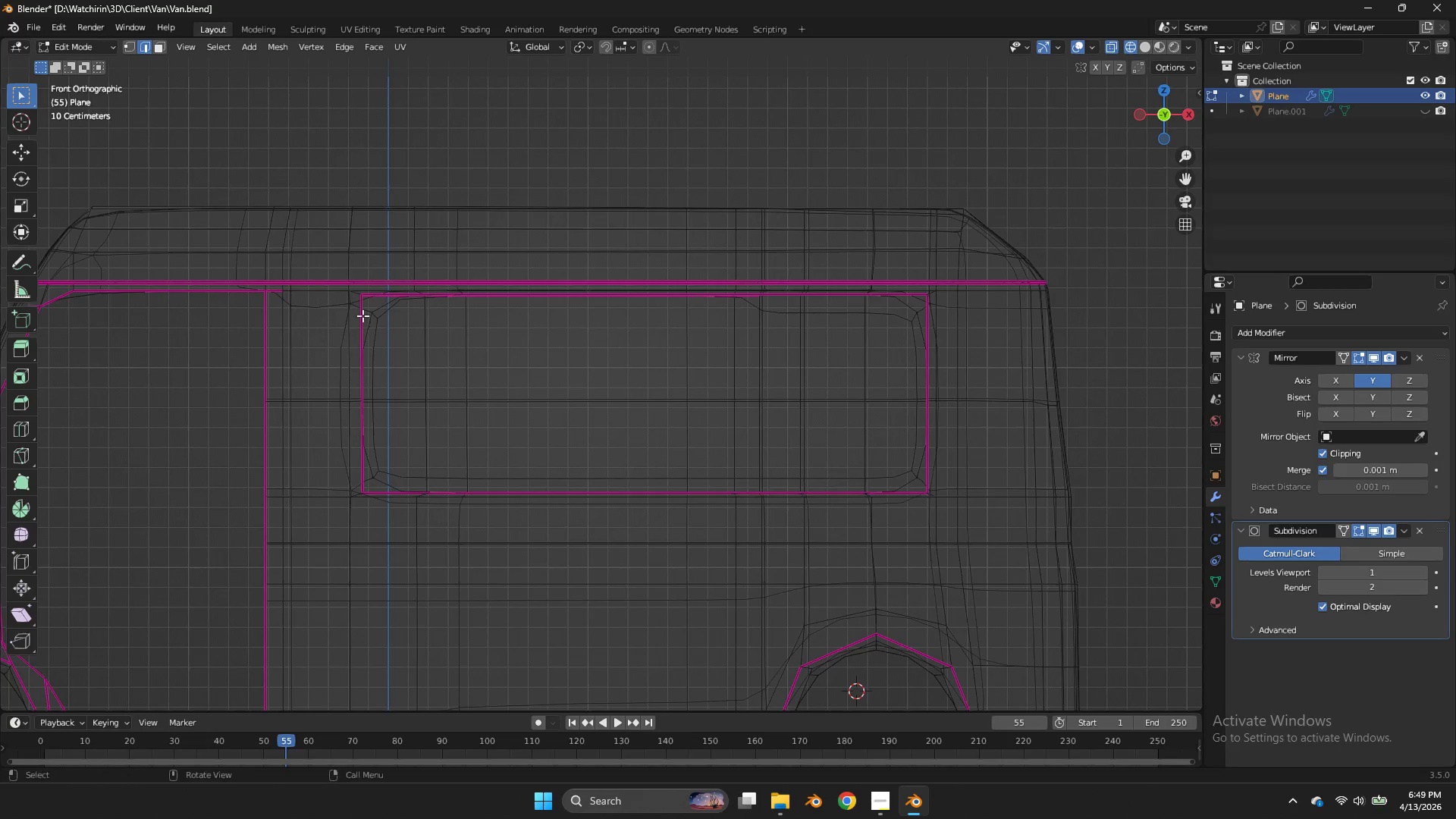 
left_click([184, 519])
 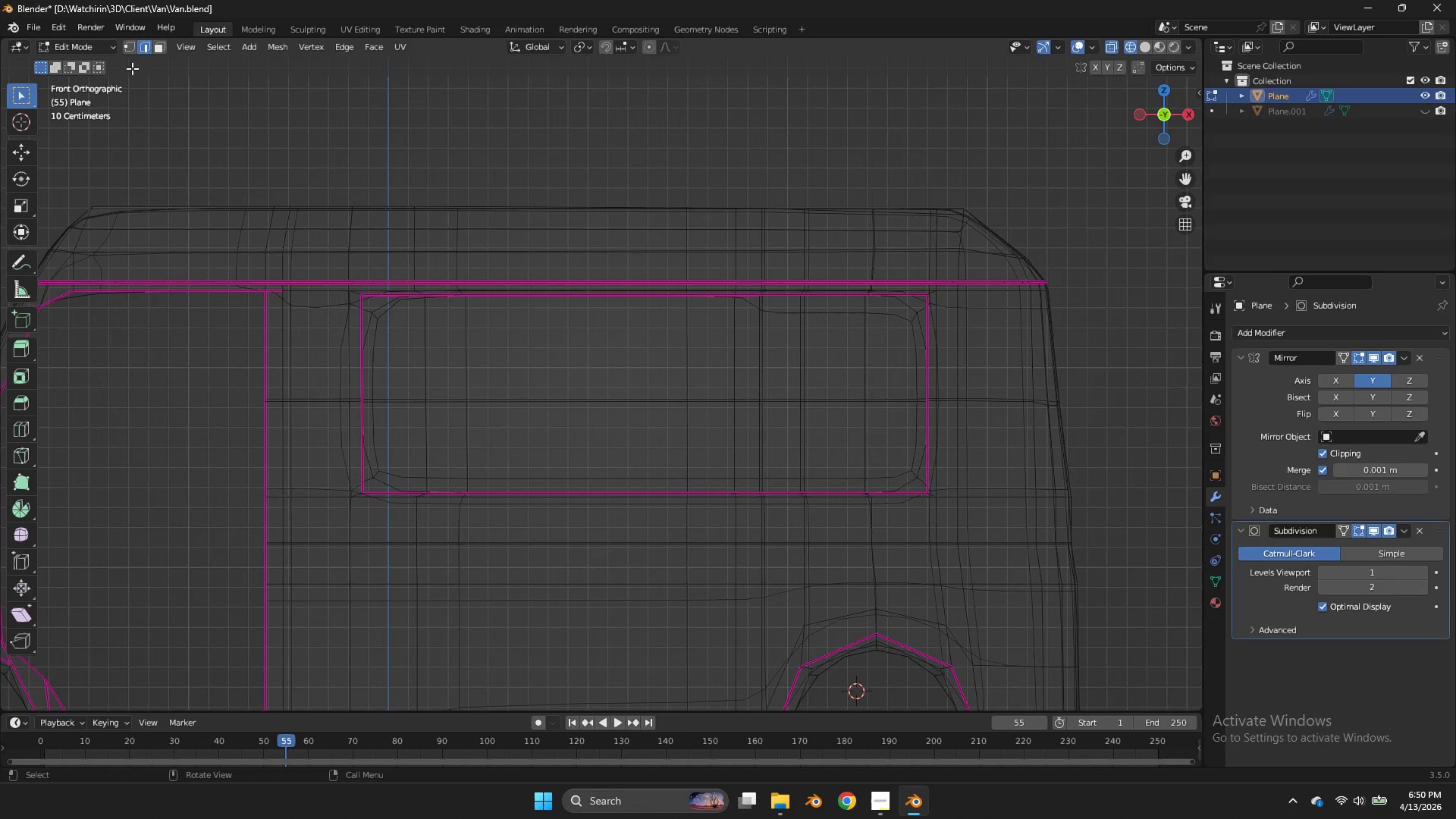 
left_click([130, 51])
 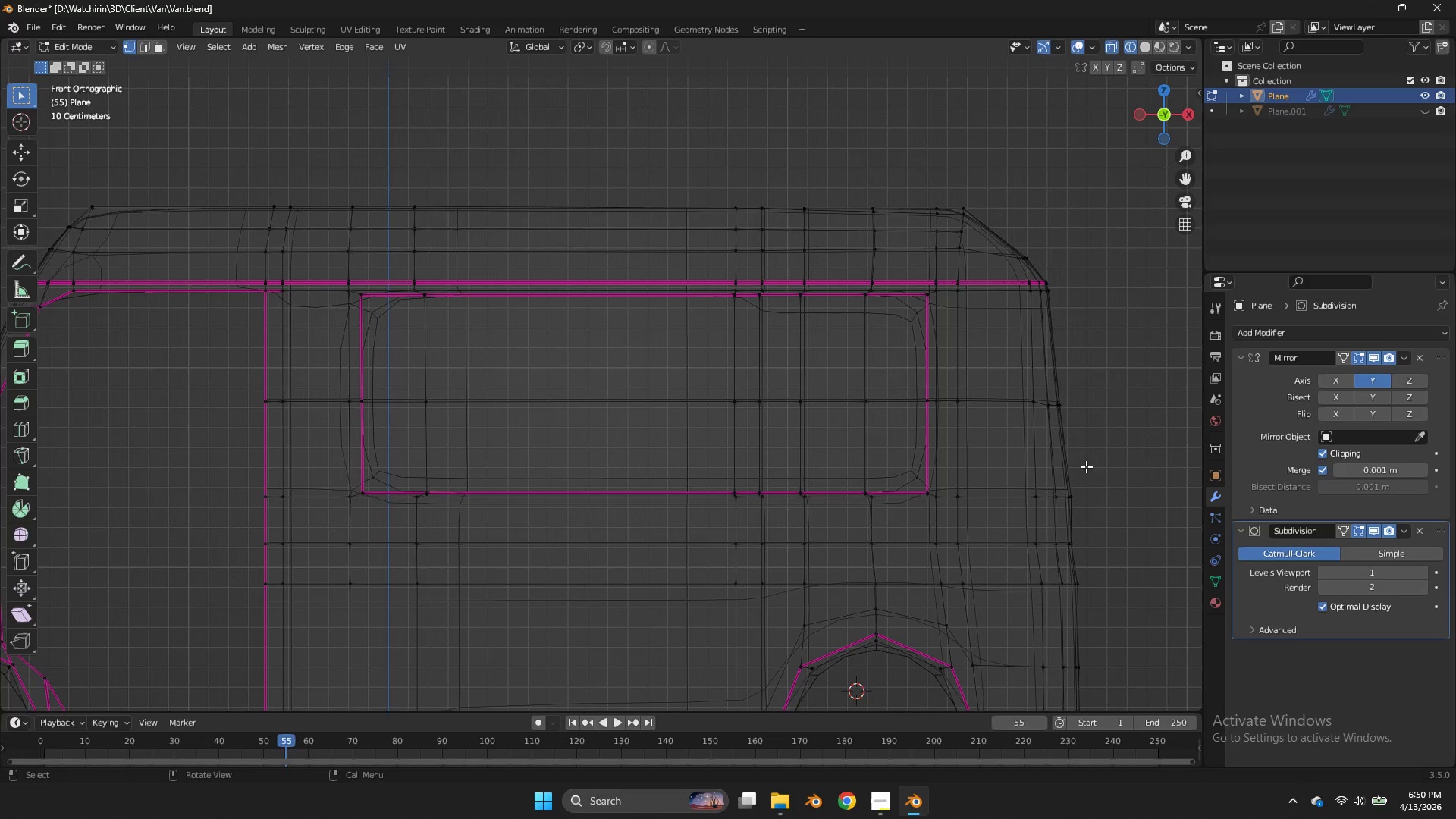 
left_click_drag(start_coordinate=[1087, 466], to_coordinate=[190, 507])
 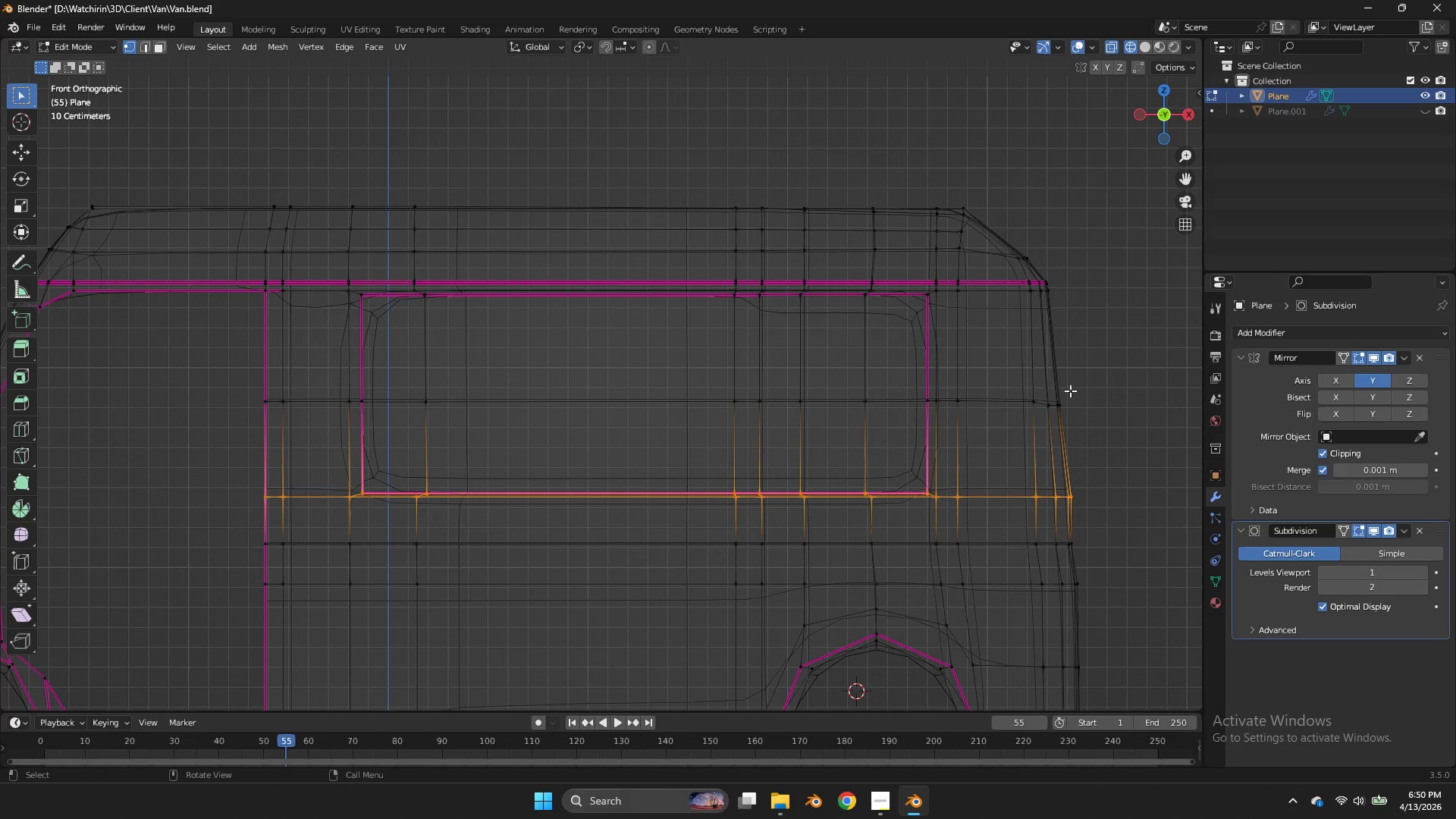 
hold_key(key=ShiftLeft, duration=3.31)
left_click_drag(start_coordinate=[1077, 287], to_coordinate=[211, 366])
 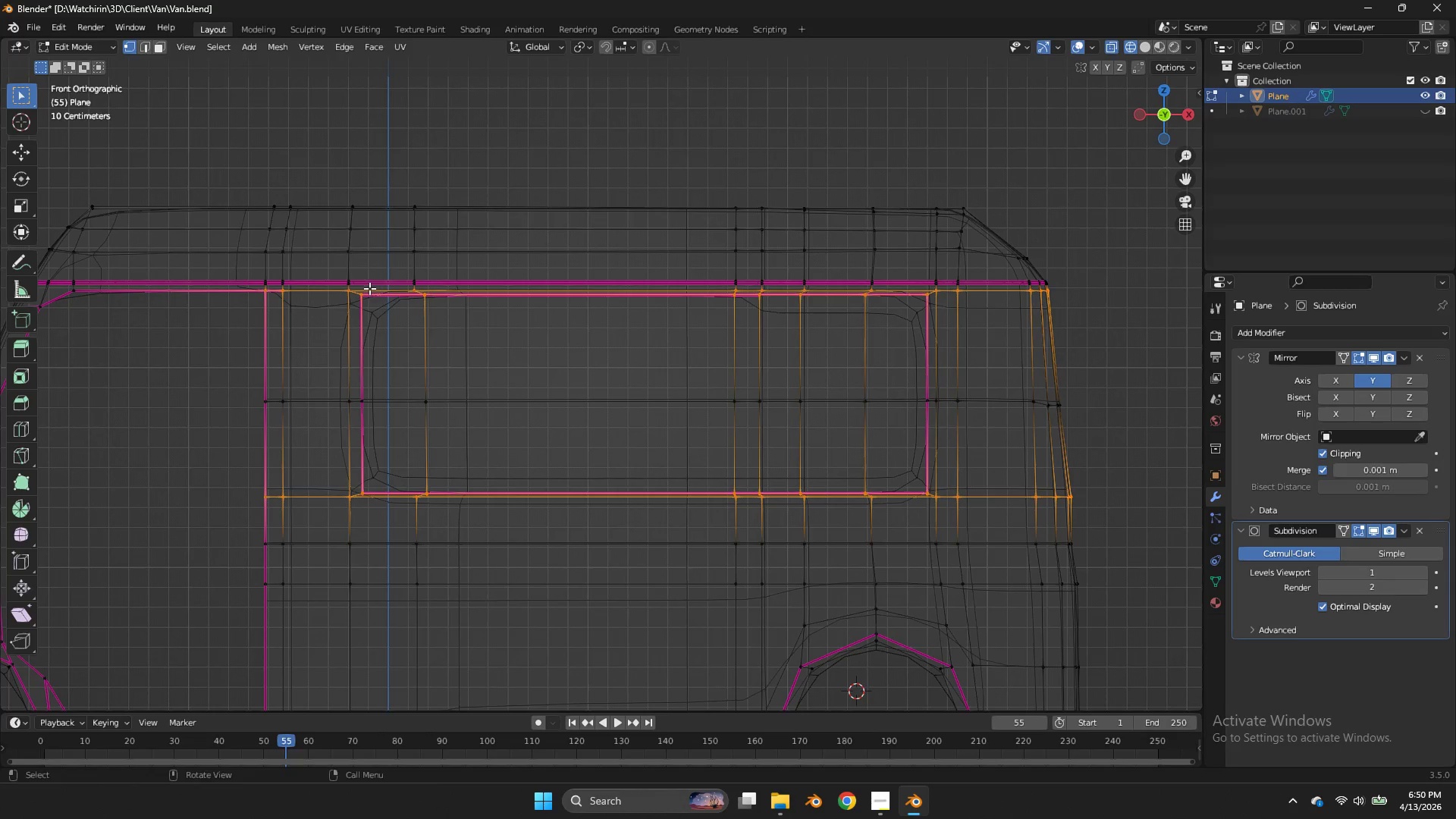 
key(Control+ControlLeft)
 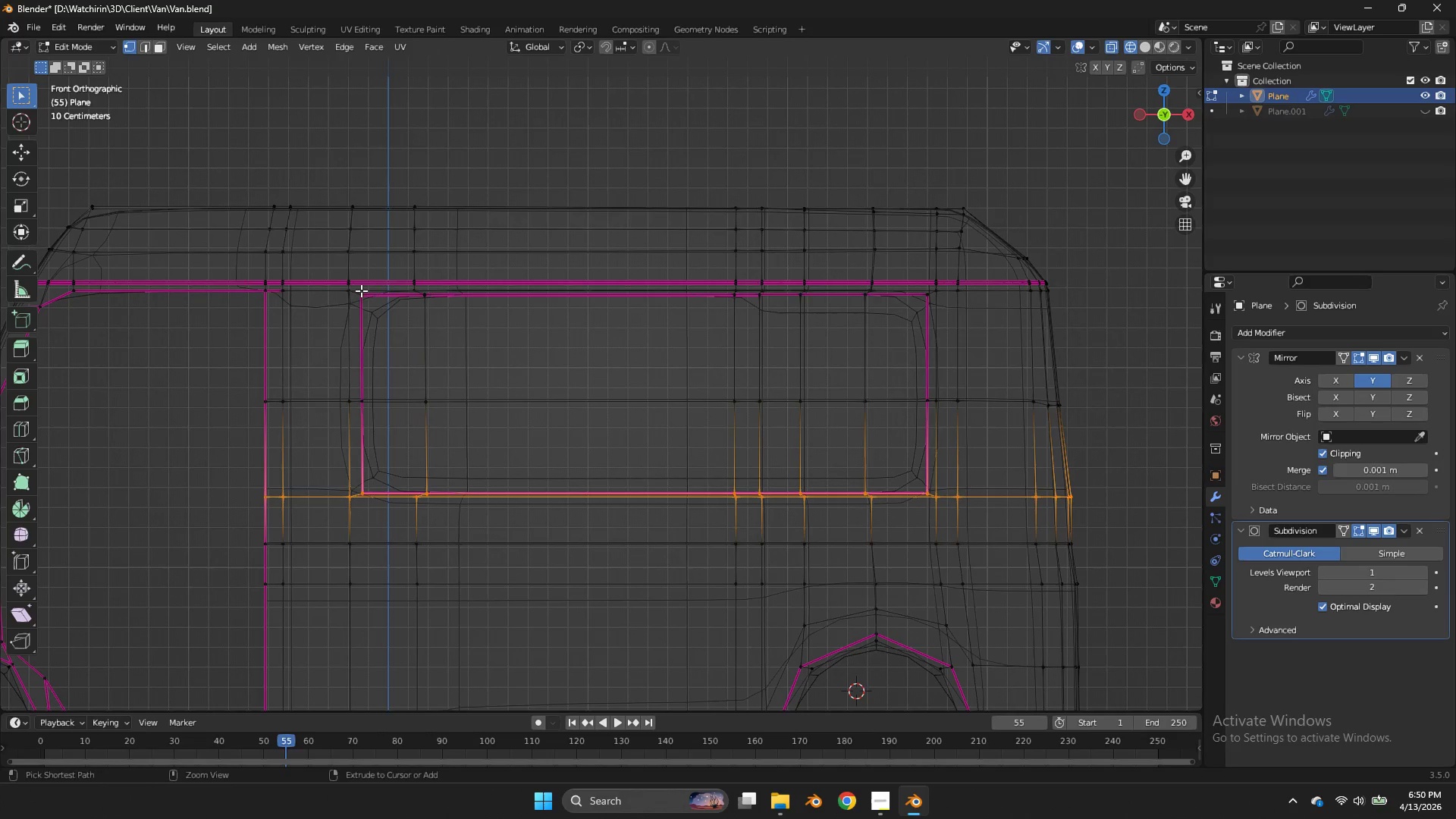 
key(Control+Z)
 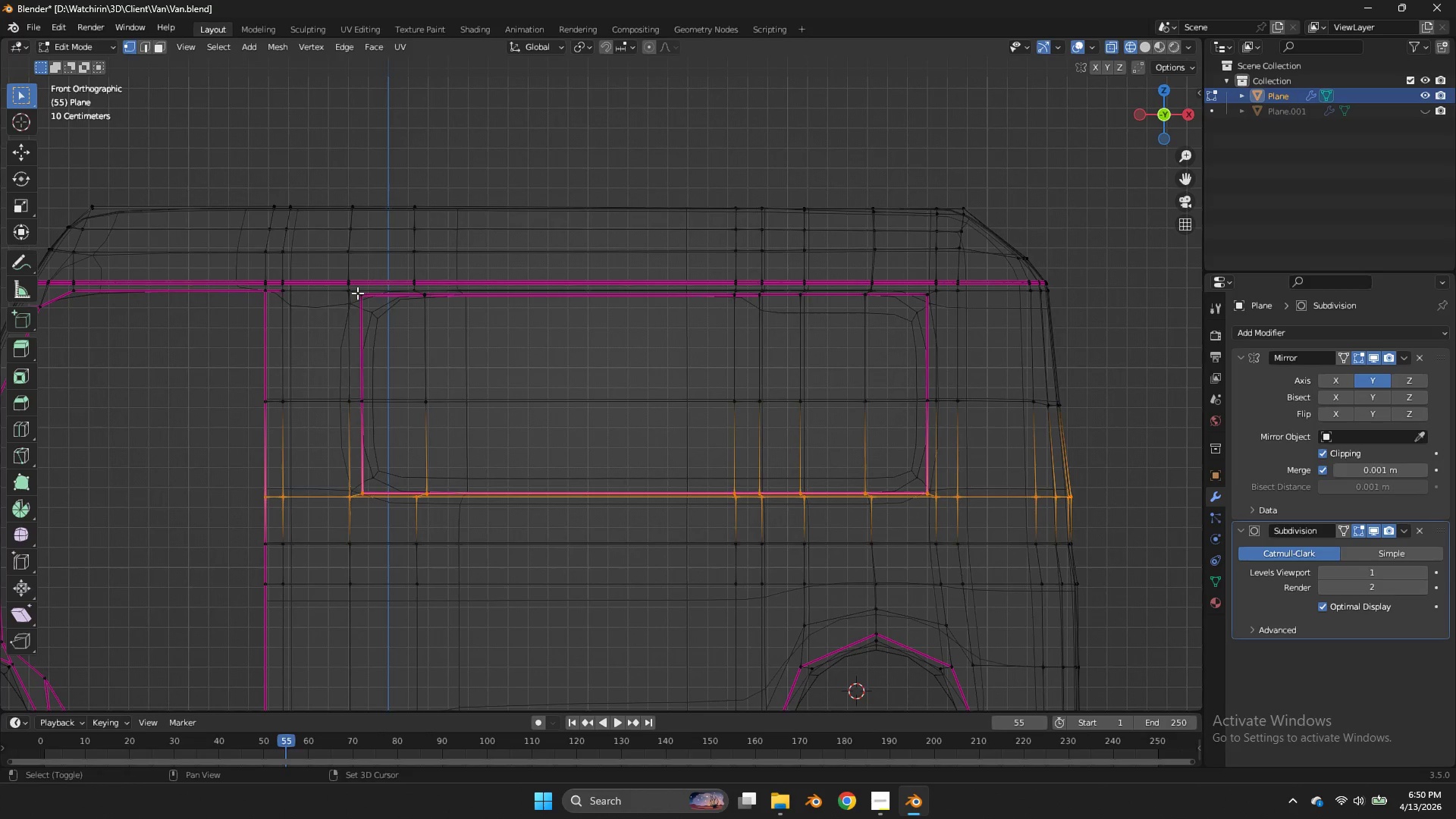 
hold_key(key=ShiftLeft, duration=1.34)
left_click_drag(start_coordinate=[357, 293], to_coordinate=[1064, 345])
 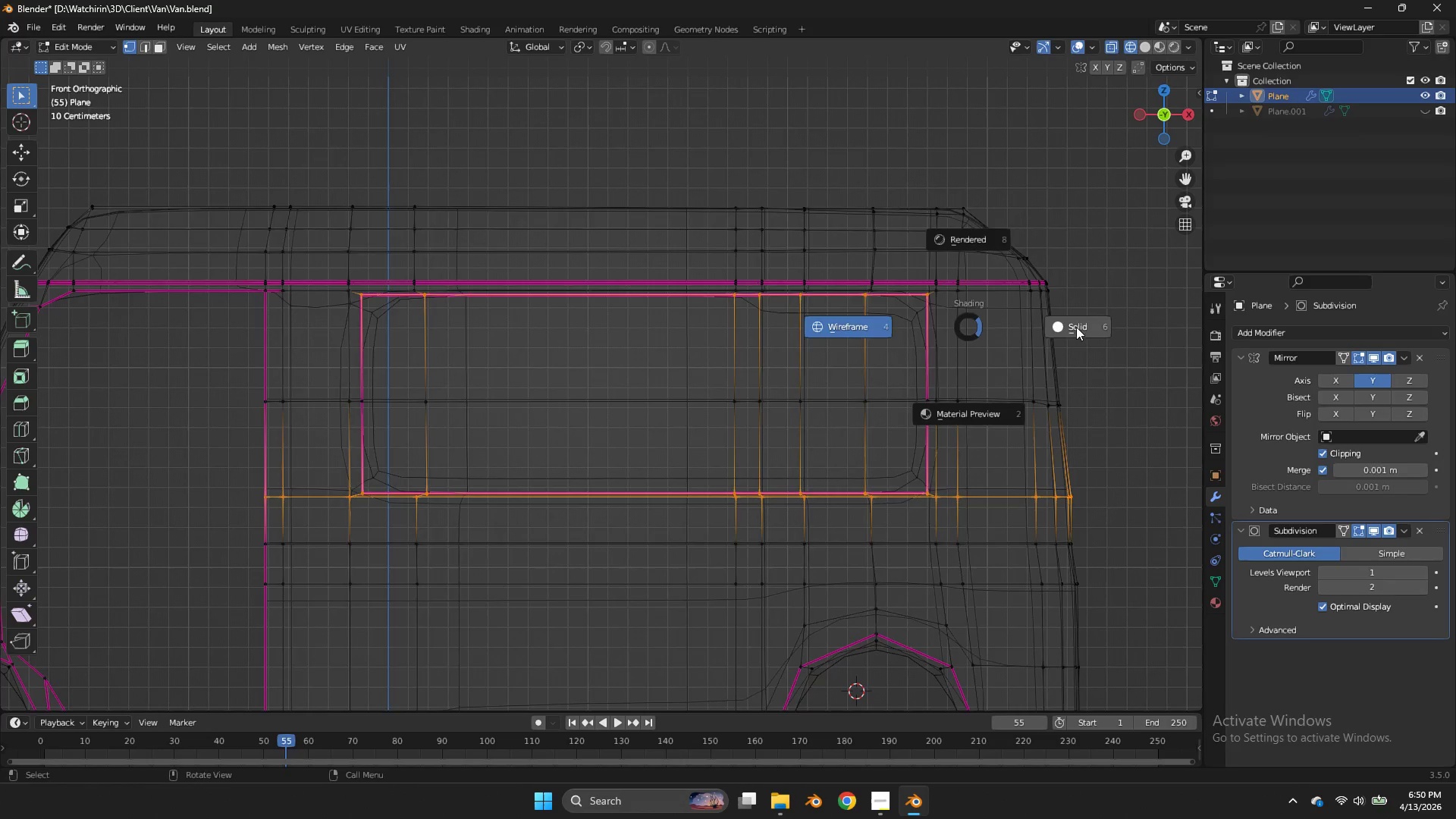 
type(zgz)
 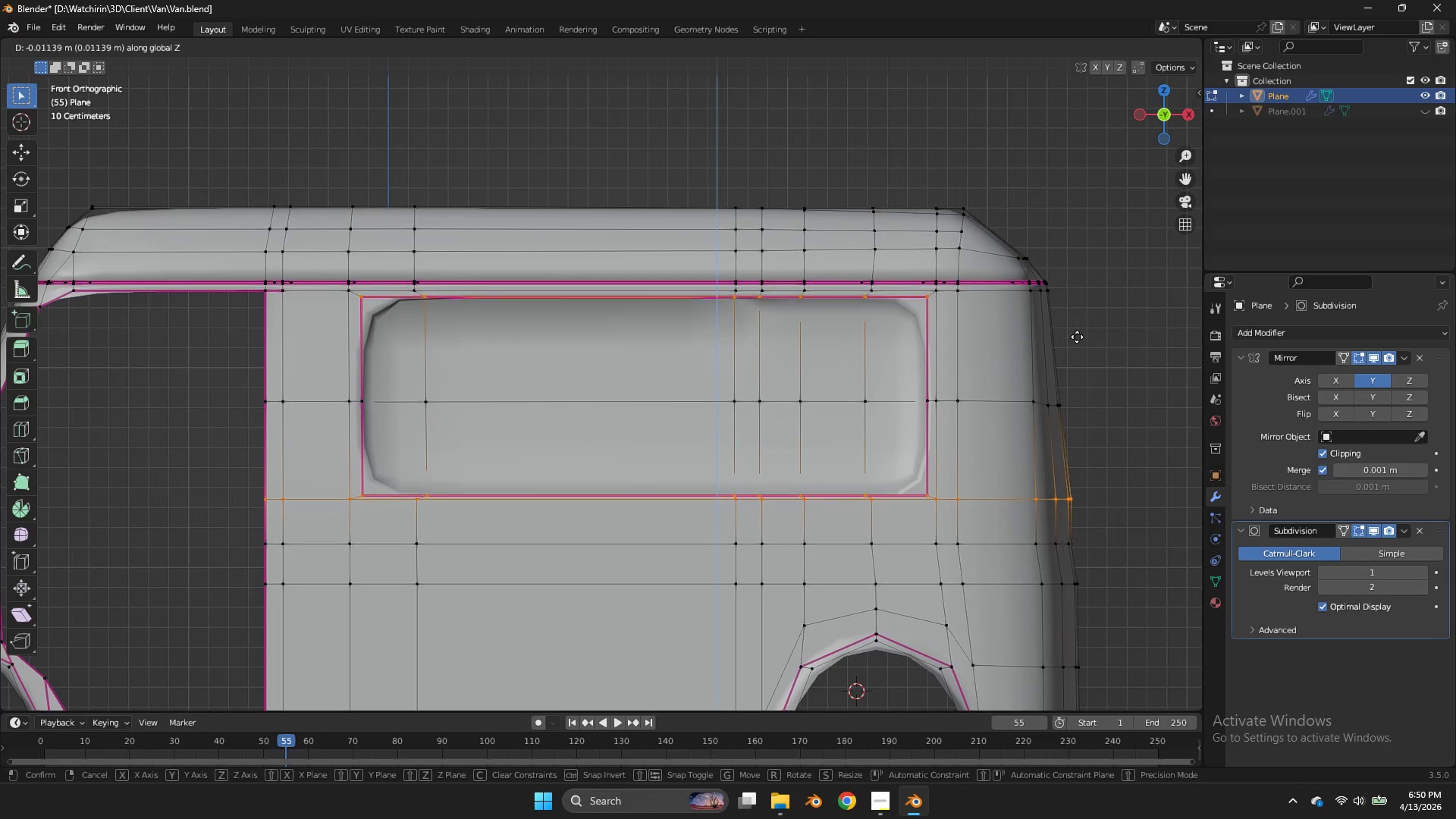 
hold_key(key=ShiftLeft, duration=0.86)
left_click([1077, 367])
 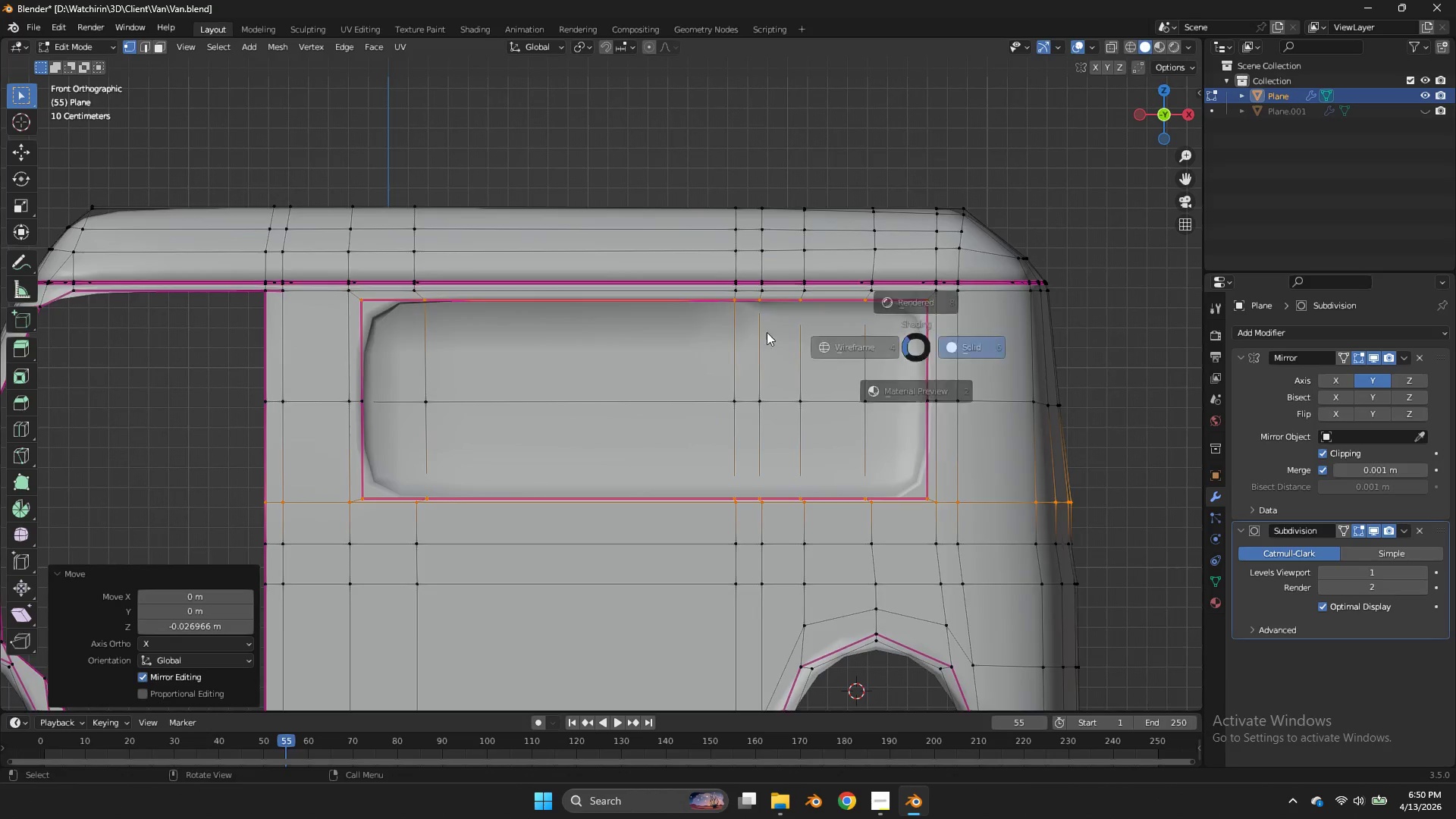 
type(zgz)
 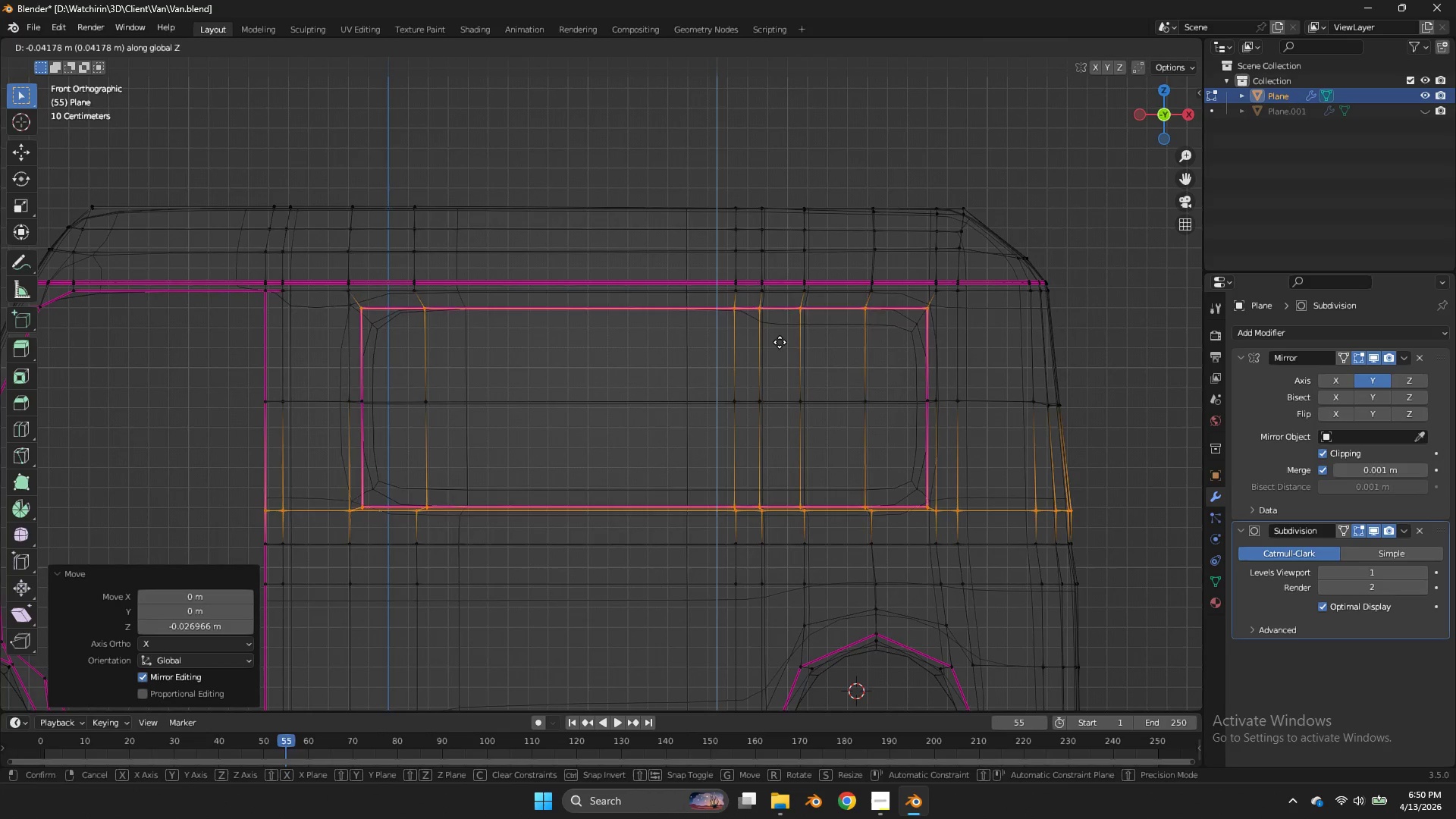 
left_click([780, 342])
 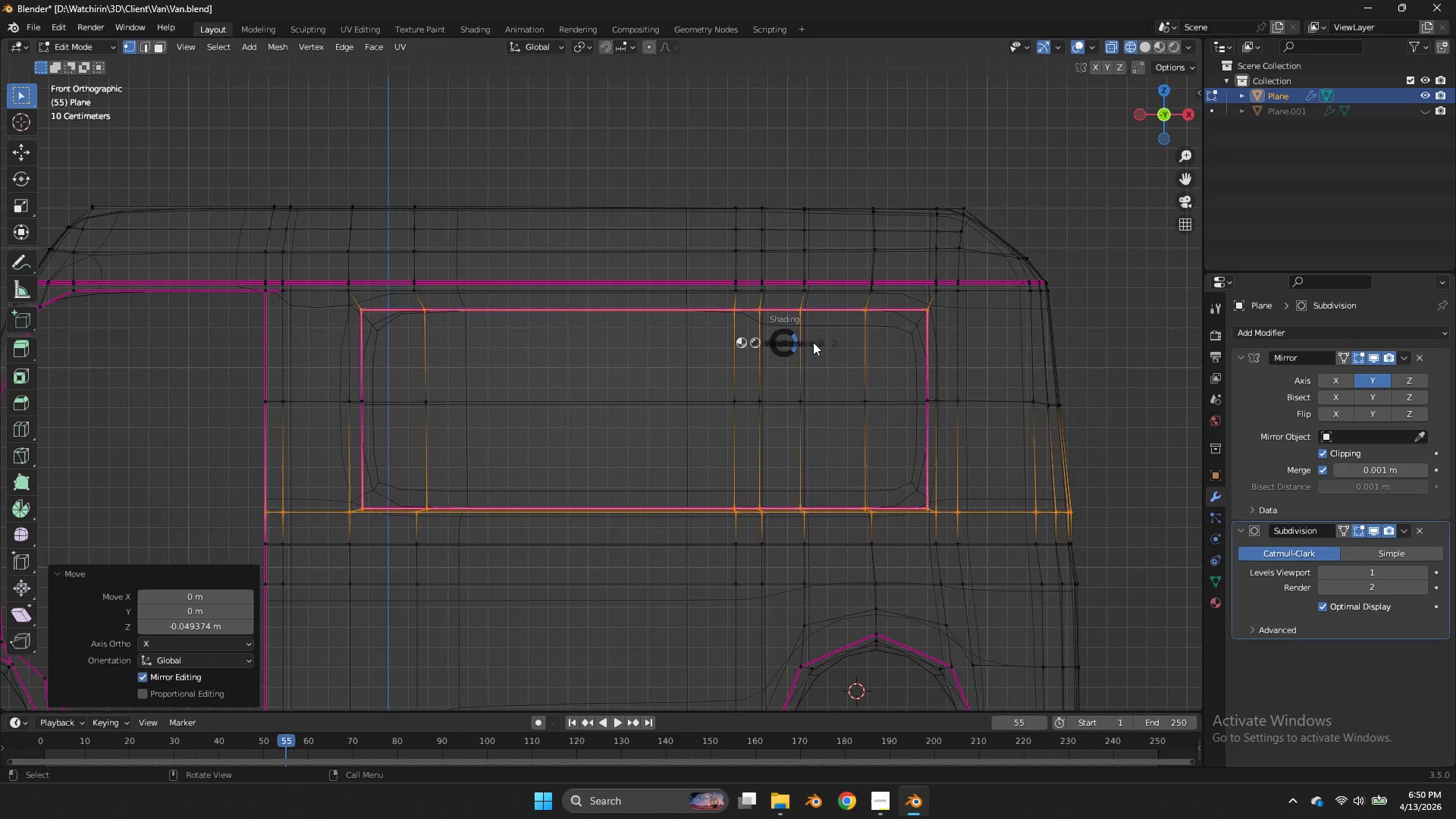 
key(Z)
 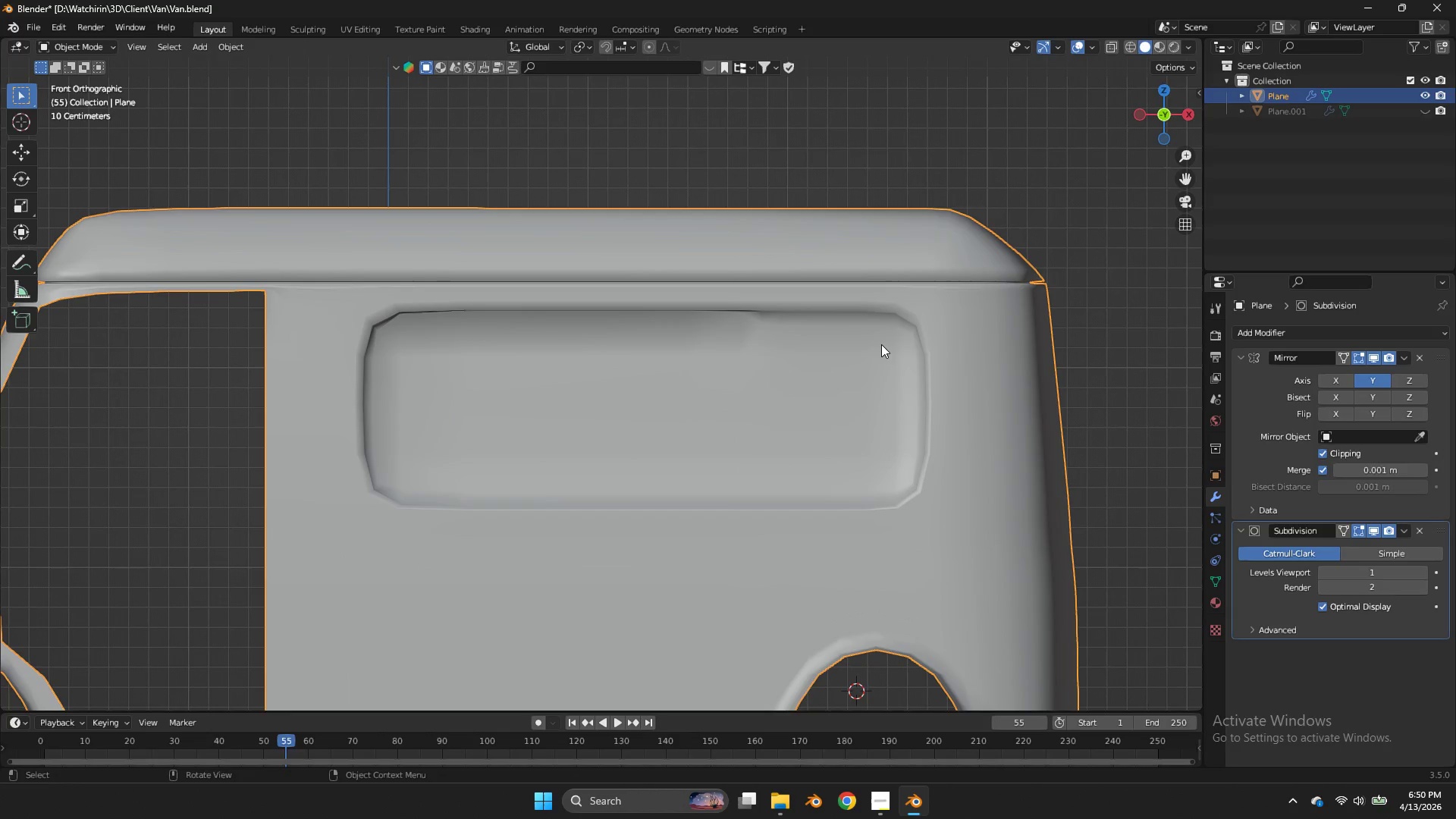 
key(Tab)
 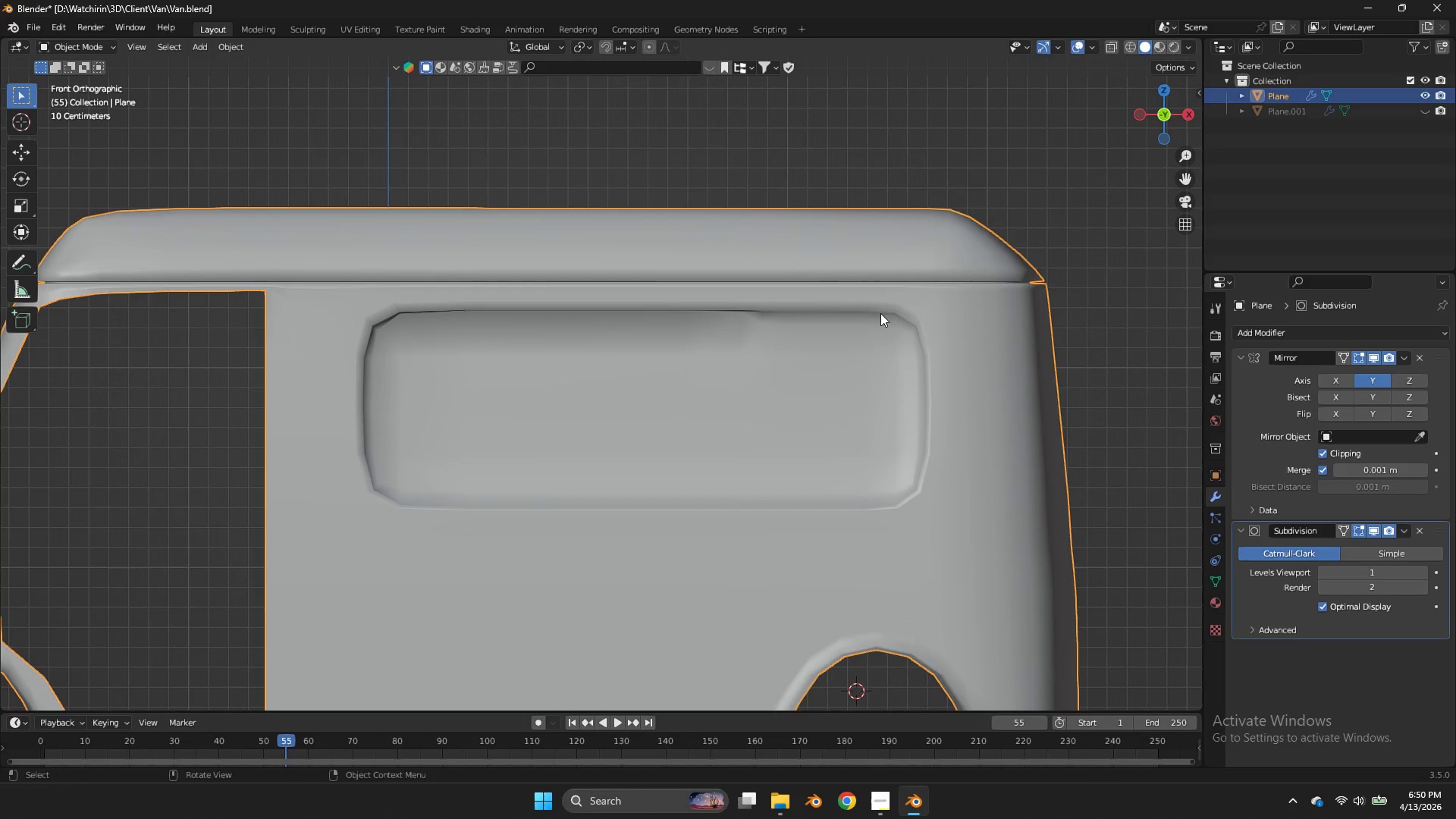 
key(Tab)
 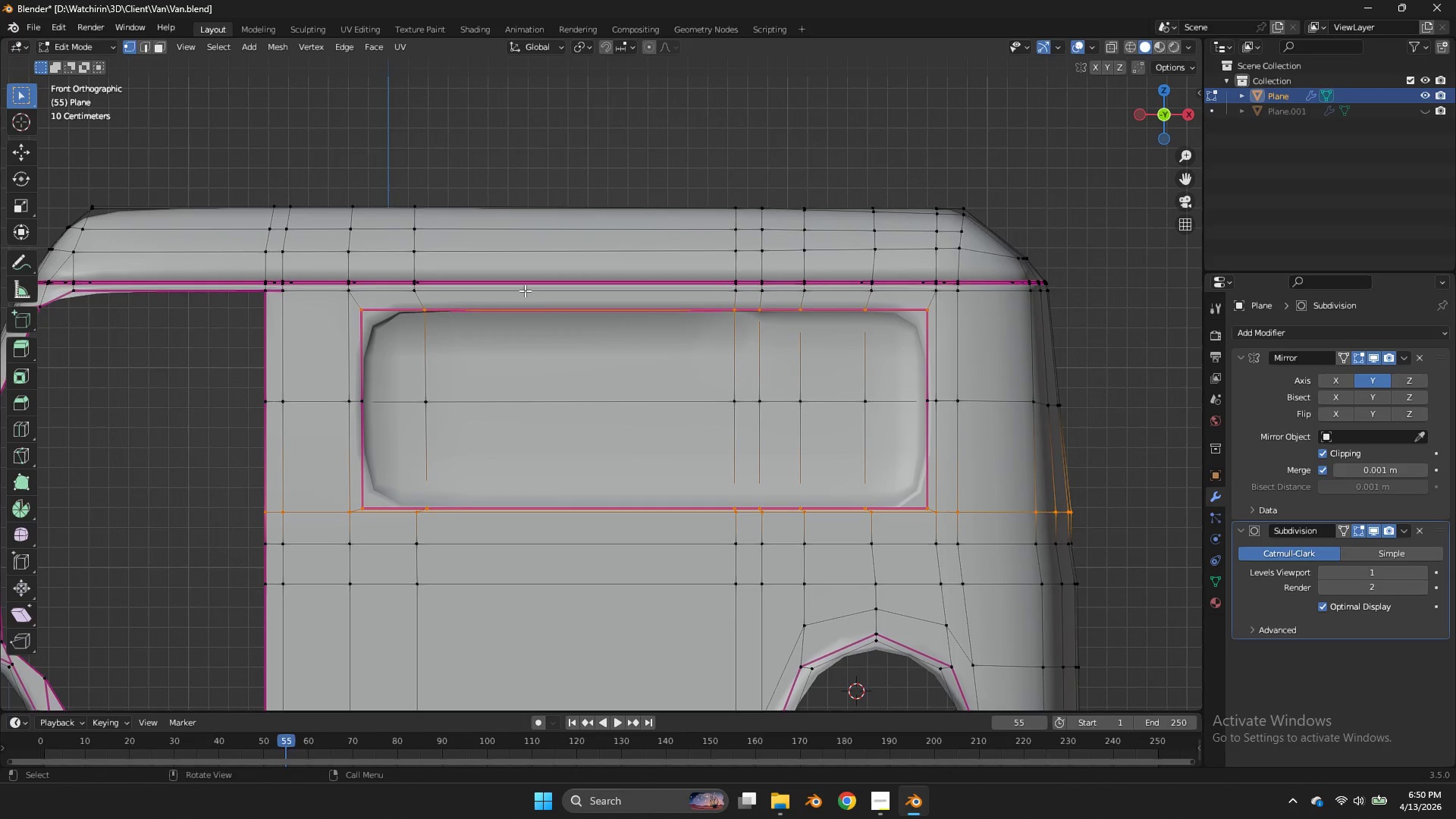 
left_click([525, 290])
 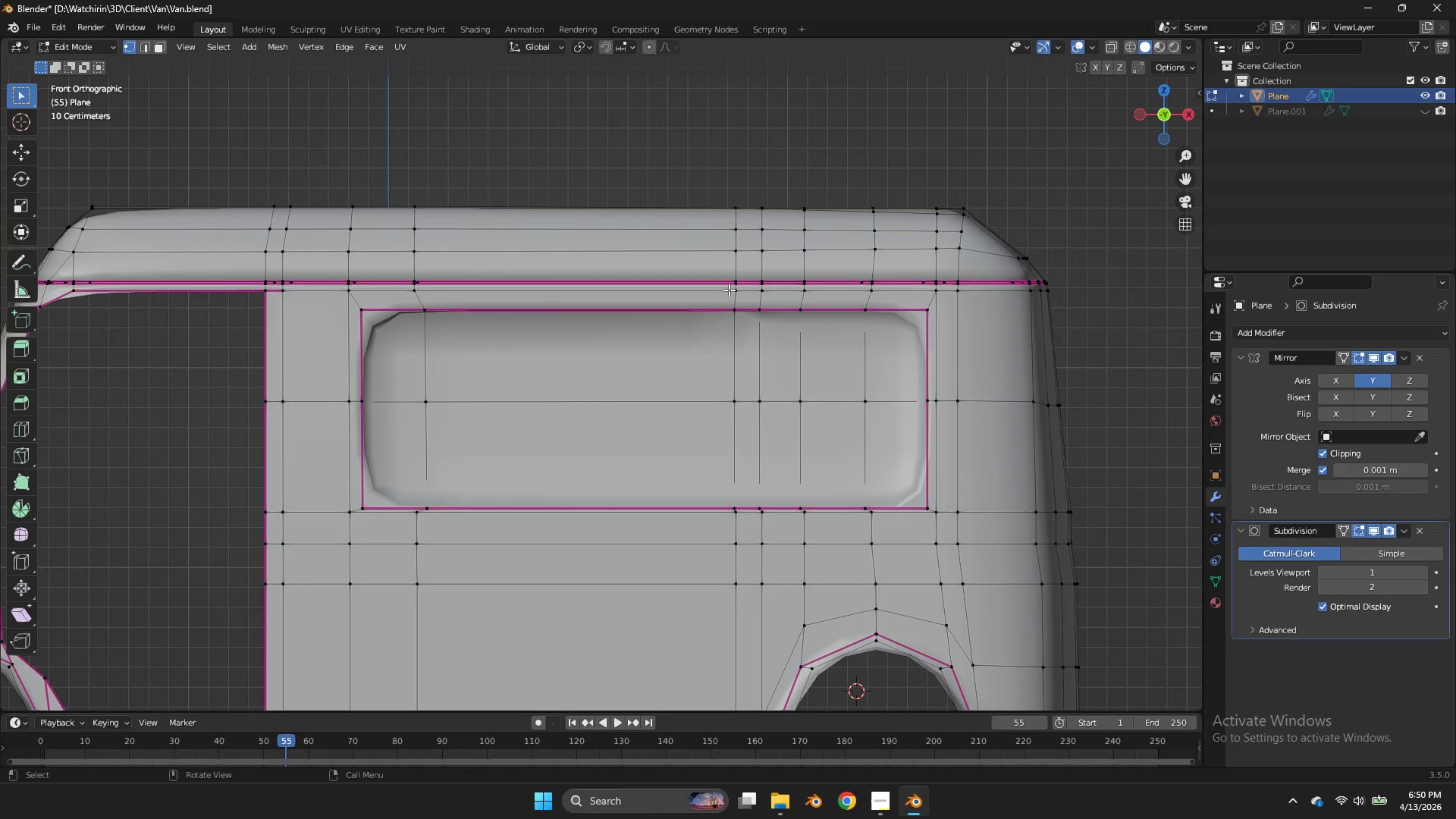 
left_click([730, 290])
 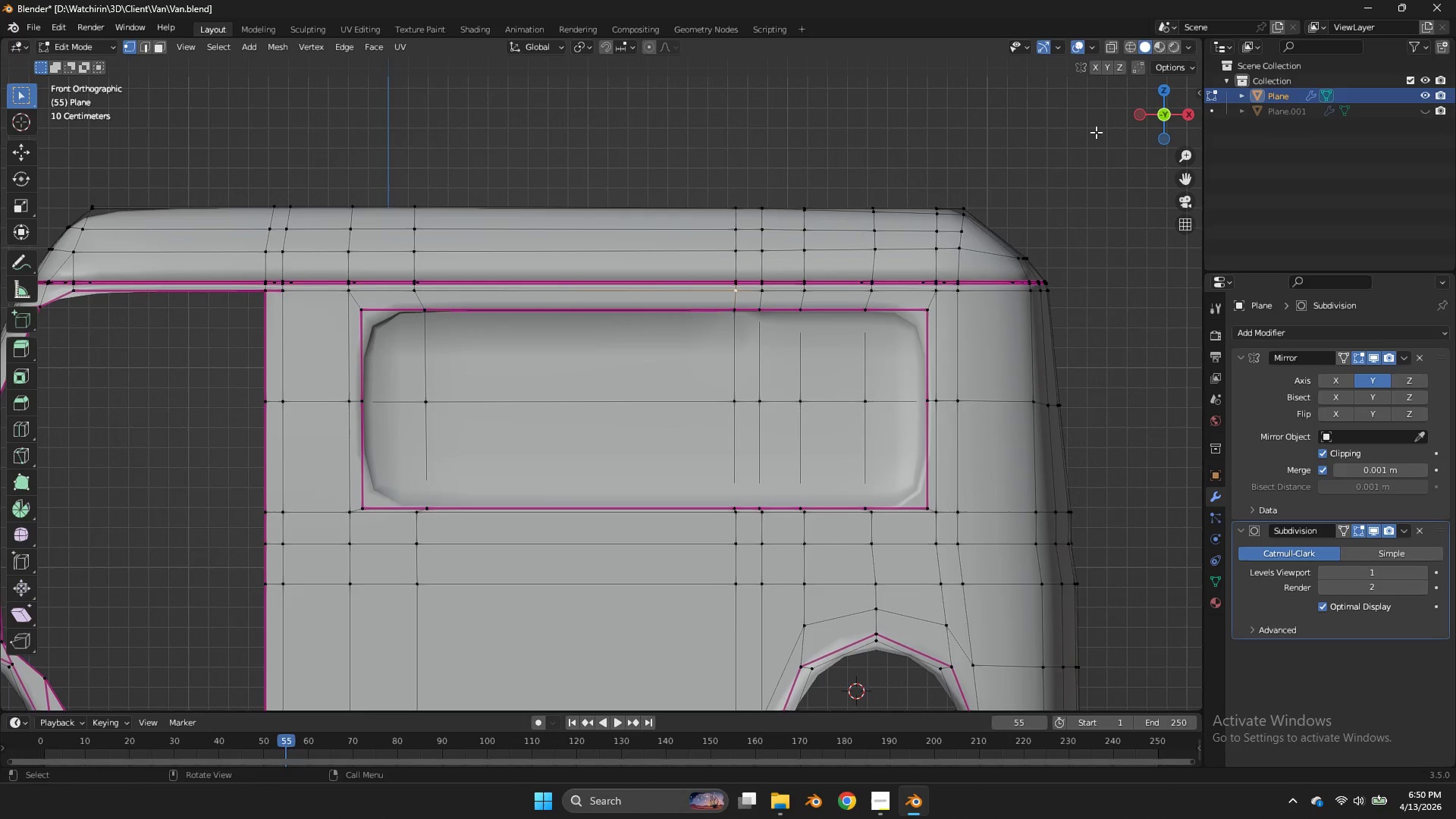 
wait(10.94)
 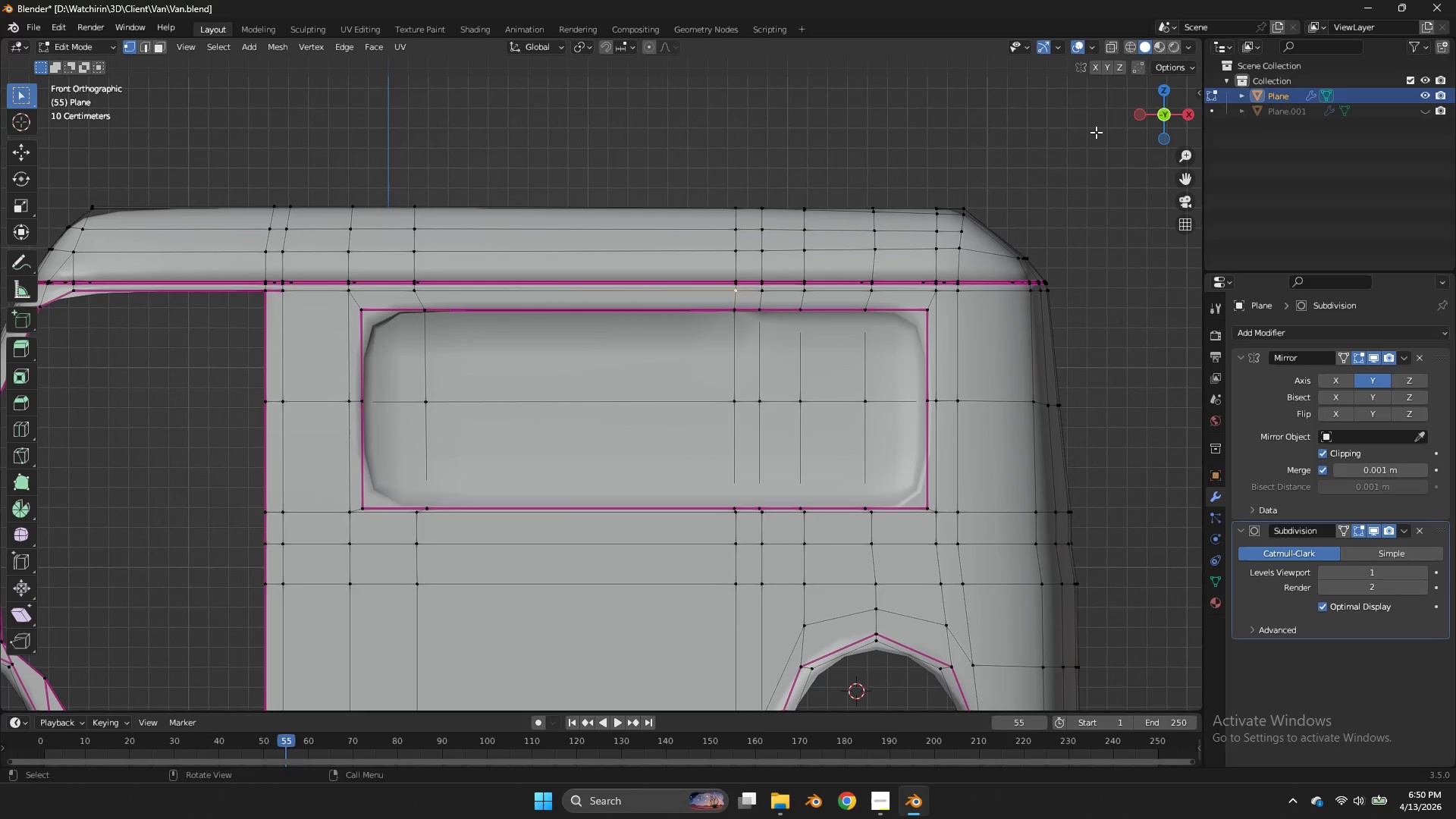 
key(Z)
 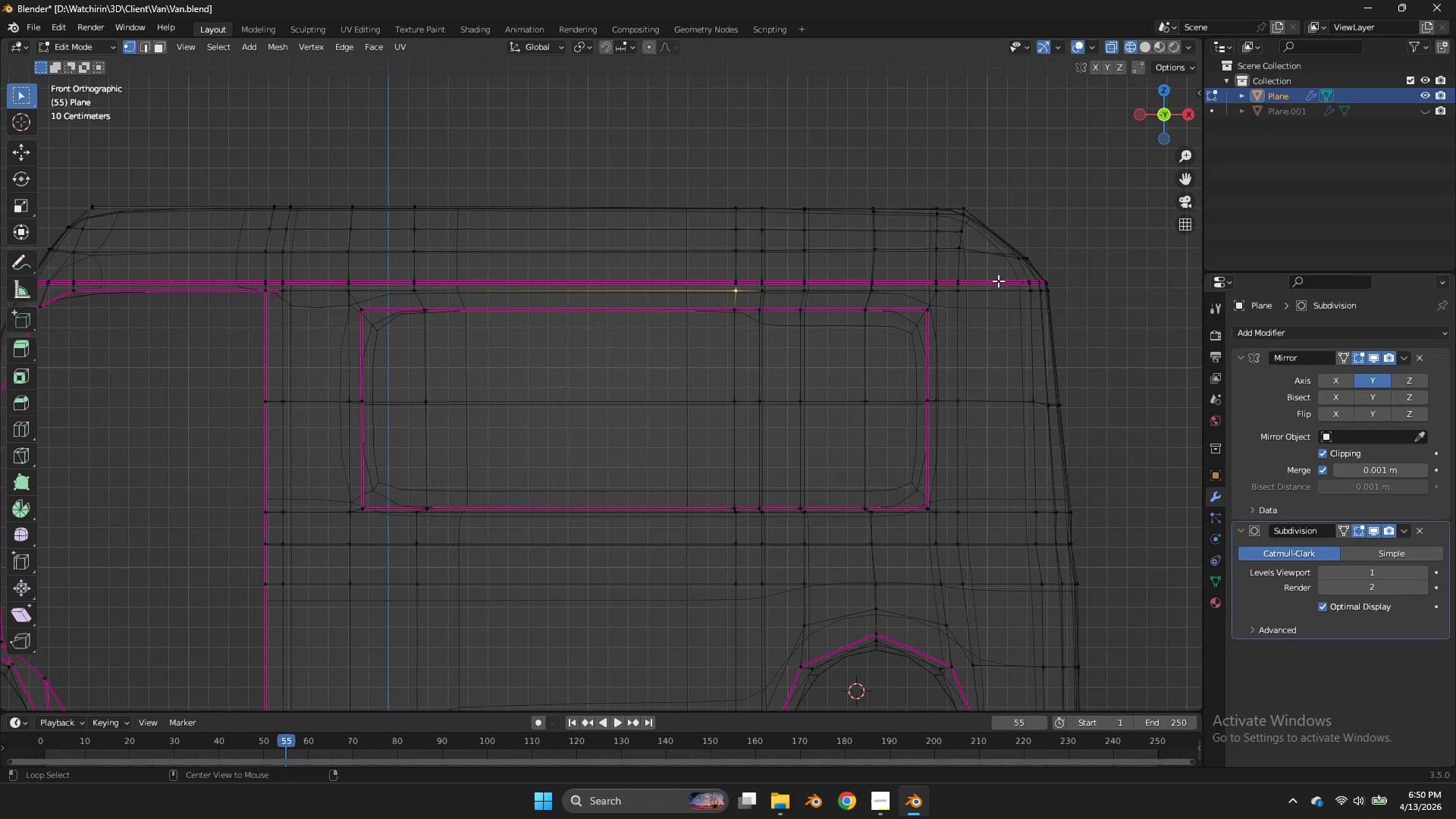 
hold_key(key=AltLeft, duration=1.72)
double_click([994, 282])
 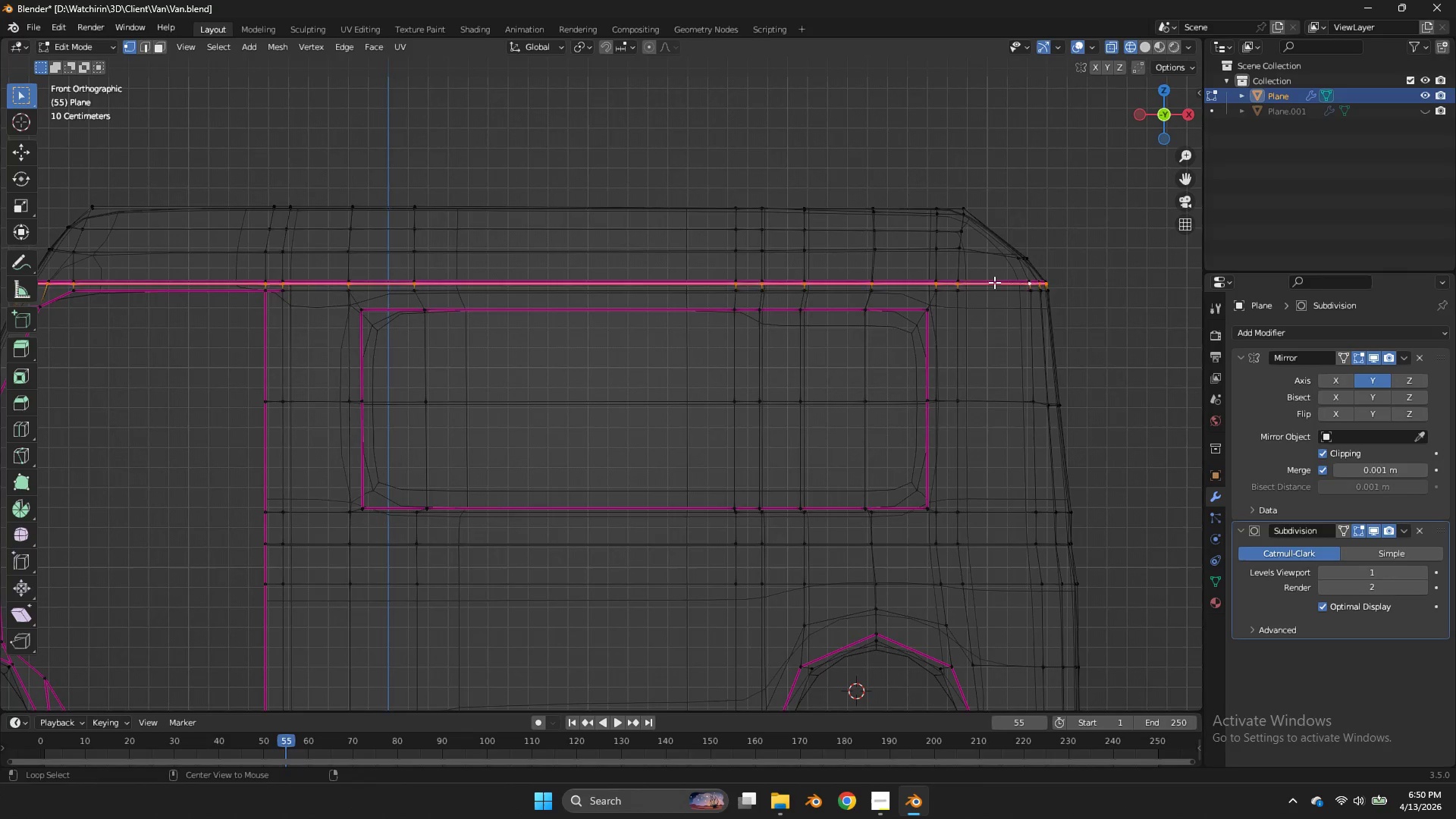 
triple_click([994, 282])
 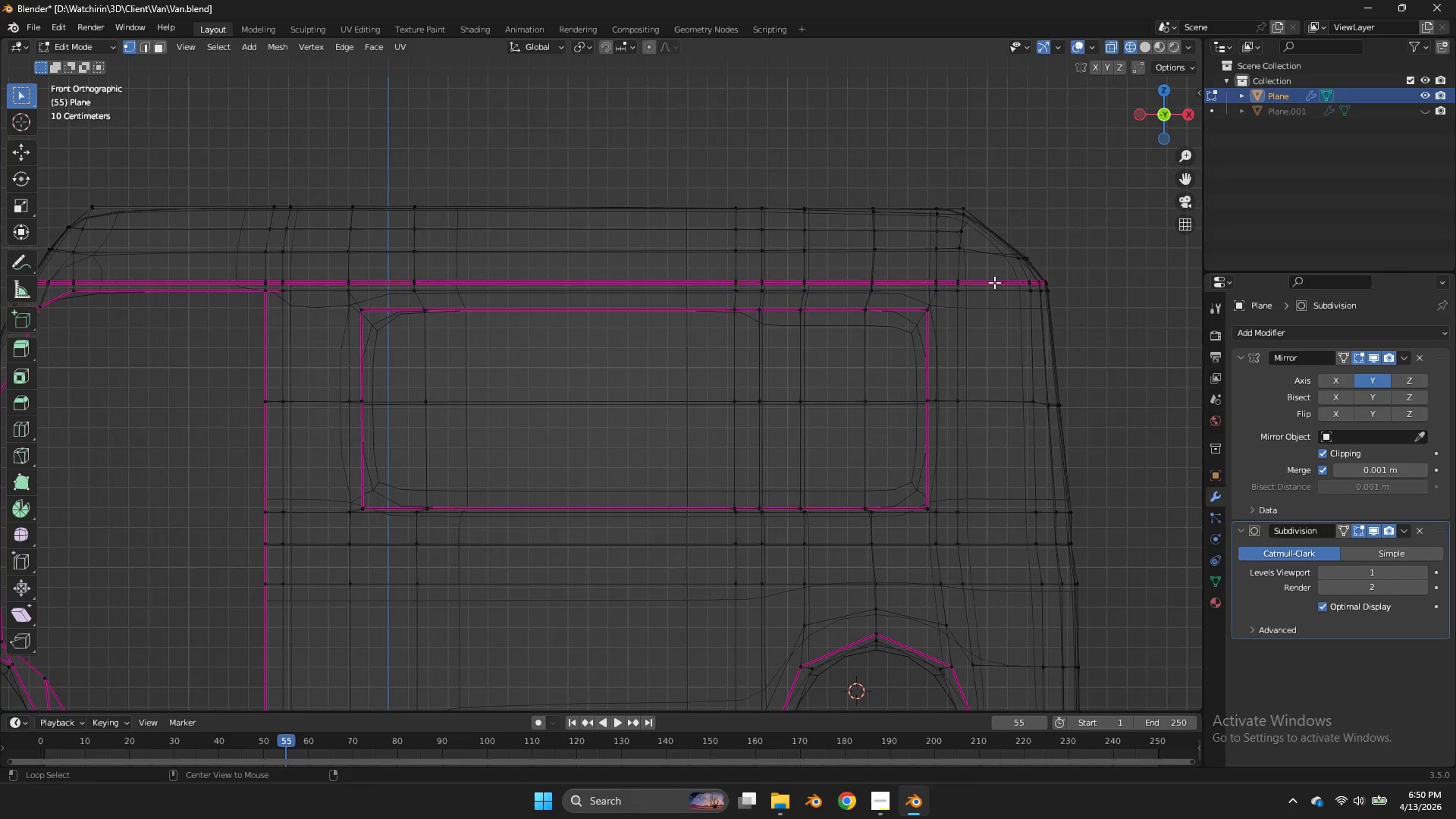 
triple_click([994, 282])
 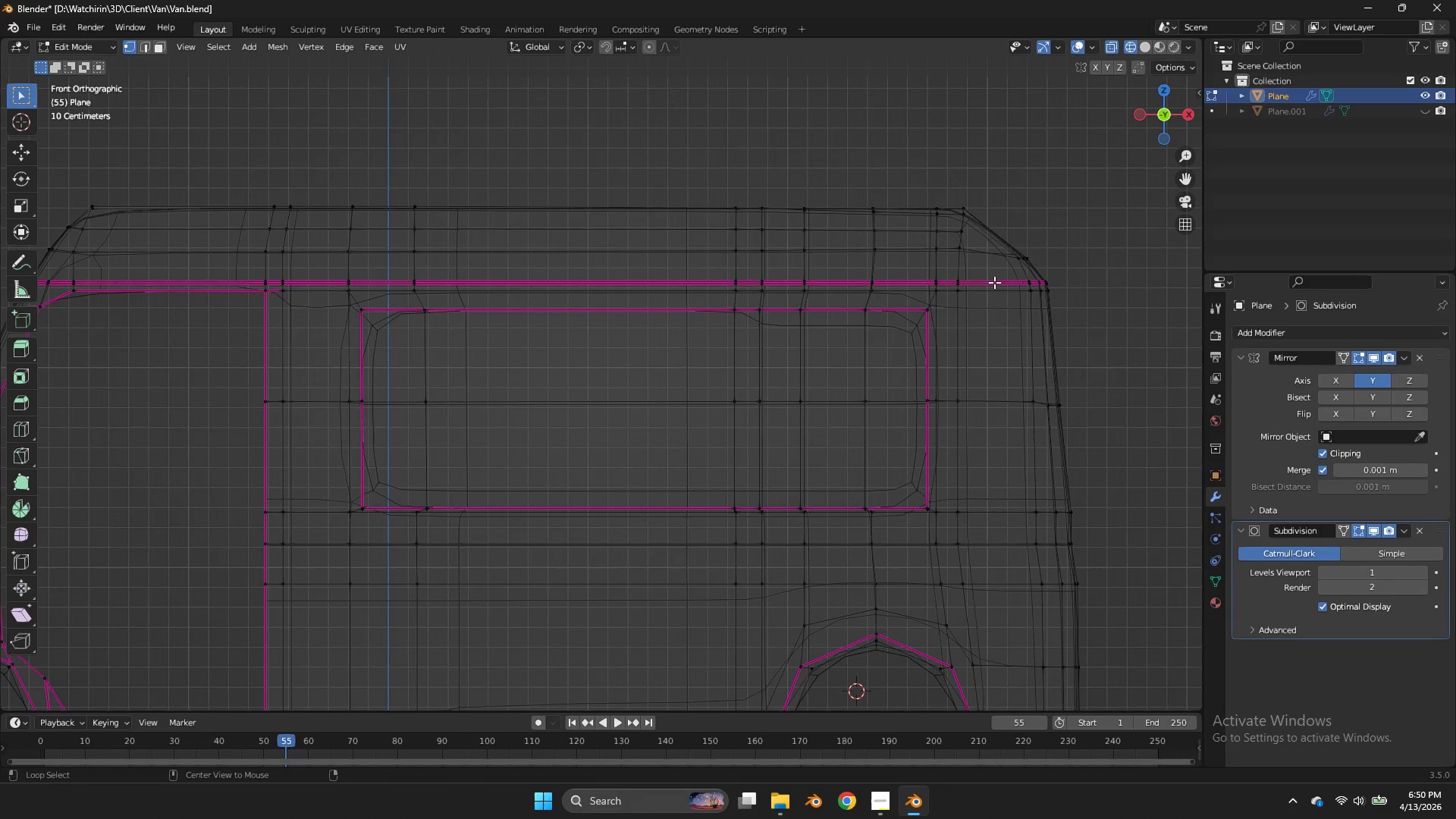 
left_click([994, 282])
 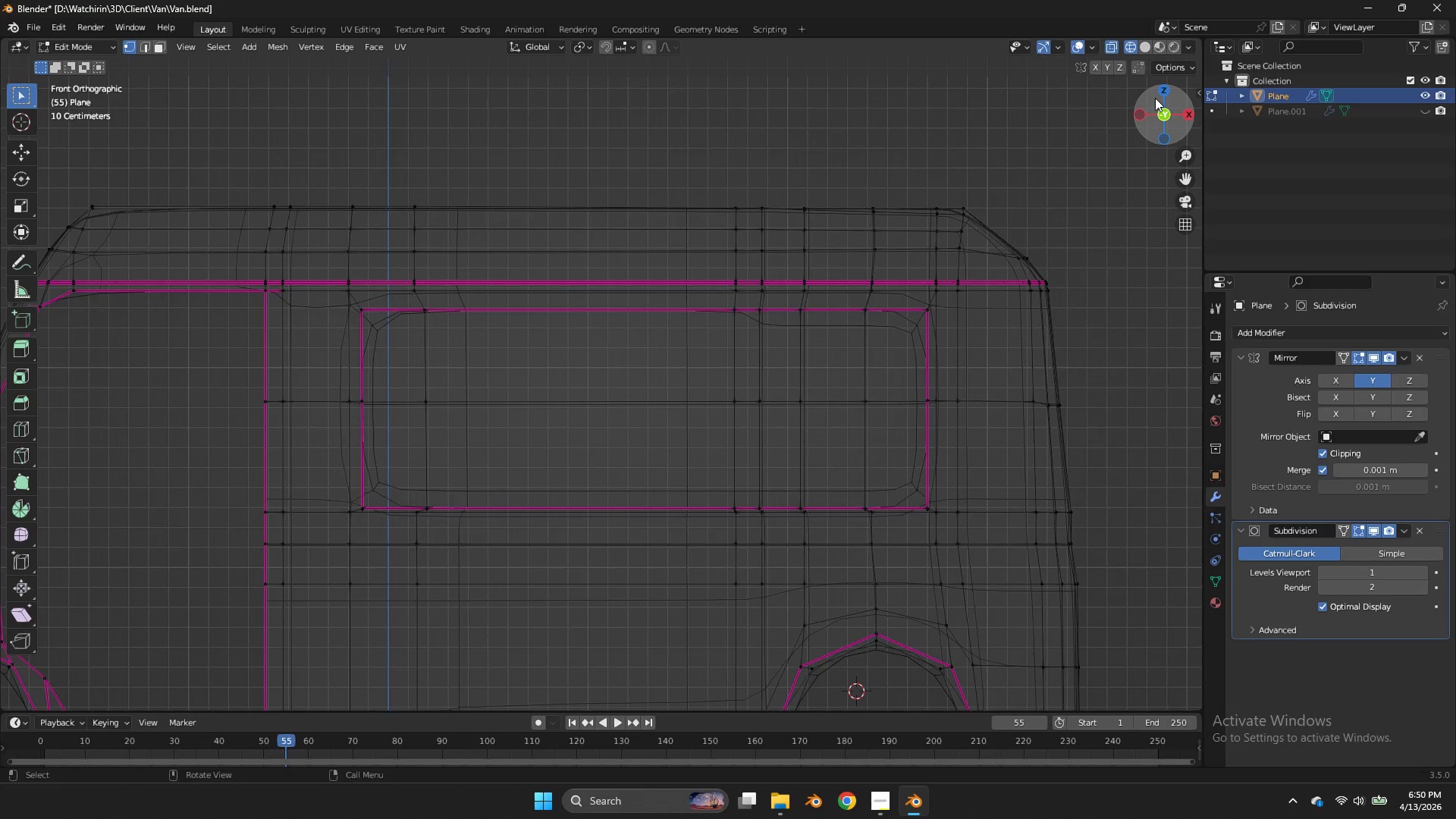 
left_click_drag(start_coordinate=[1157, 94], to_coordinate=[1017, 143])
 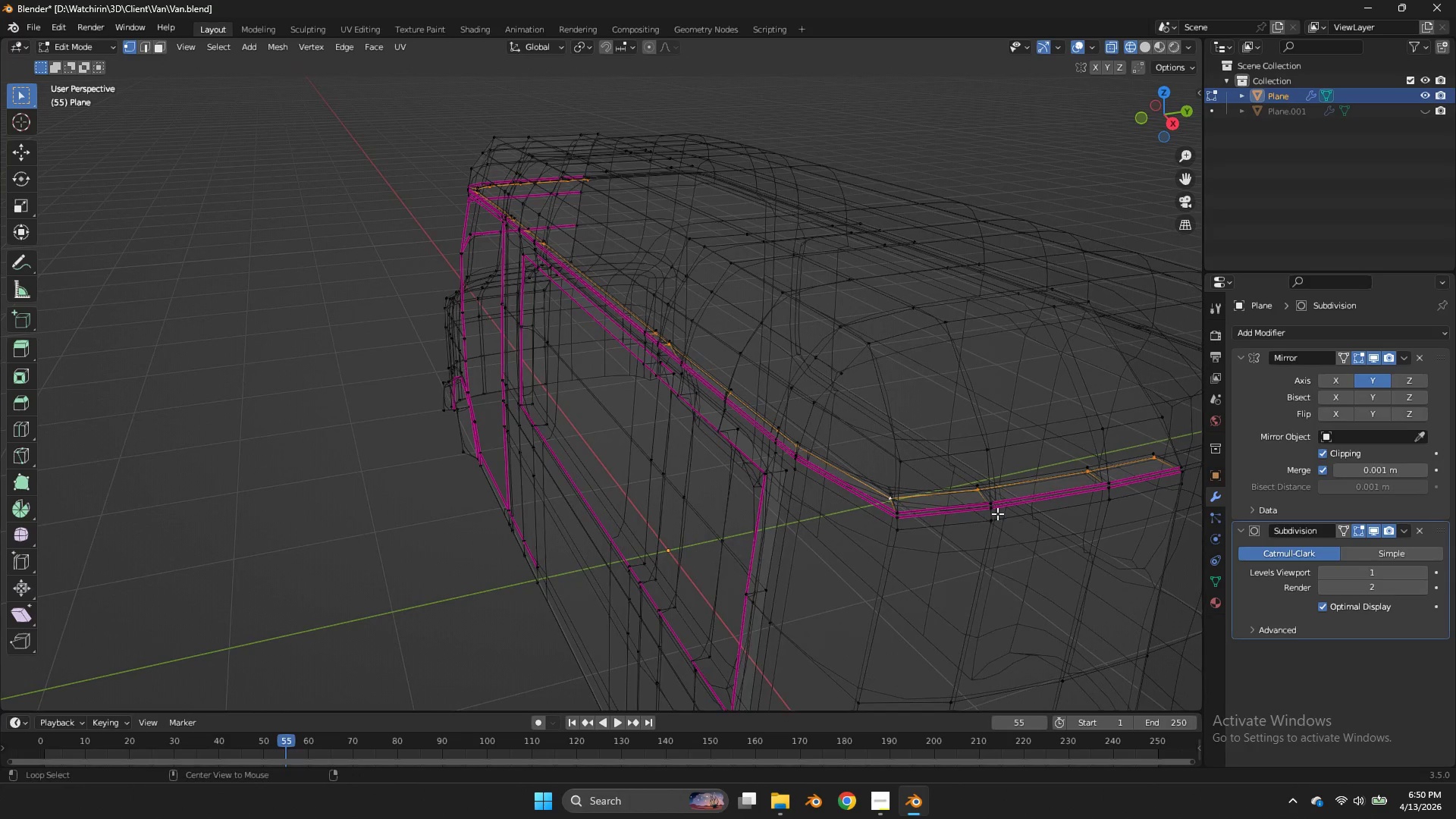 
hold_key(key=AltLeft, duration=0.45)
 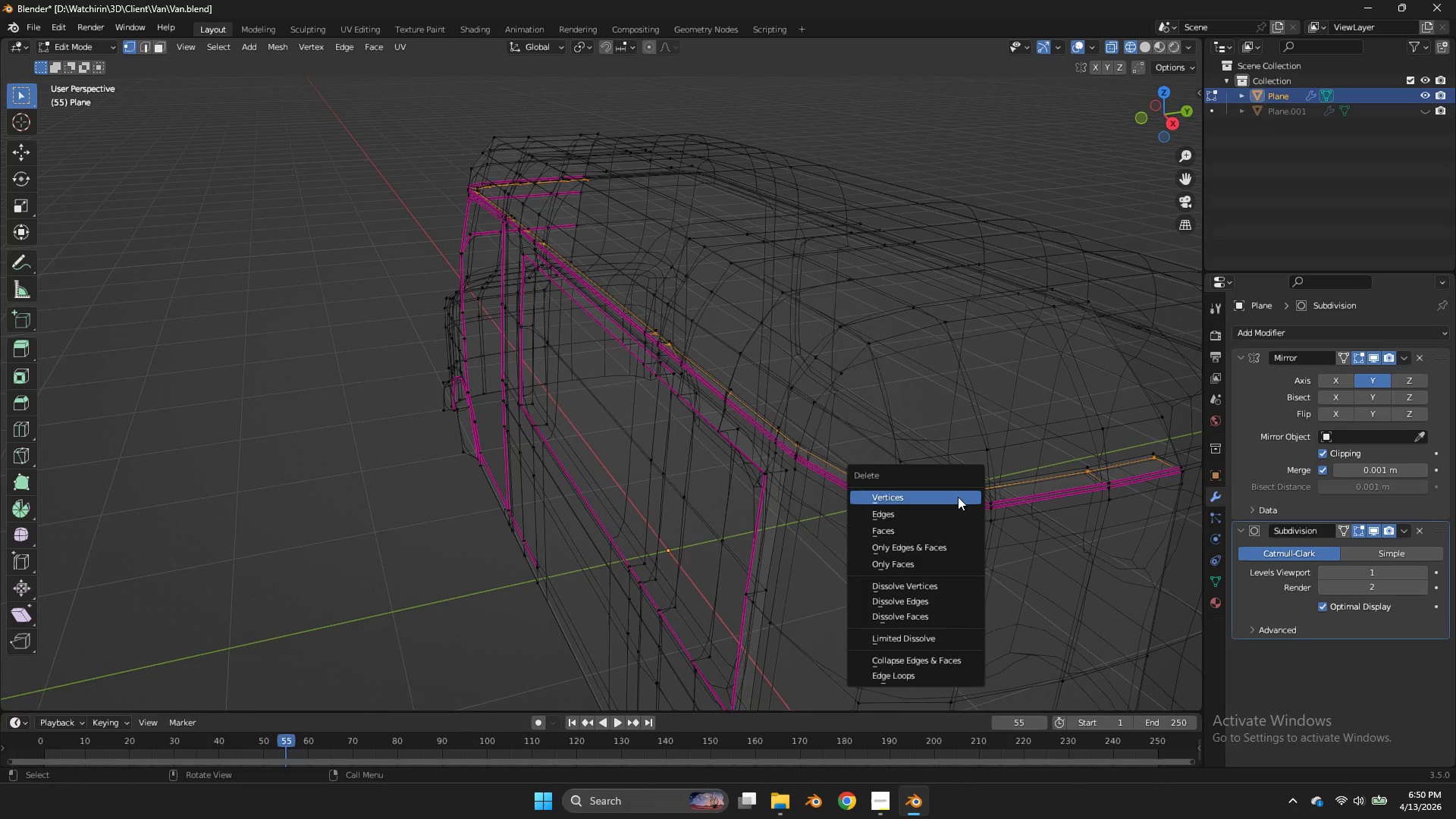 
key(X)
 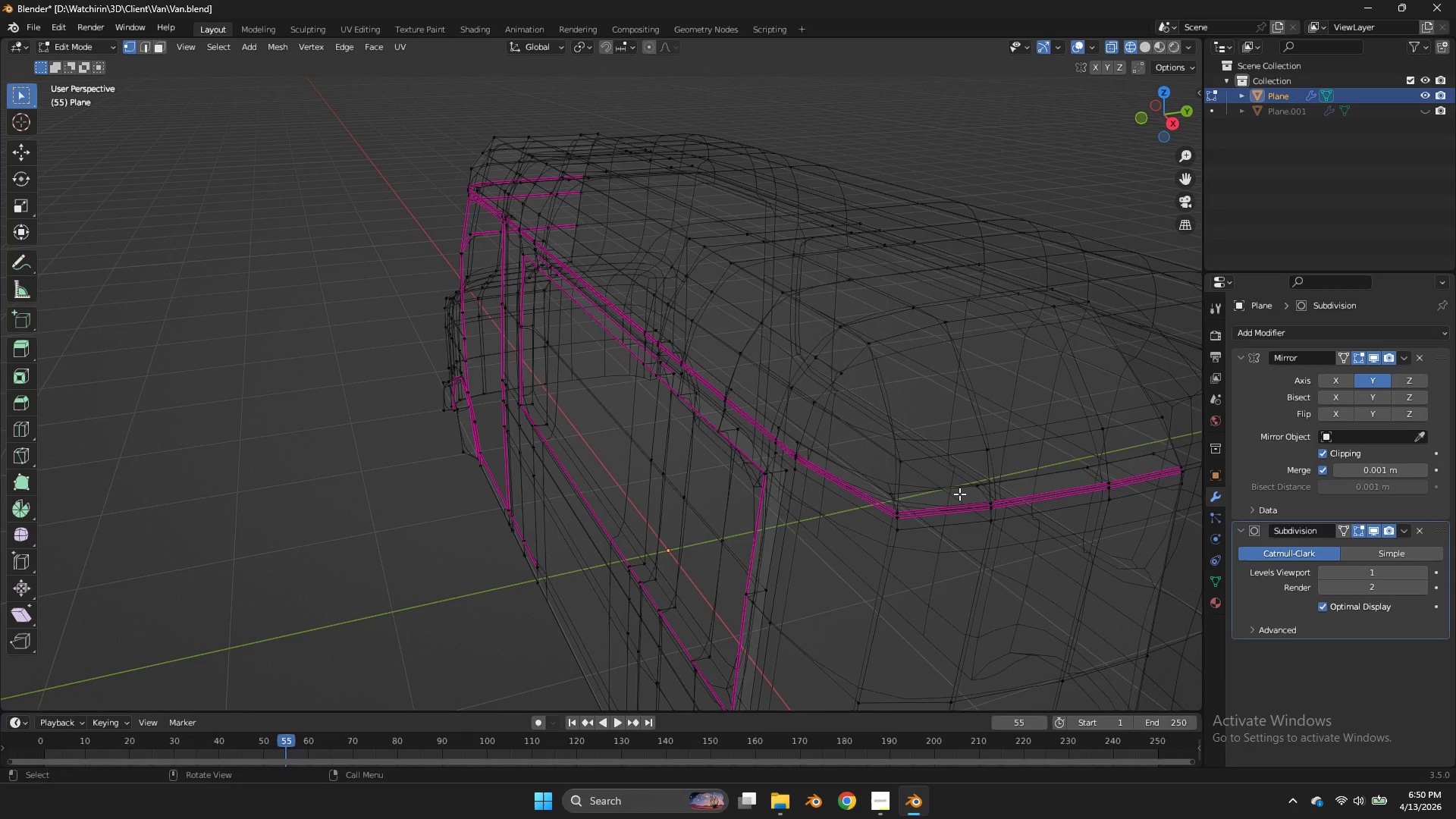 
double_click([959, 494])
 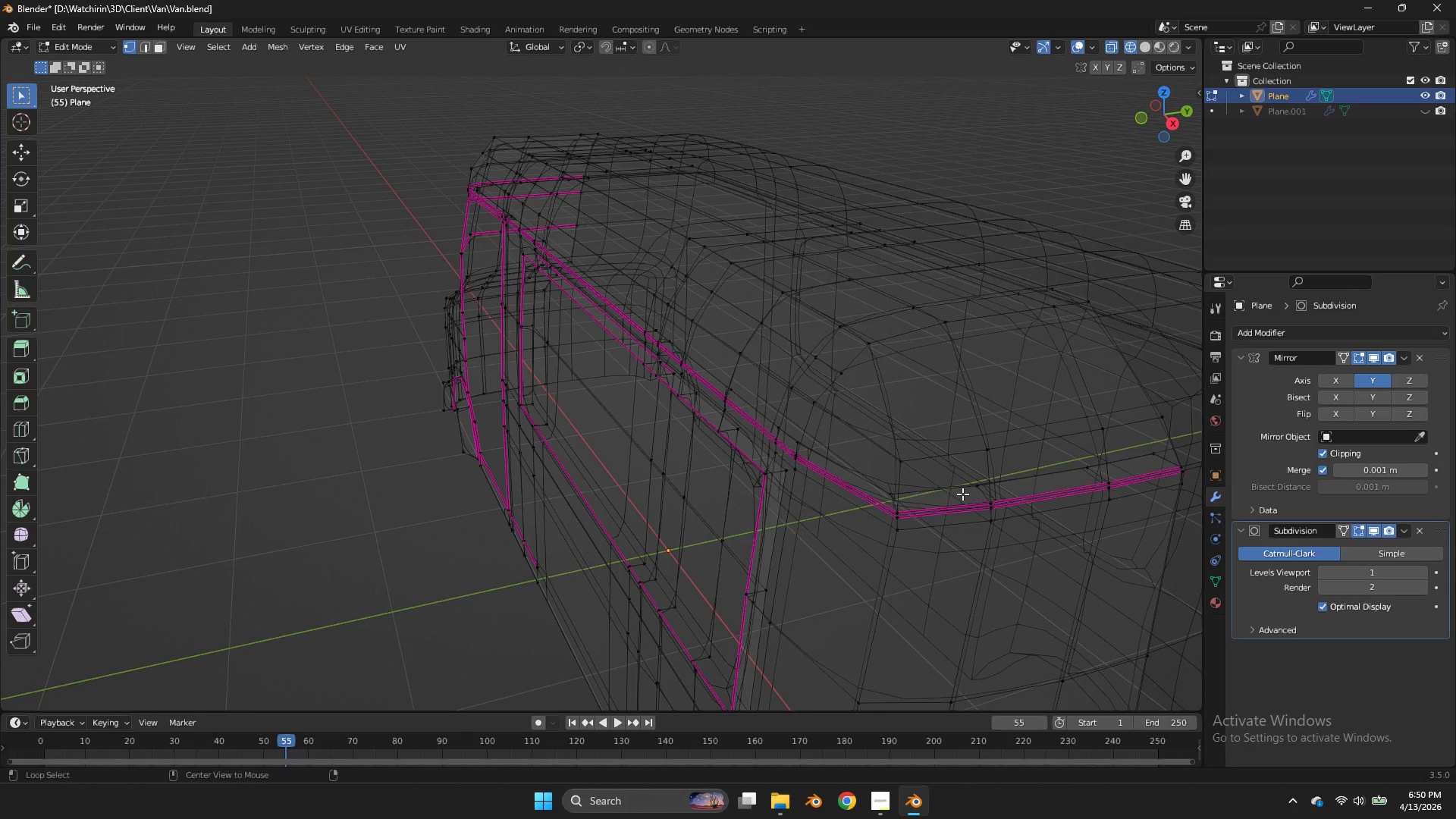 
hold_key(key=AltLeft, duration=0.78)
double_click([961, 491])
 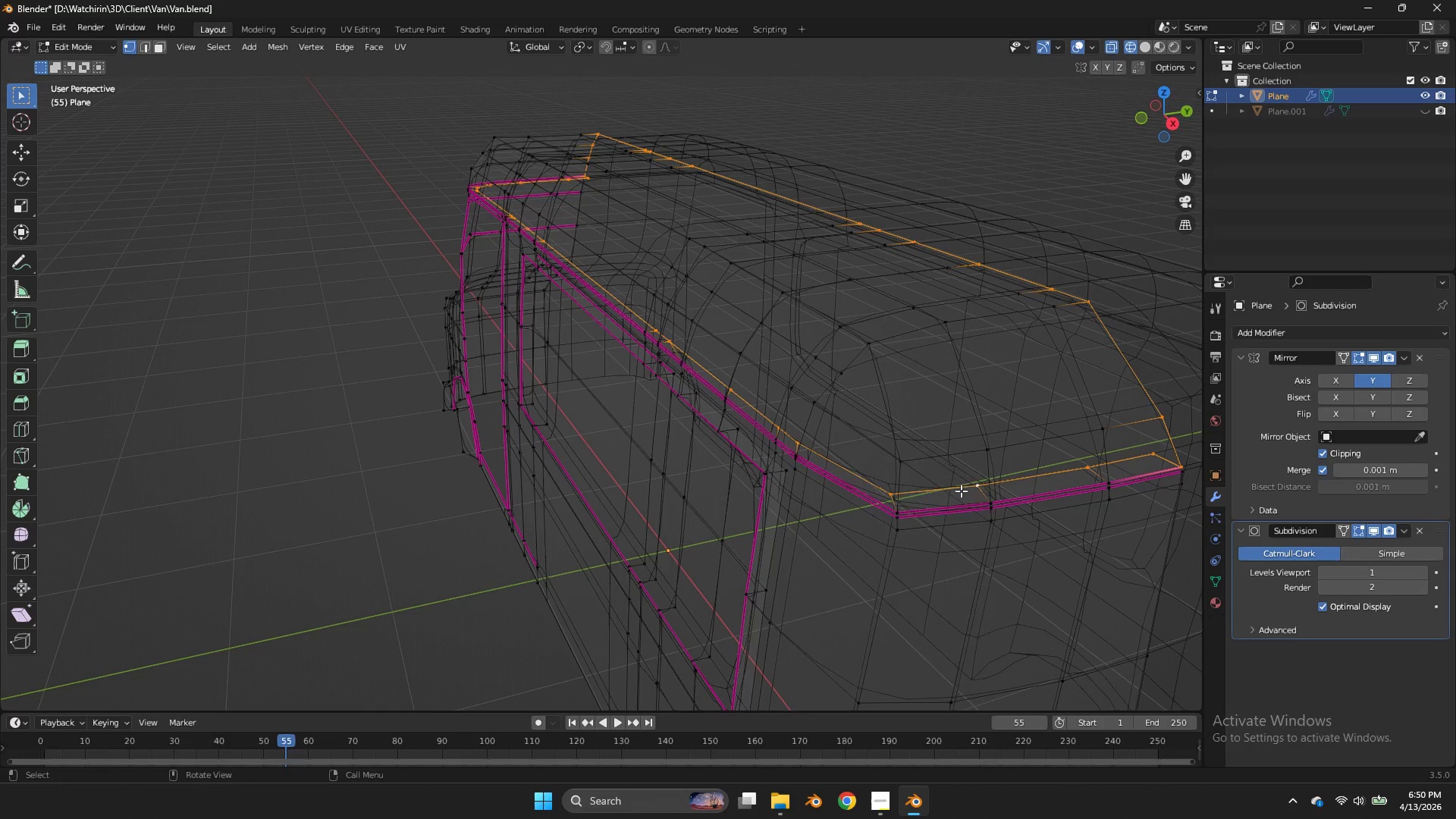 
key(X)
 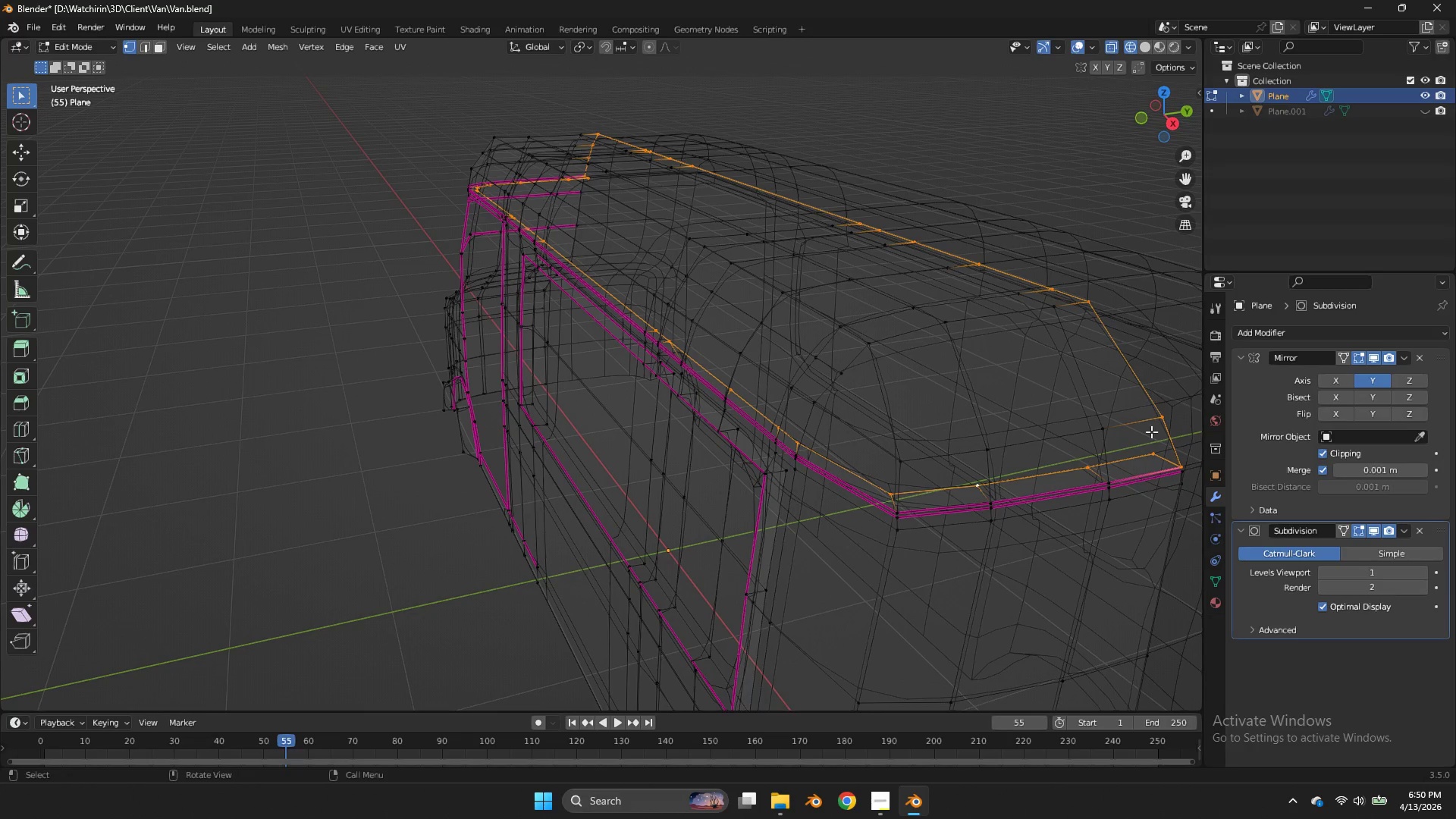 
hold_key(key=AltLeft, duration=1.2)
double_click([1137, 449])
 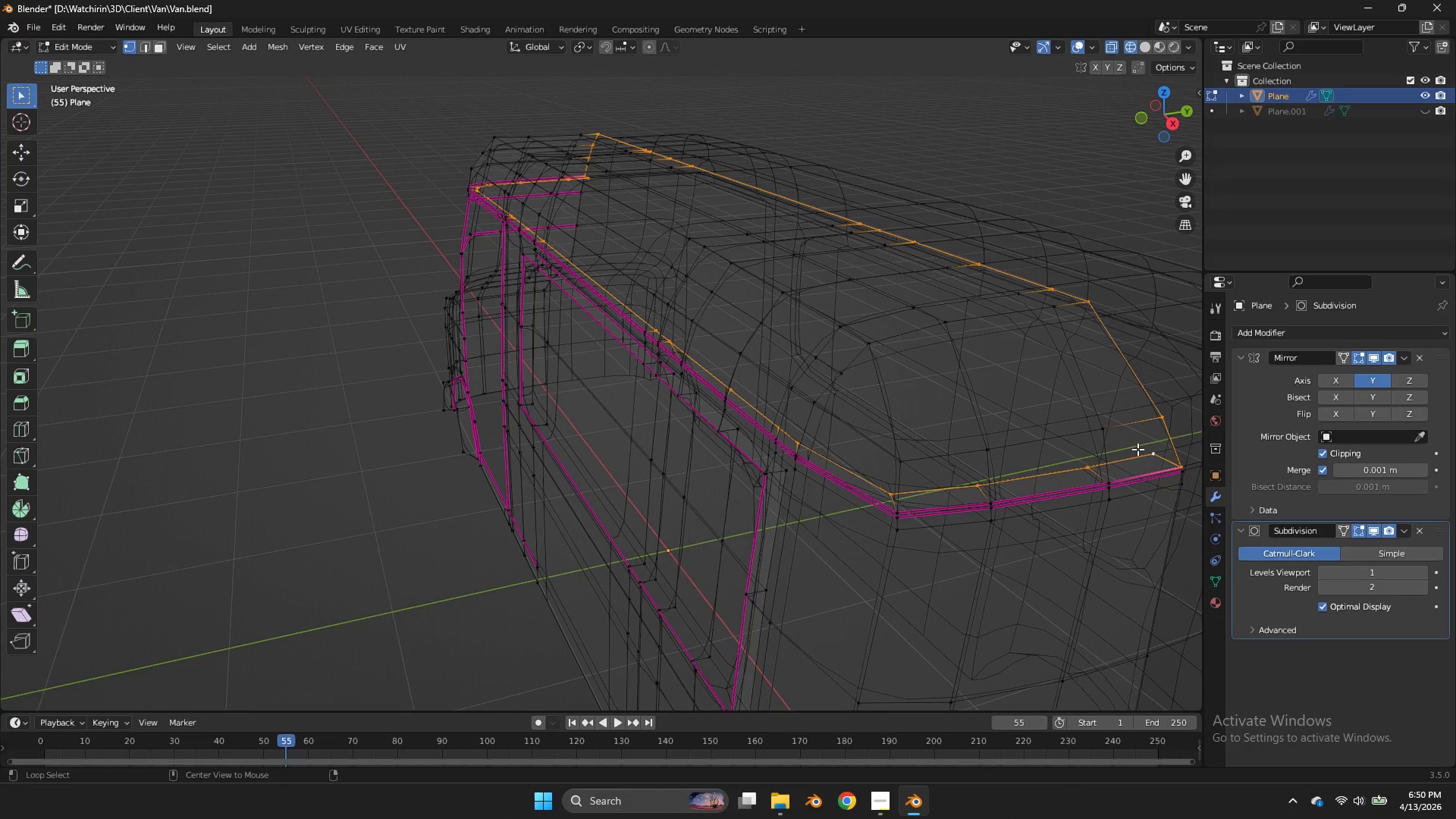 
triple_click([1138, 449])
 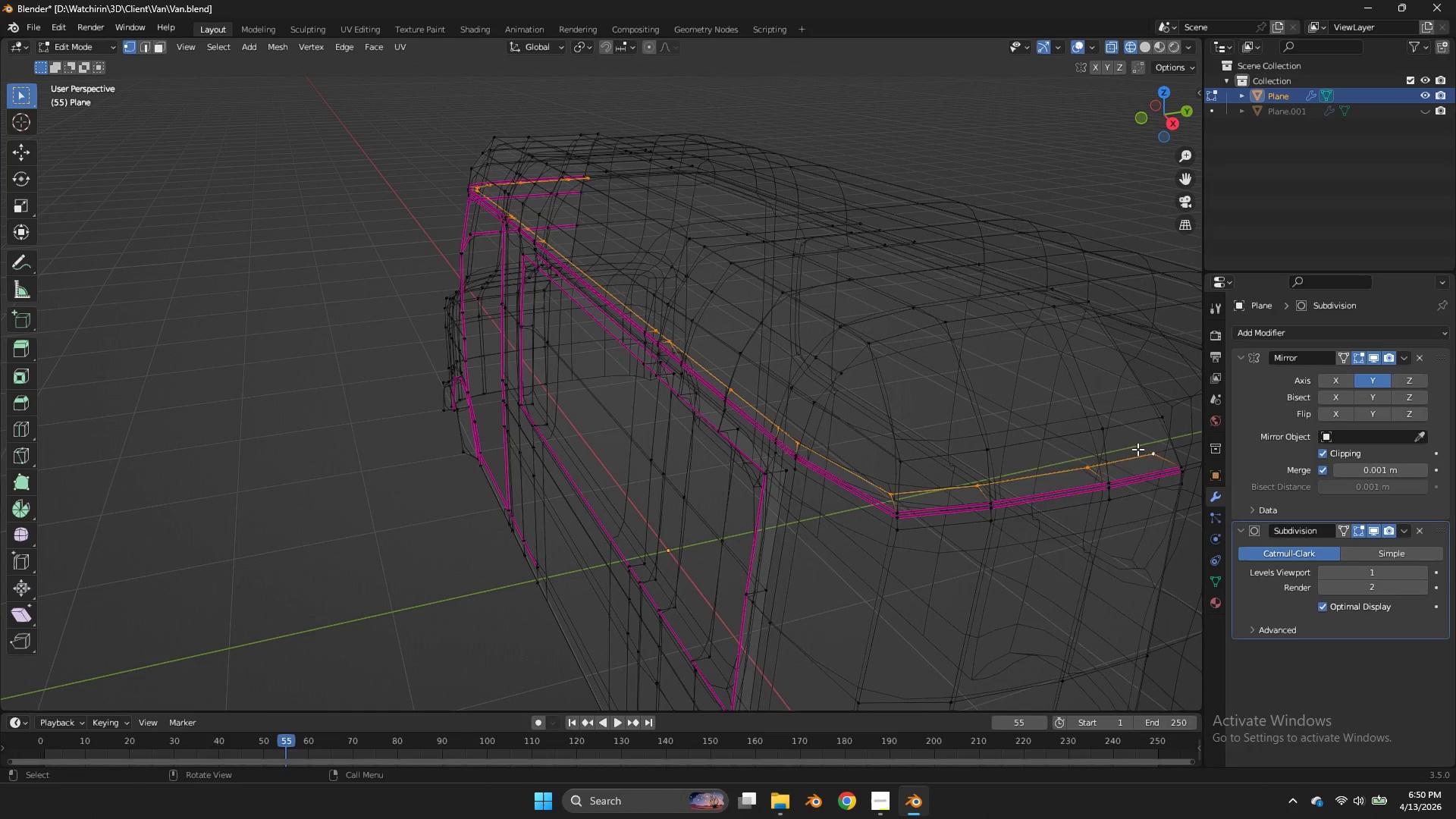 
key(X)
 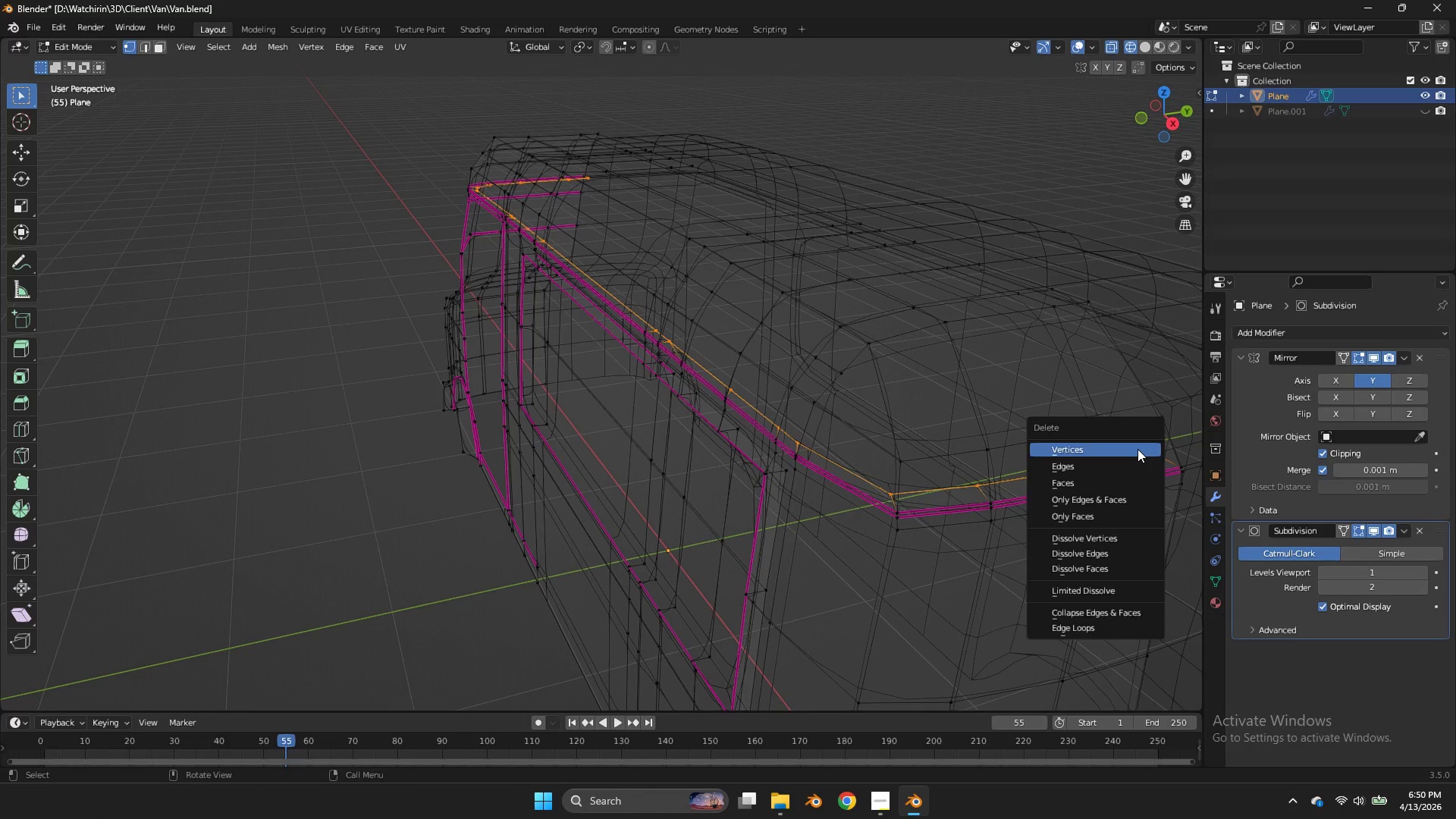 
left_click([1138, 449])
 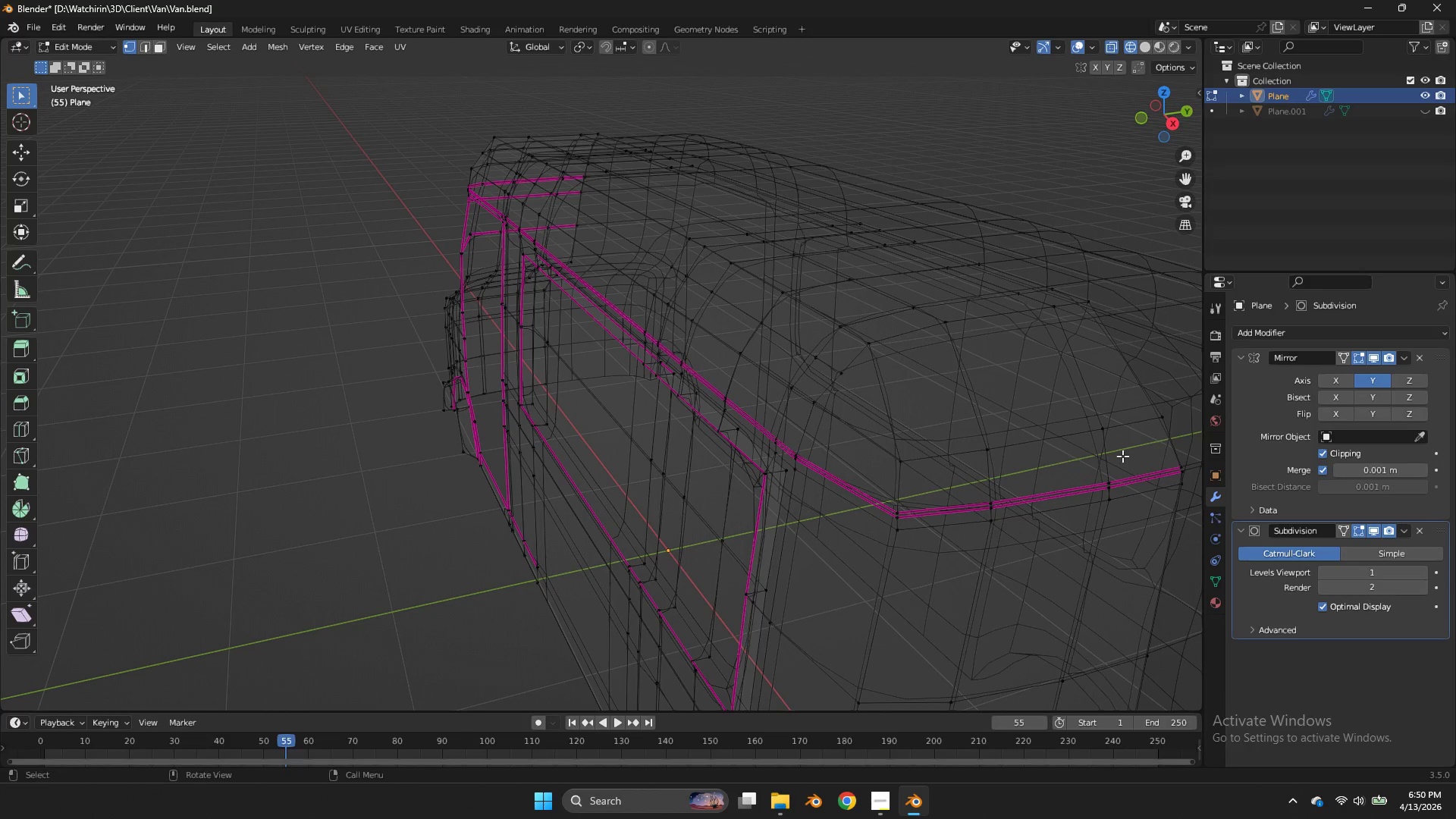 
key(Z)
 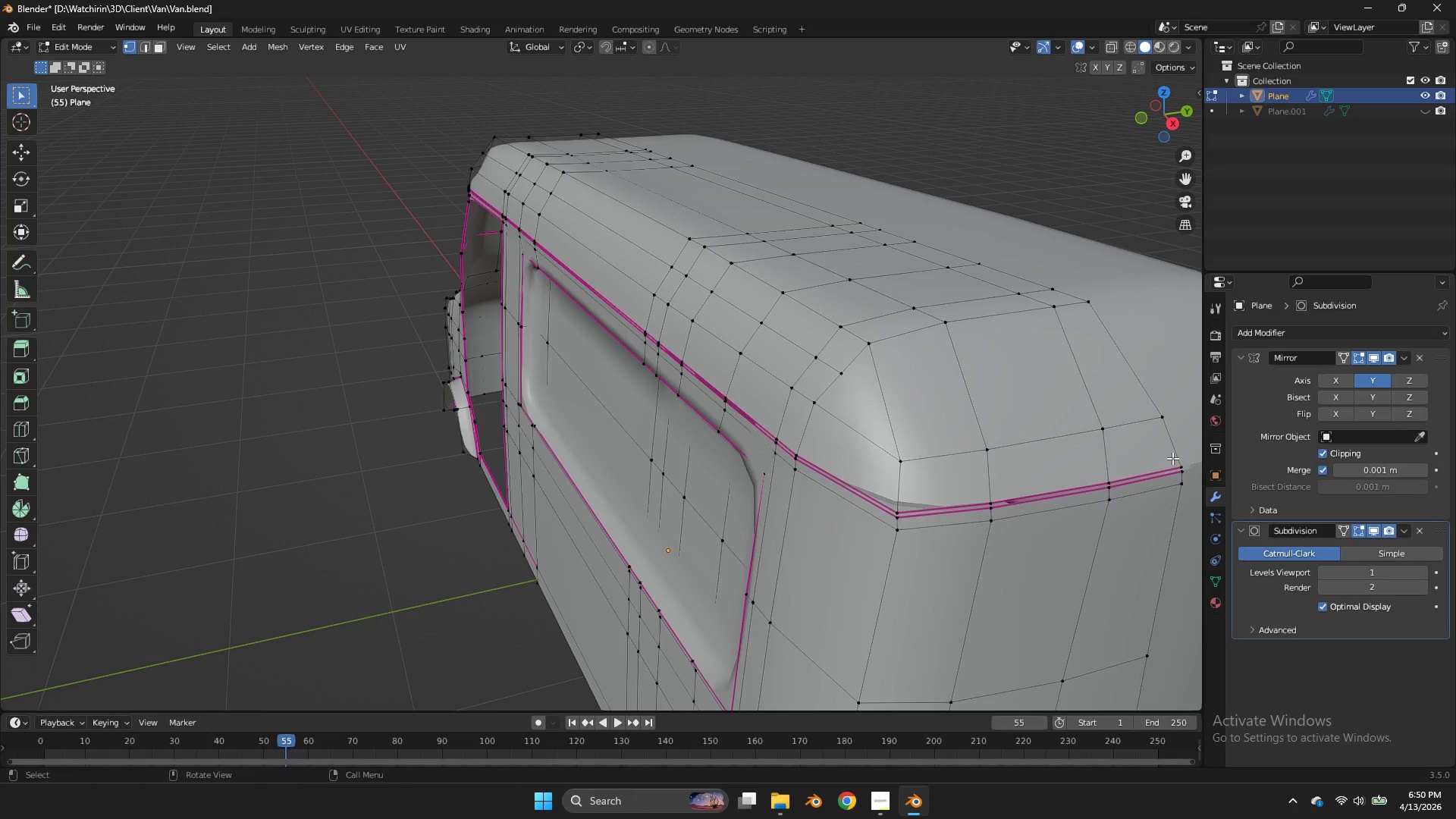 
left_click([1172, 458])
 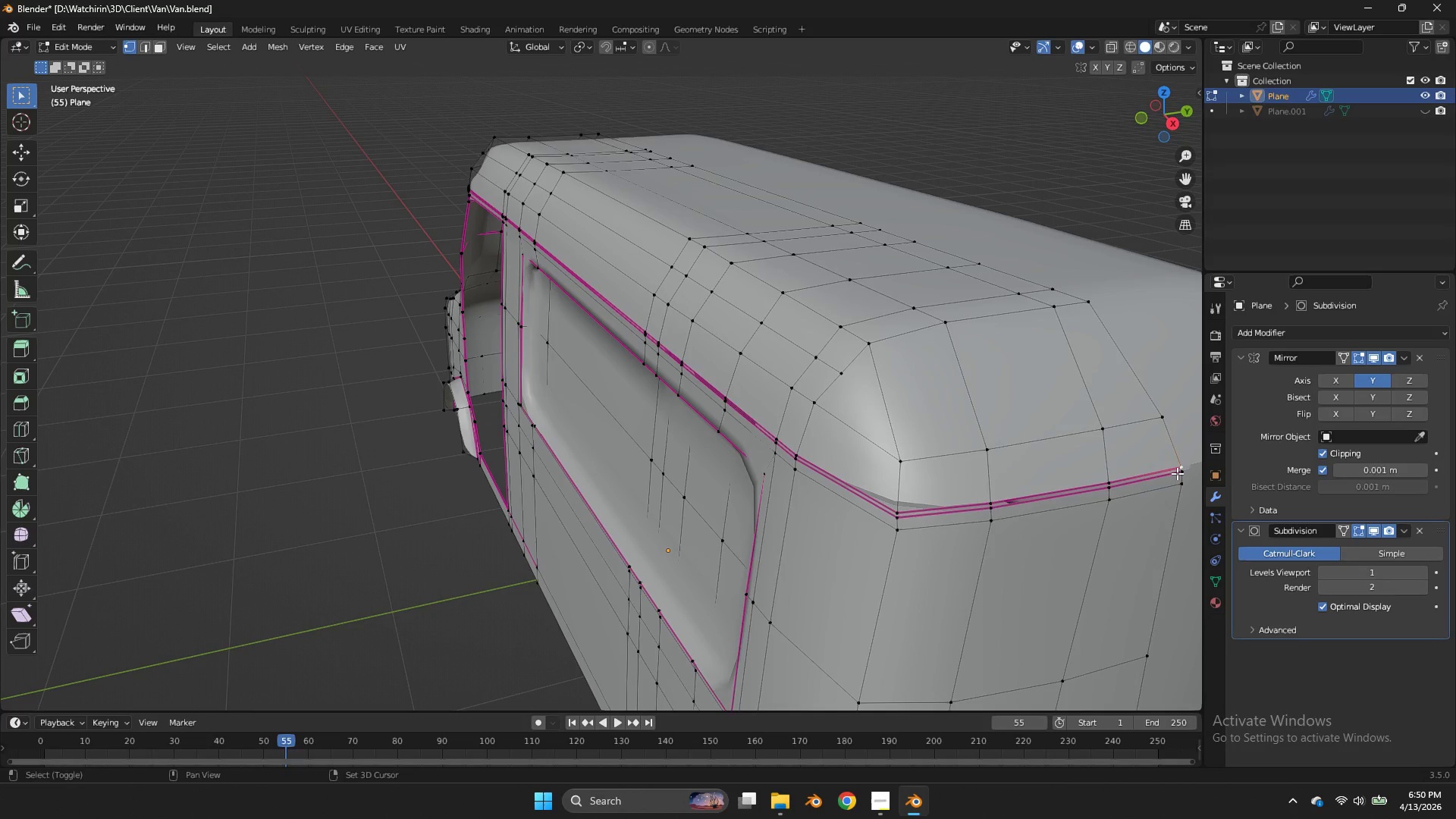 
hold_key(key=ShiftLeft, duration=0.45)
double_click([1177, 473])
 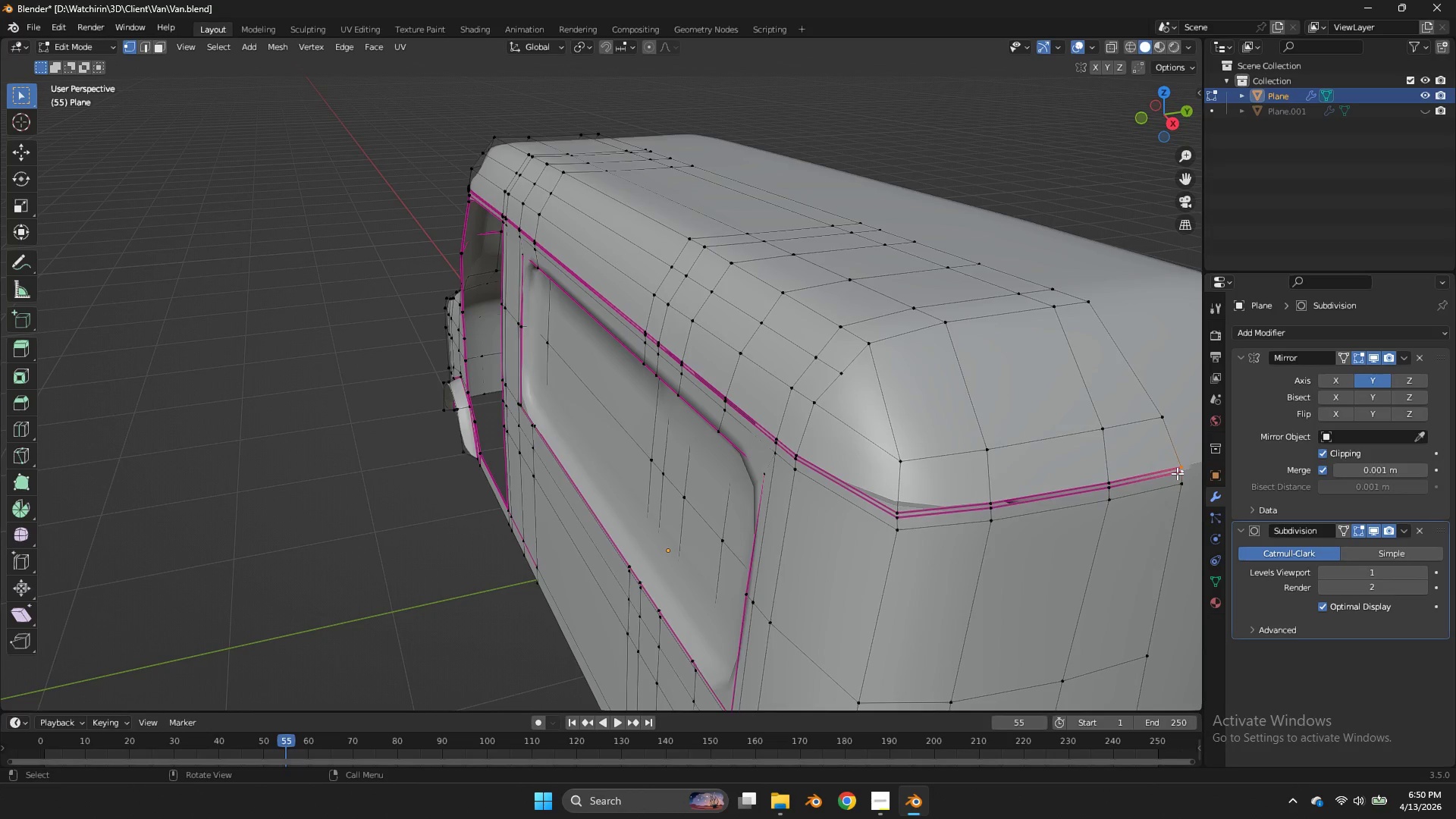 
type(fff)
 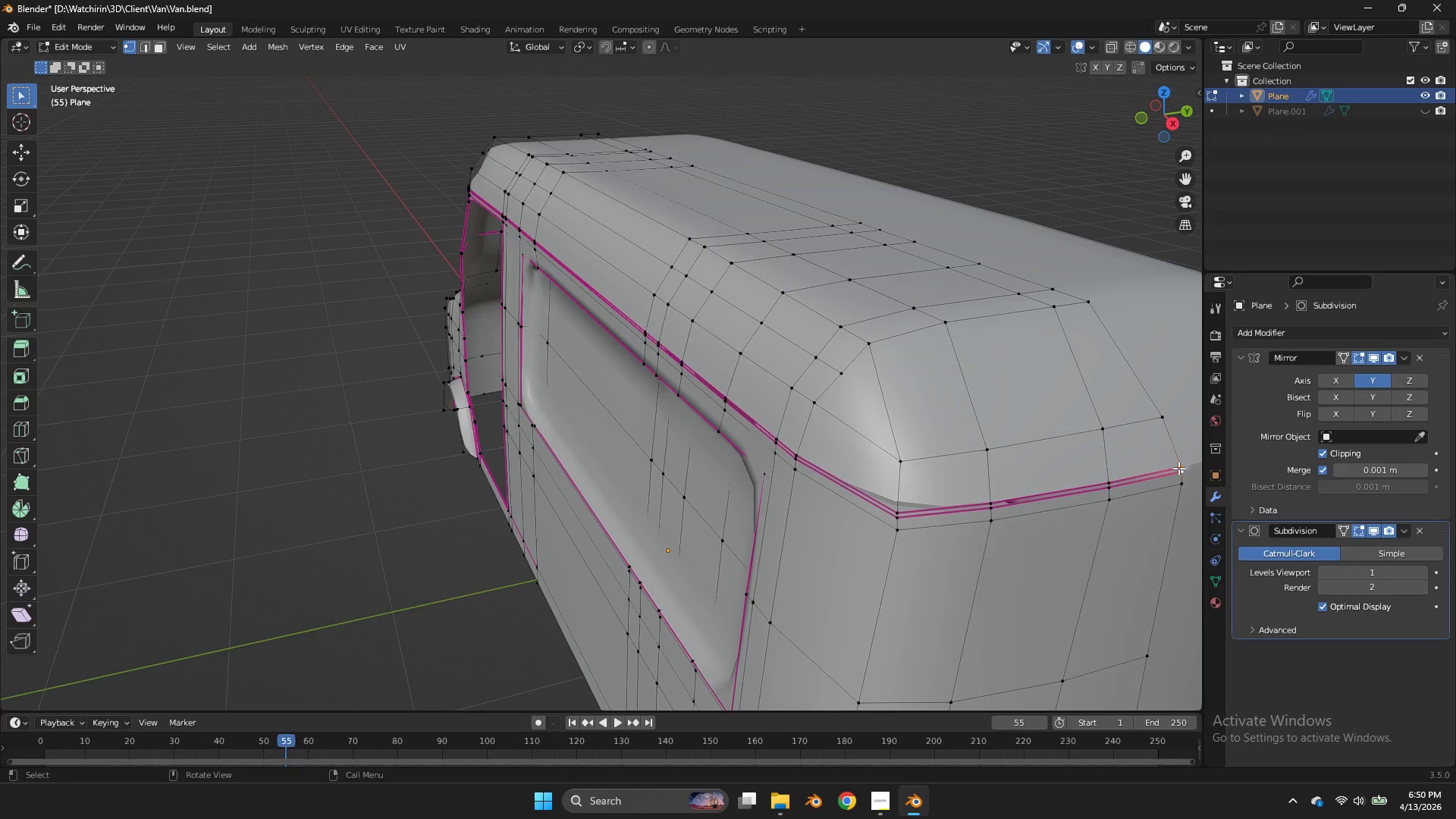 
hold_key(key=ShiftLeft, duration=1.66)
double_click([1119, 491])
 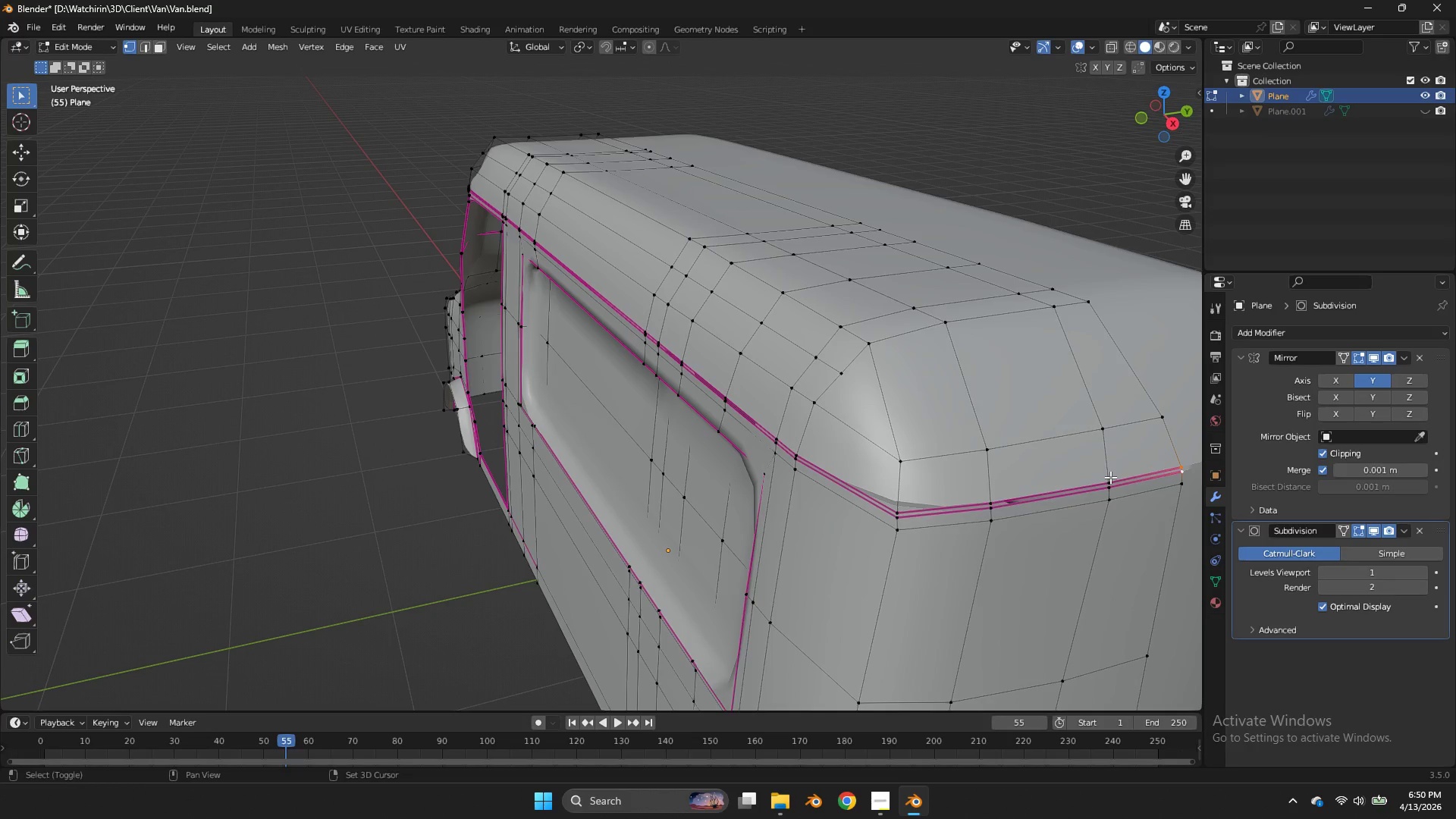 
triple_click([1110, 477])
 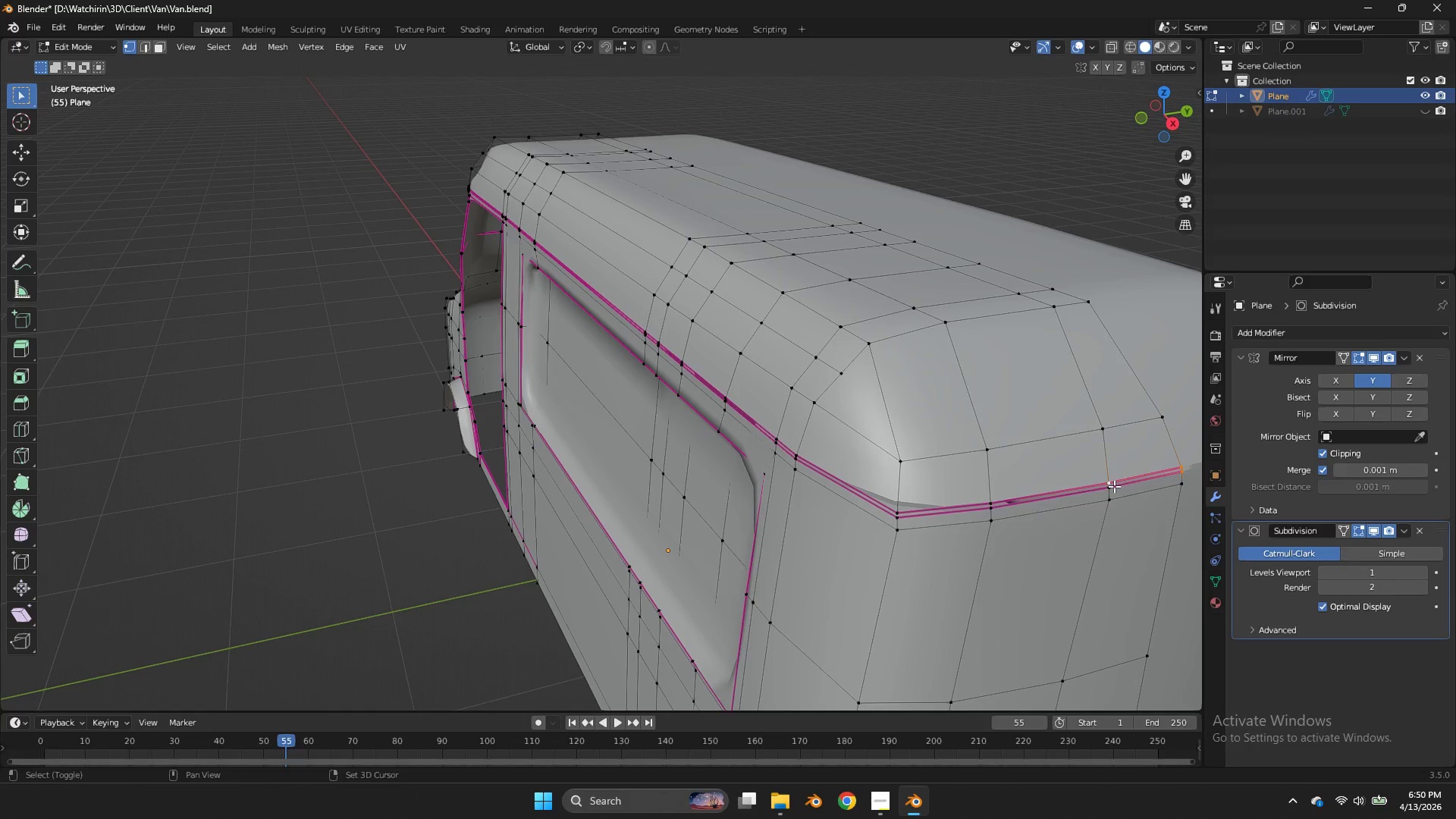 
triple_click([1114, 486])
 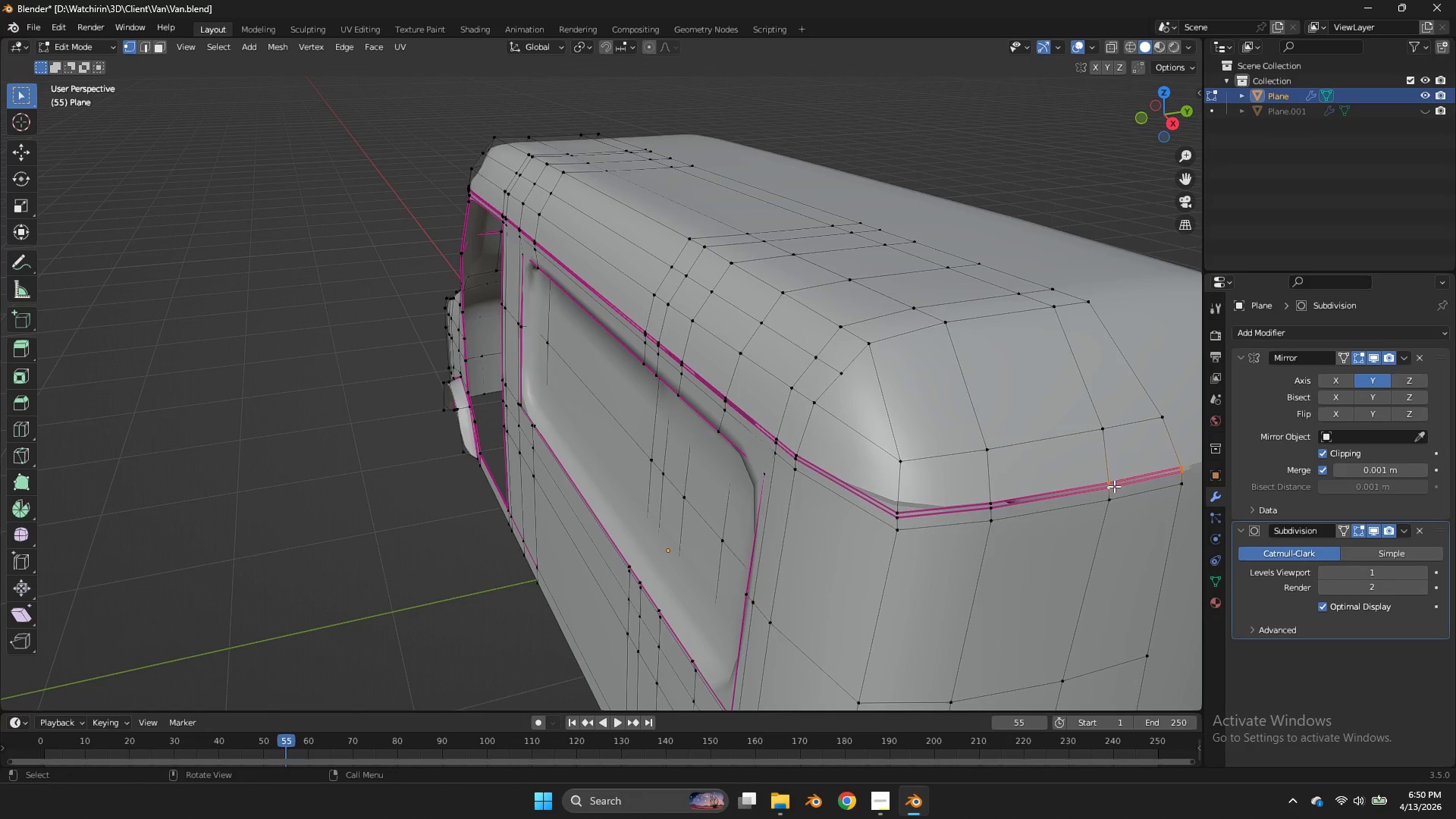 
key(F)
 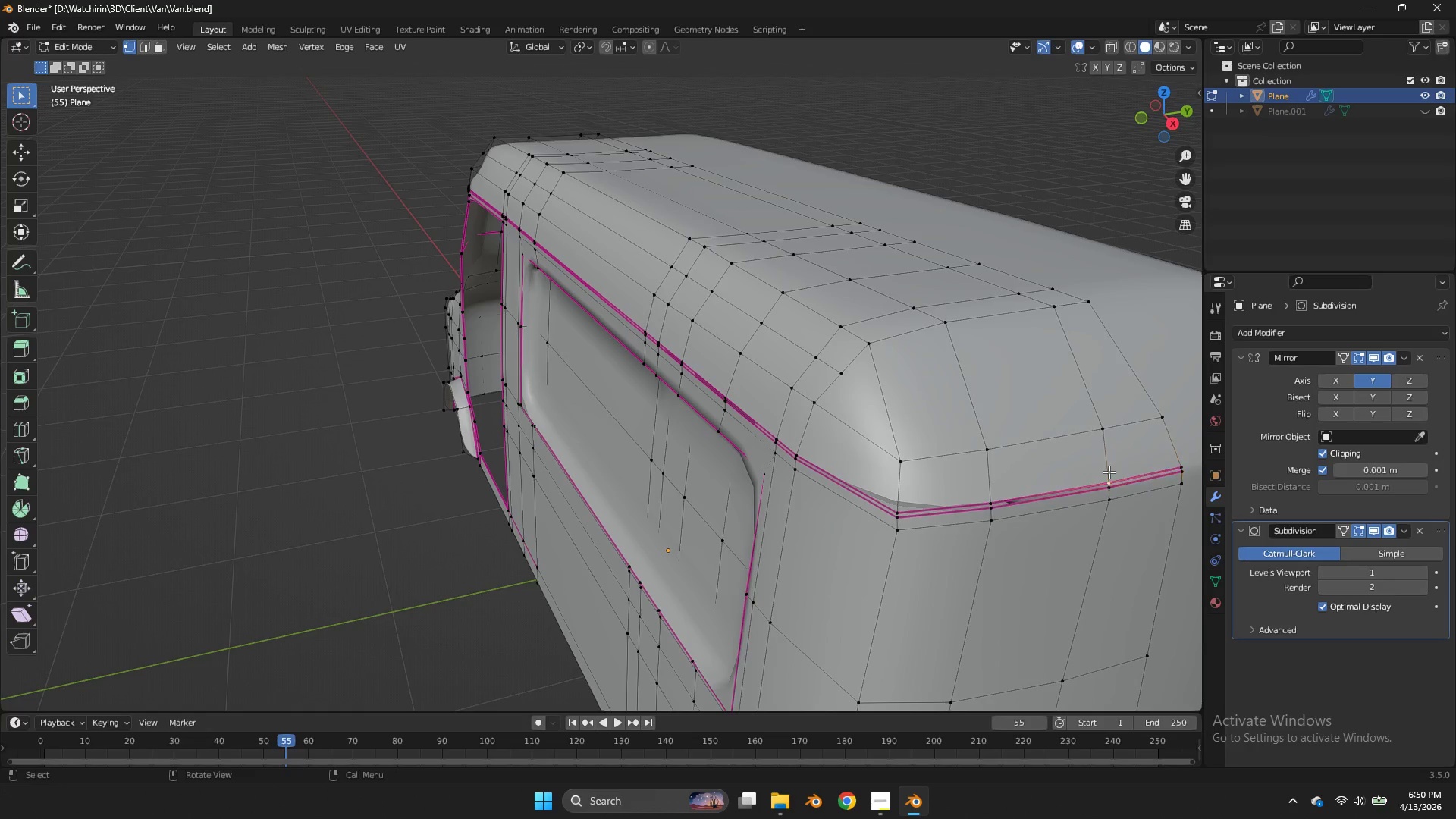 
double_click([1109, 472])
 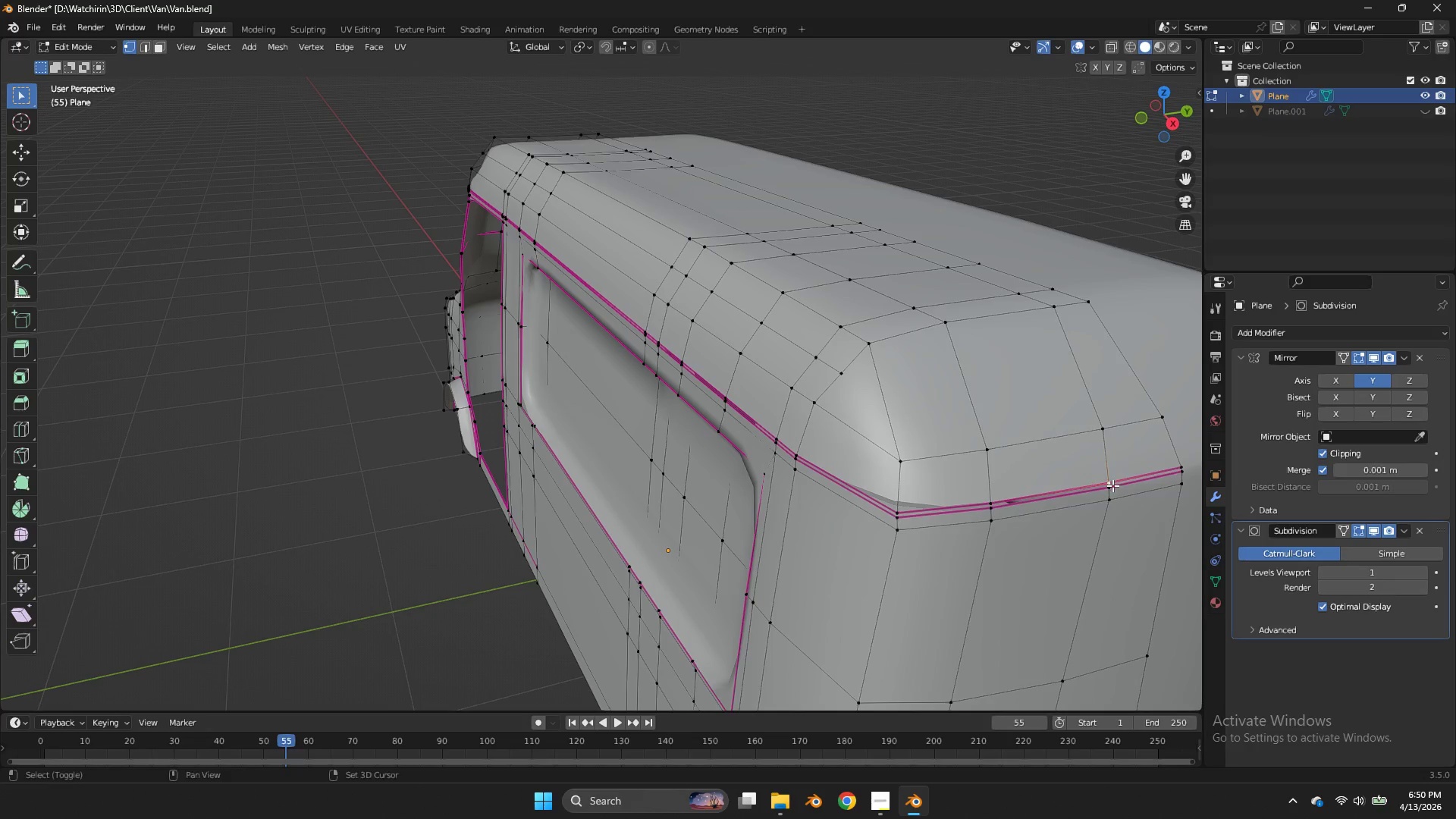 
hold_key(key=ShiftLeft, duration=0.47)
triple_click([1112, 486])
 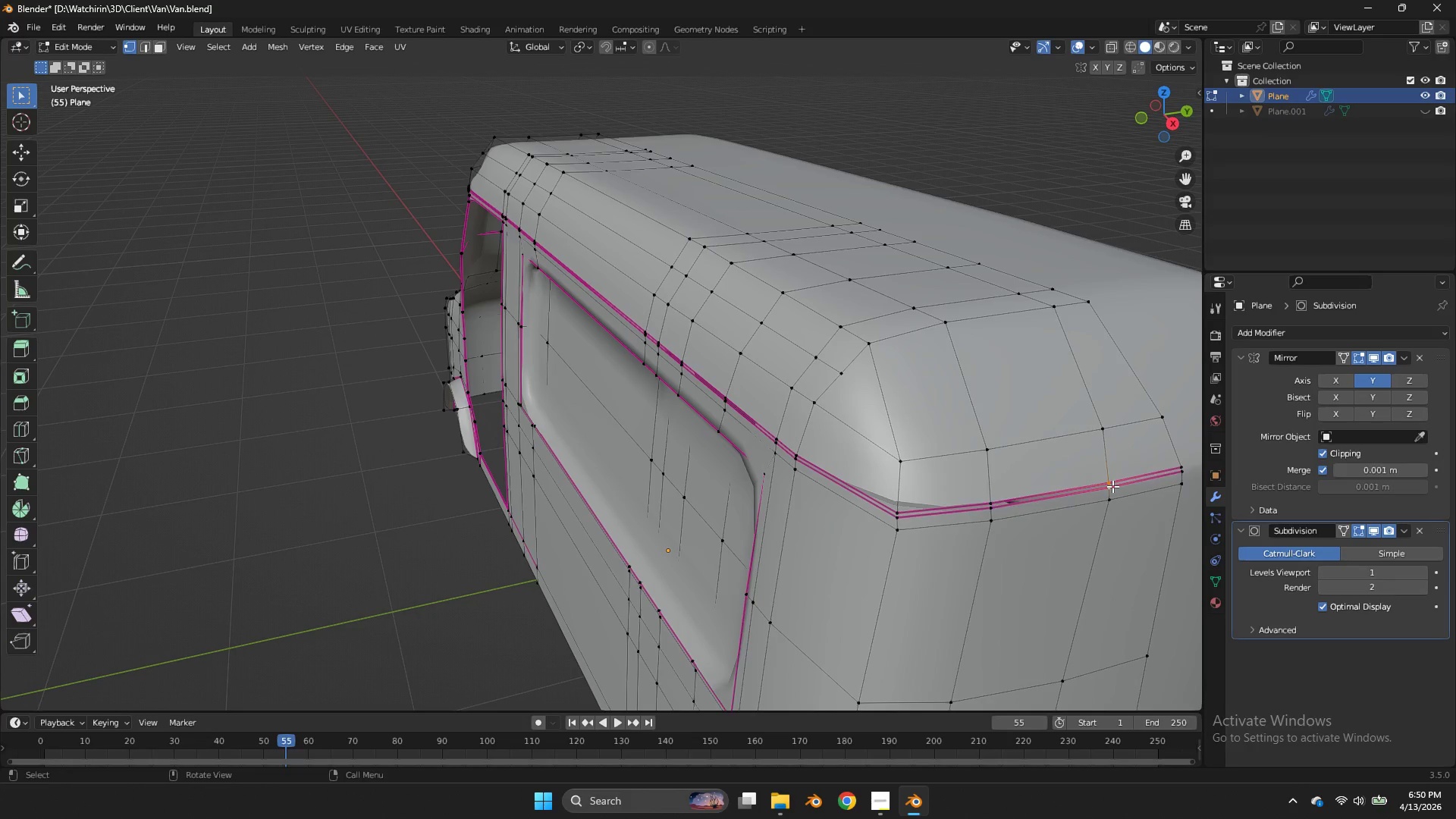 
type(fffff)
 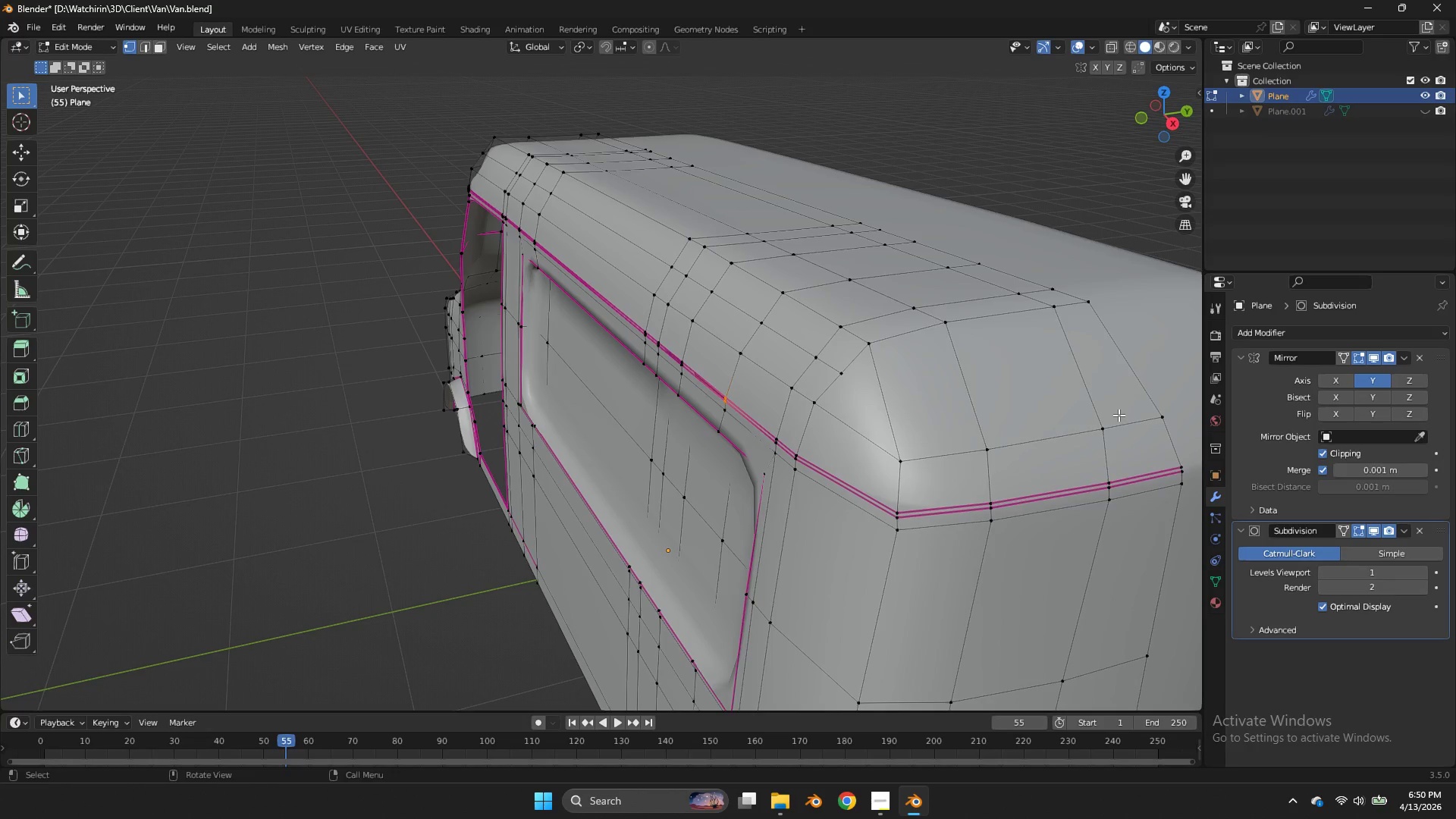 
type(ffffffffffffff)
 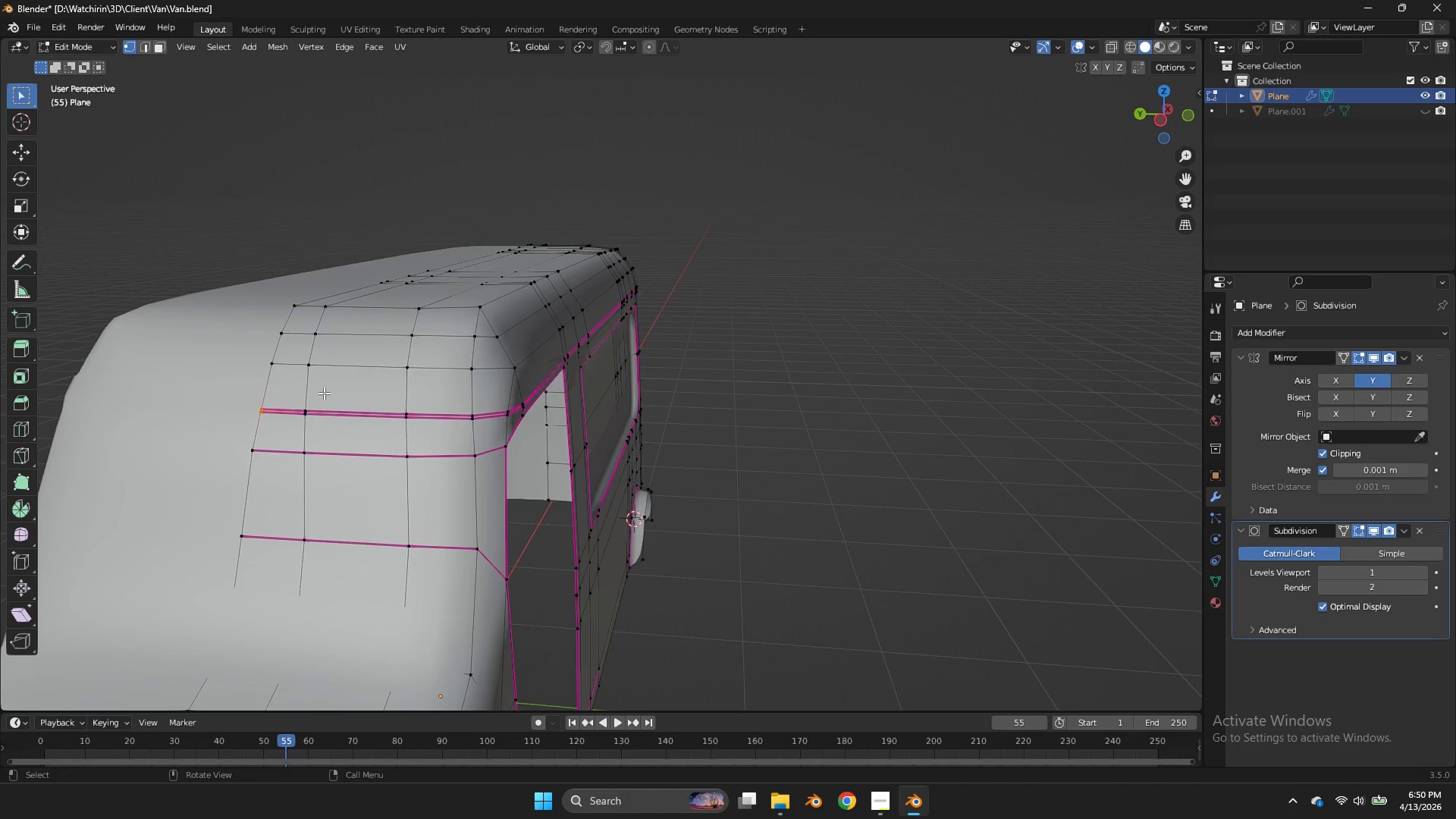 
left_click_drag(start_coordinate=[1161, 116], to_coordinate=[158, 118])
 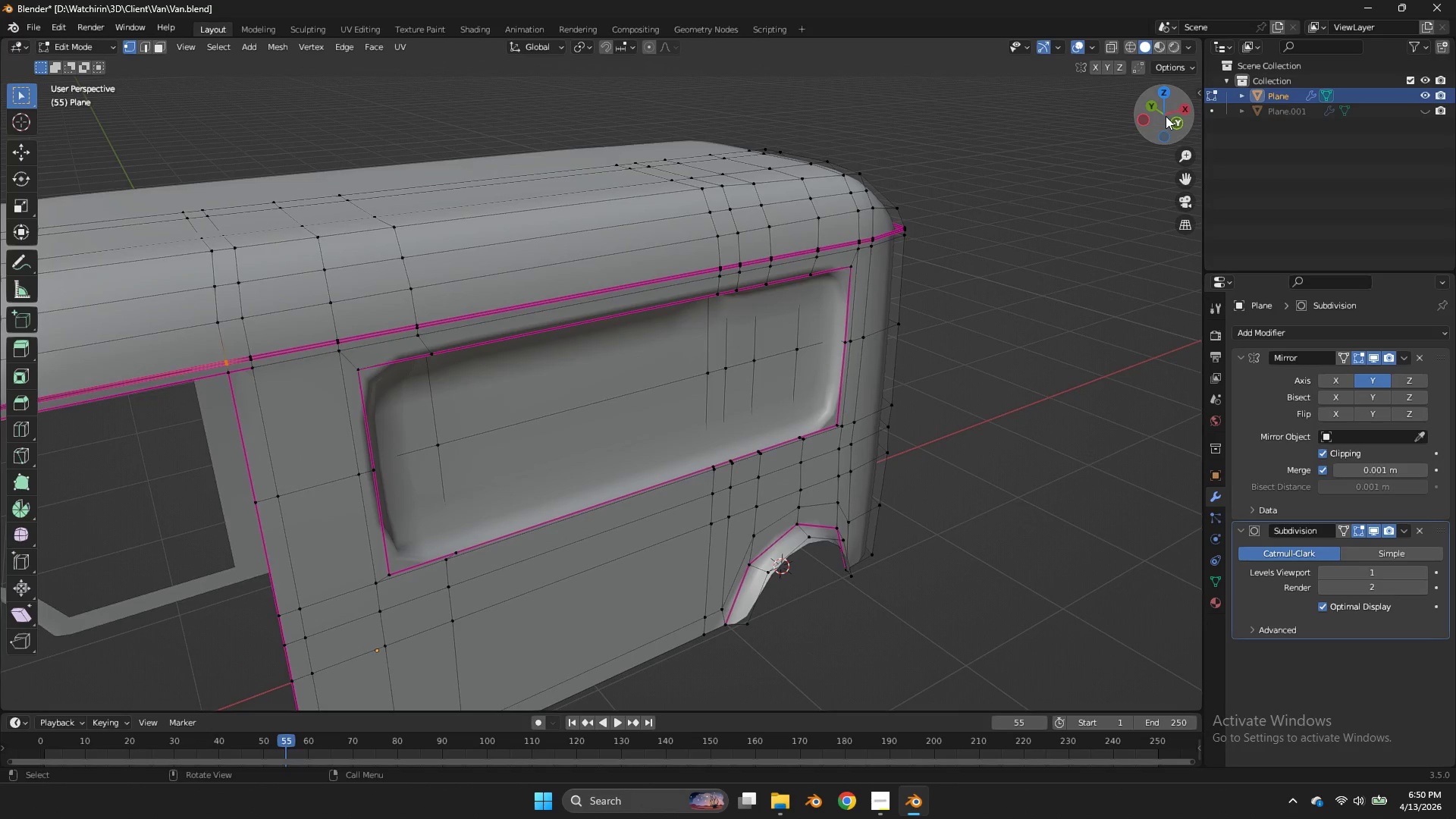 
left_click_drag(start_coordinate=[1166, 116], to_coordinate=[67, 93])
 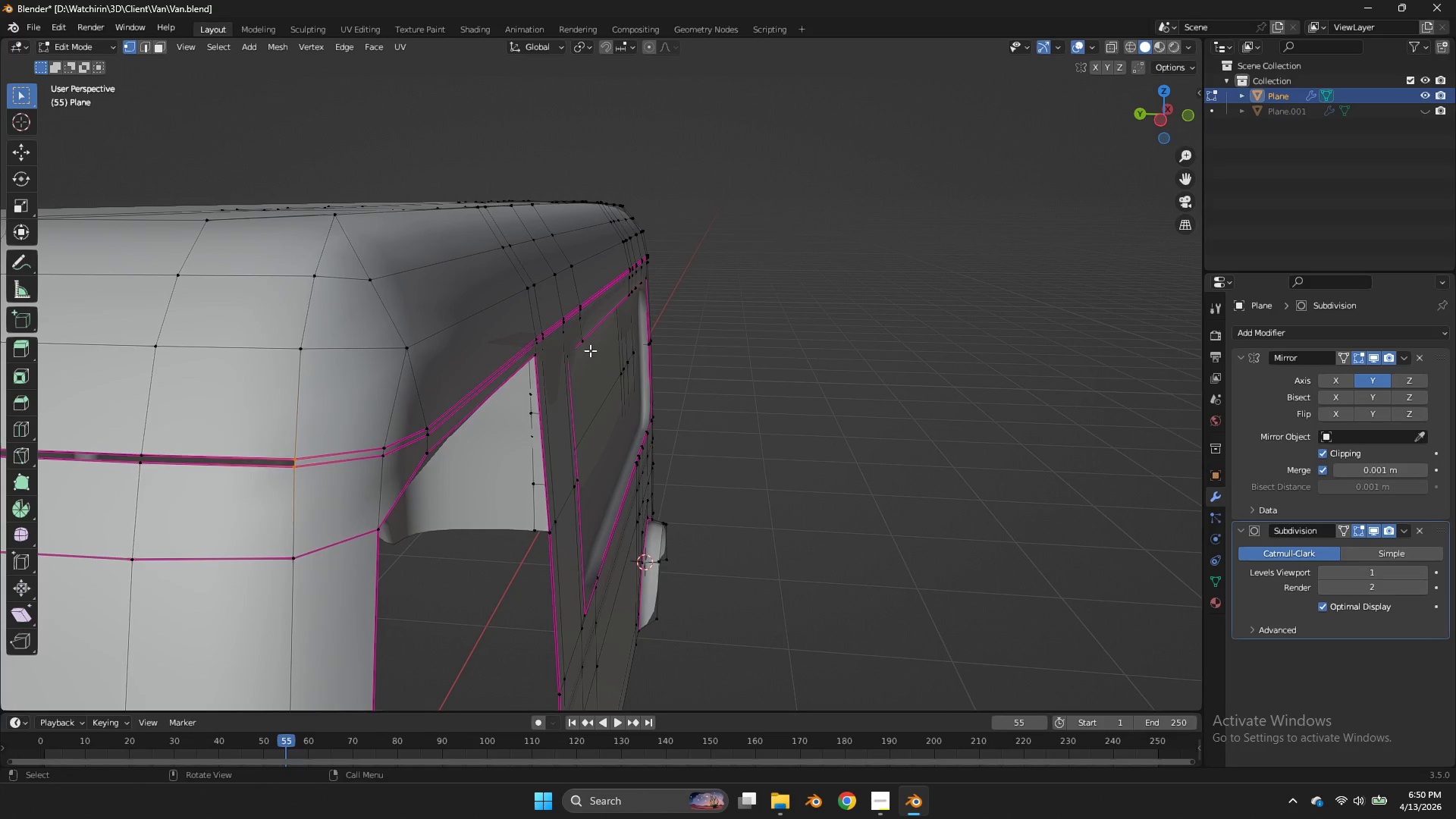 
scroll: coordinate [590, 350], scroll_direction: down, amount: 2.0
 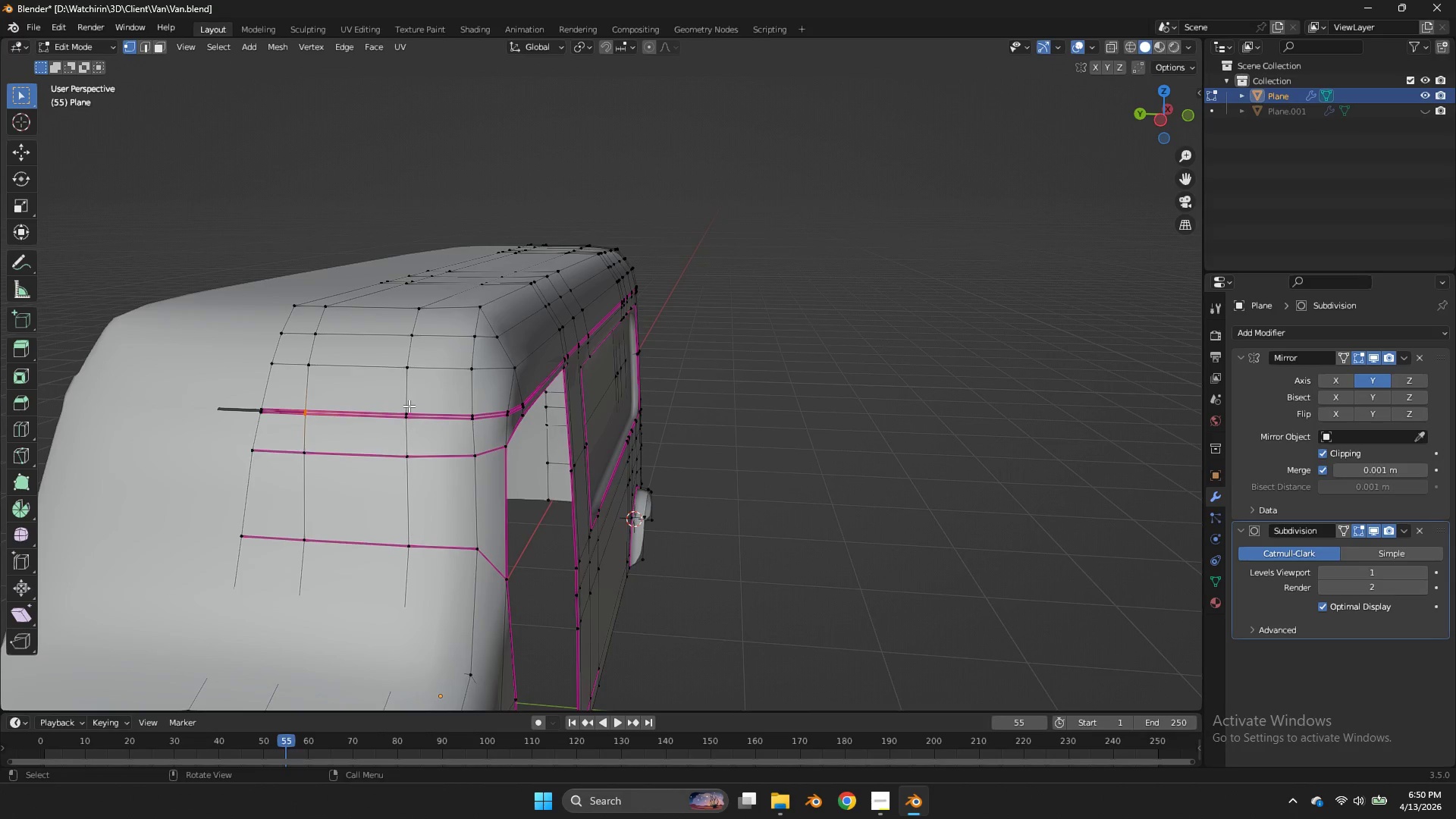 
type(fm)
 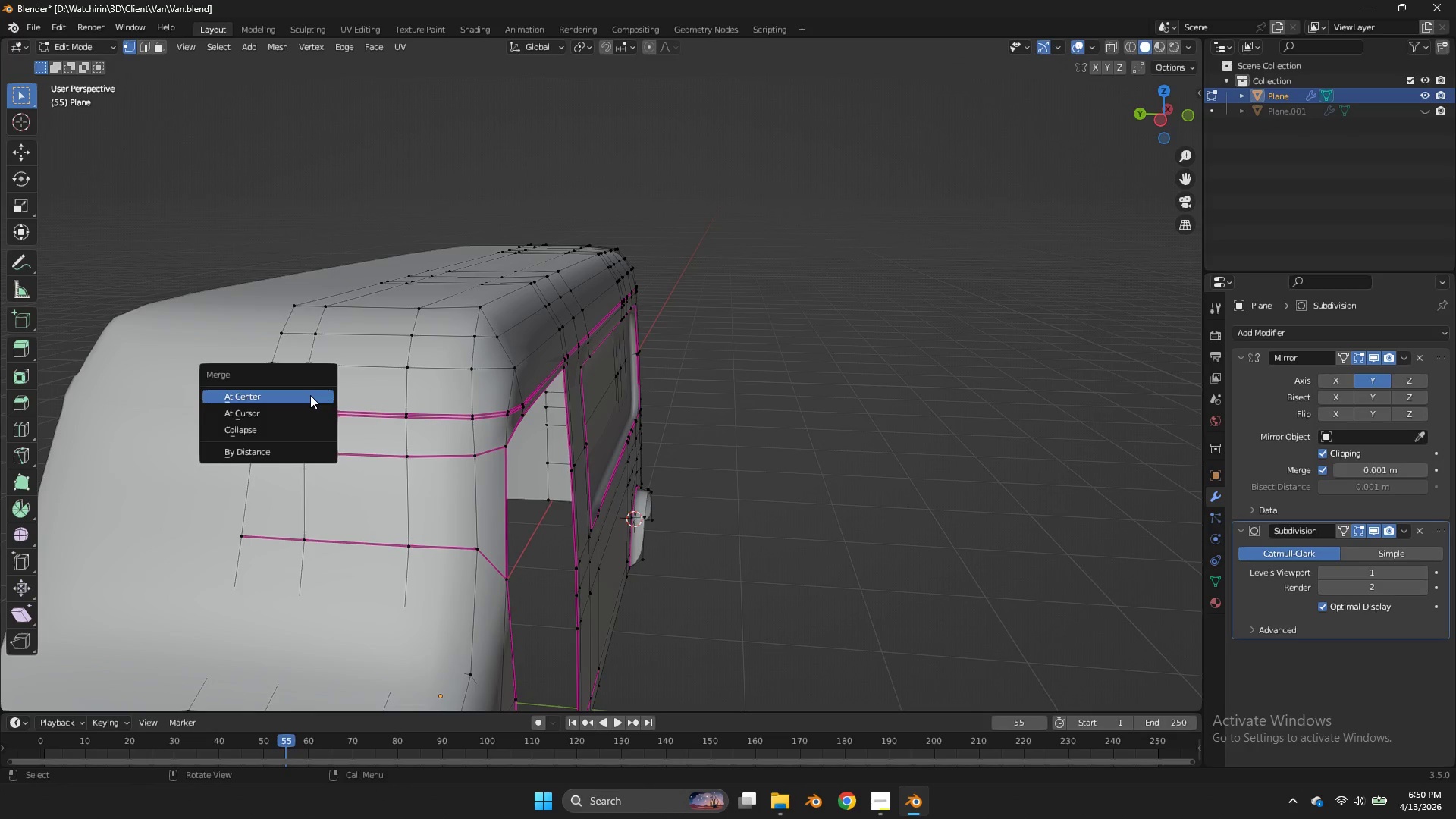 
double_click([310, 395])
 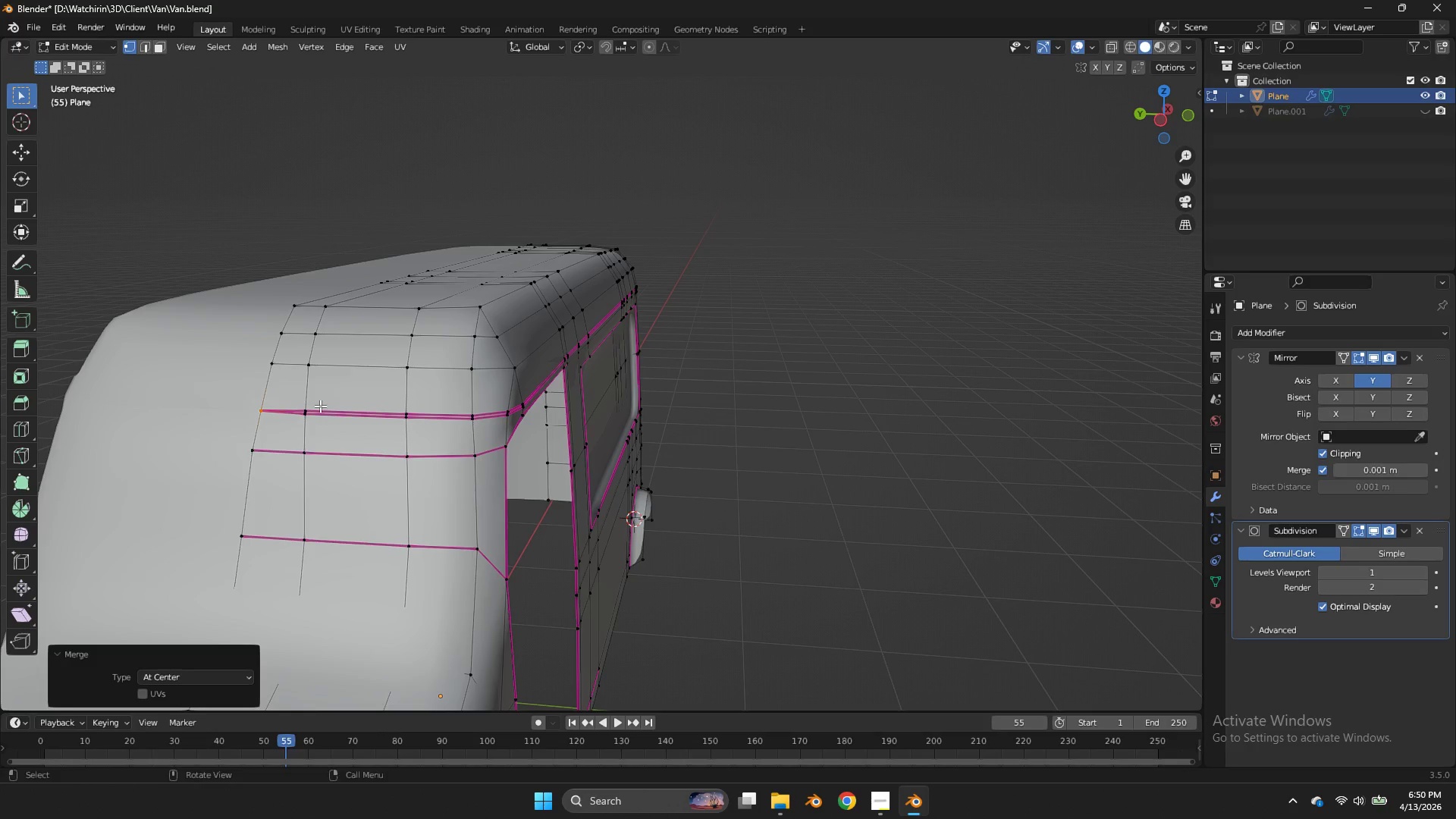 
left_click([310, 395])
 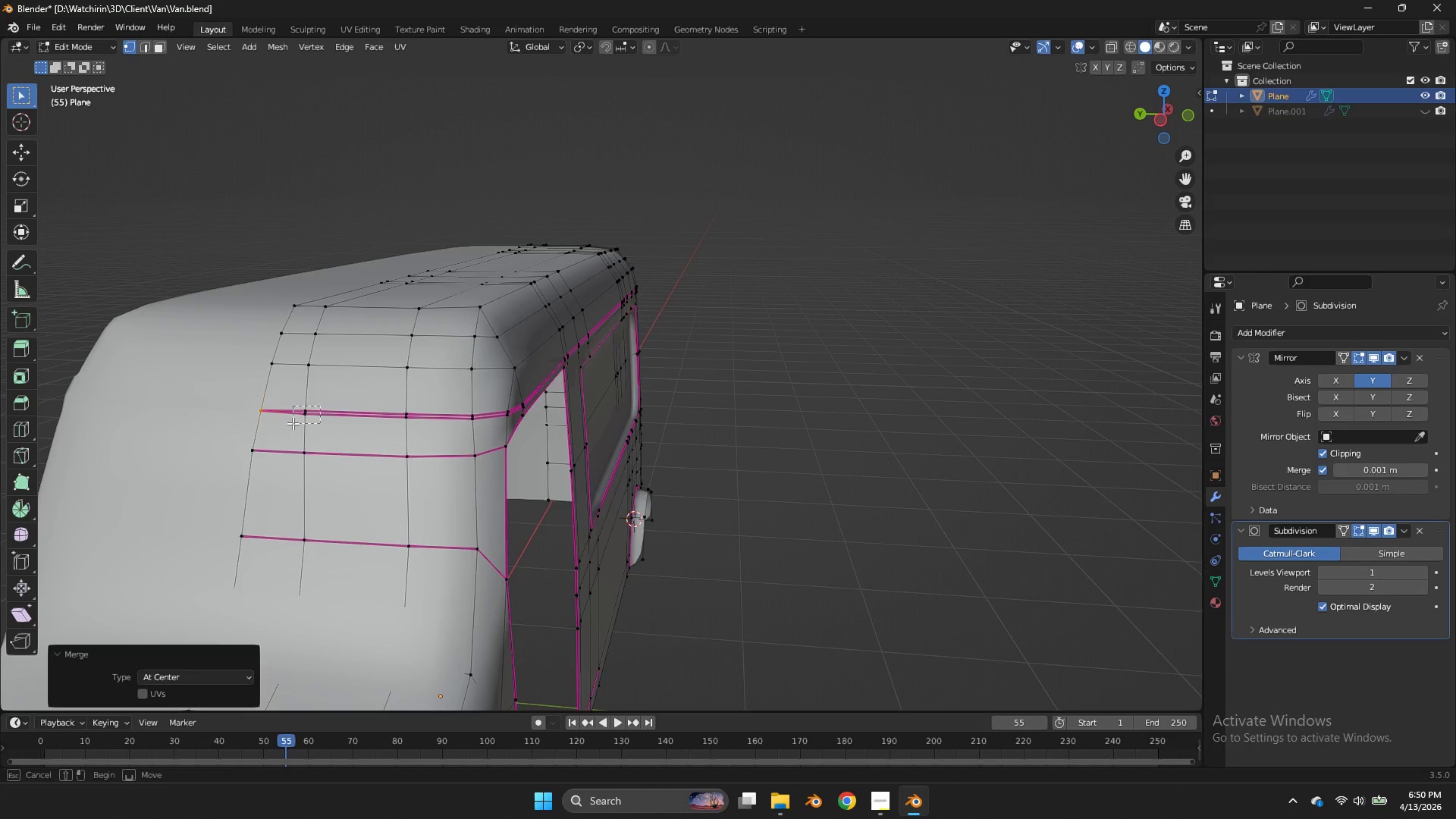 
left_click_drag(start_coordinate=[320, 406], to_coordinate=[293, 423])
 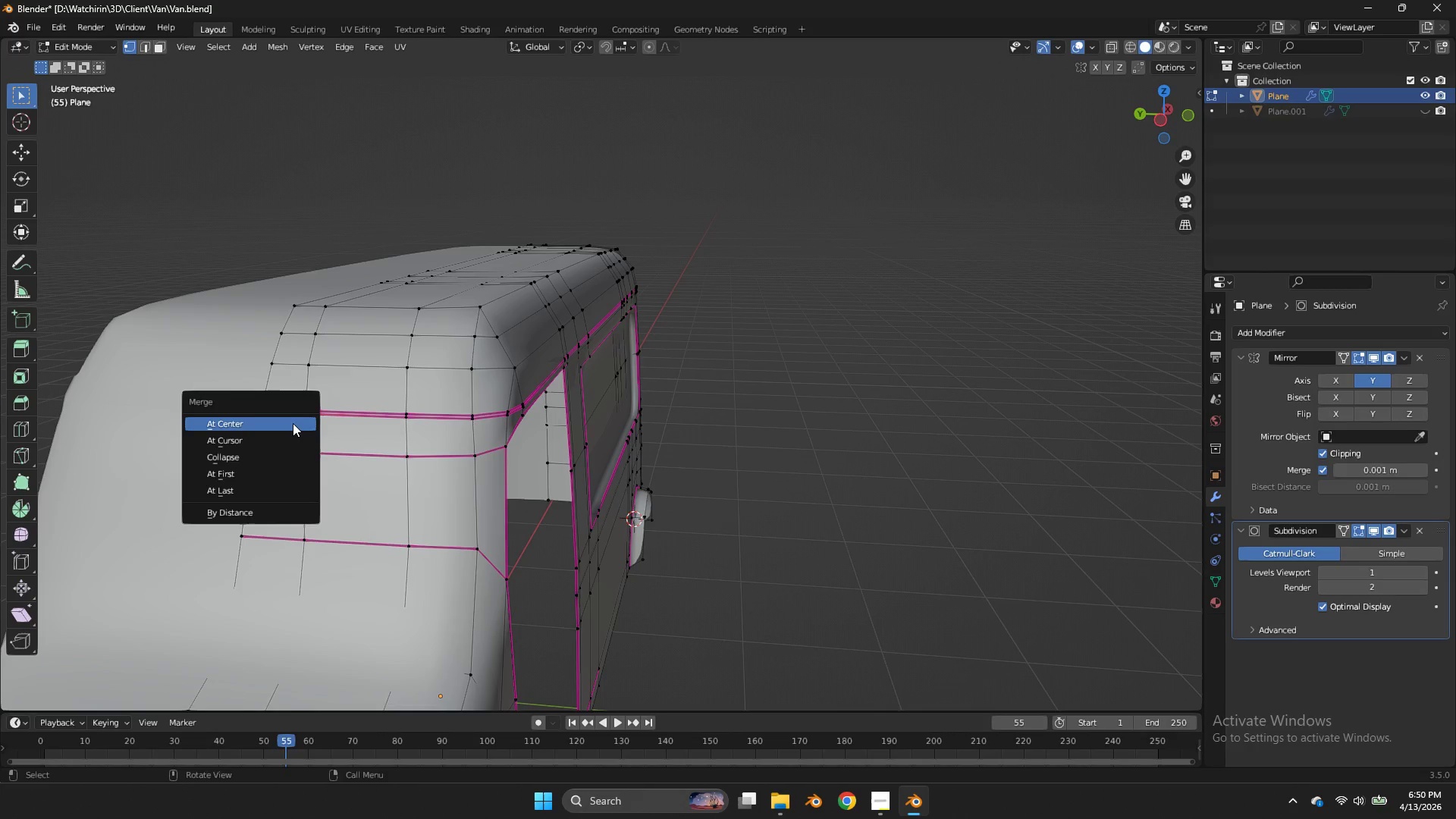 
triple_click([293, 423])
 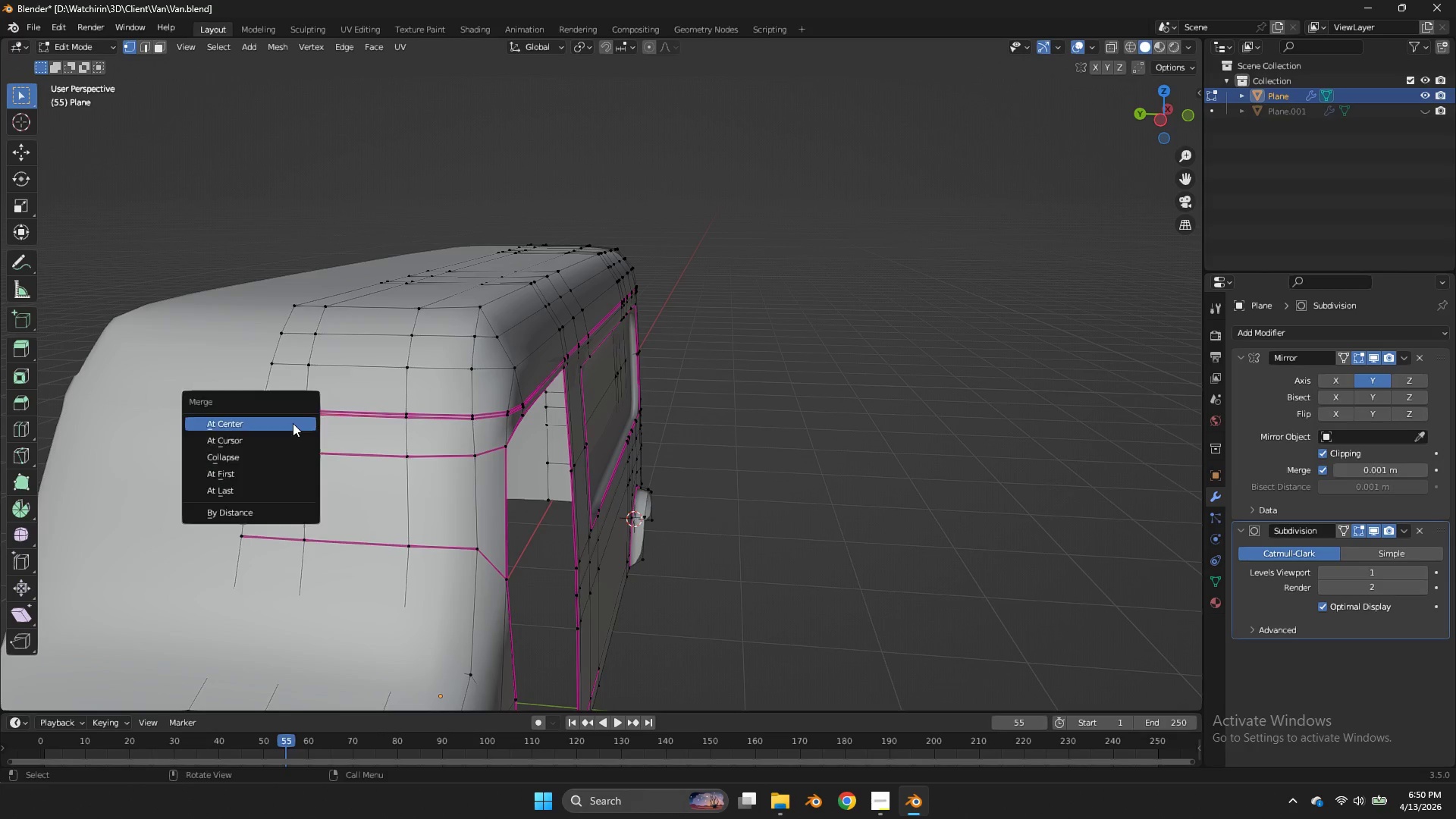 
key(M)
 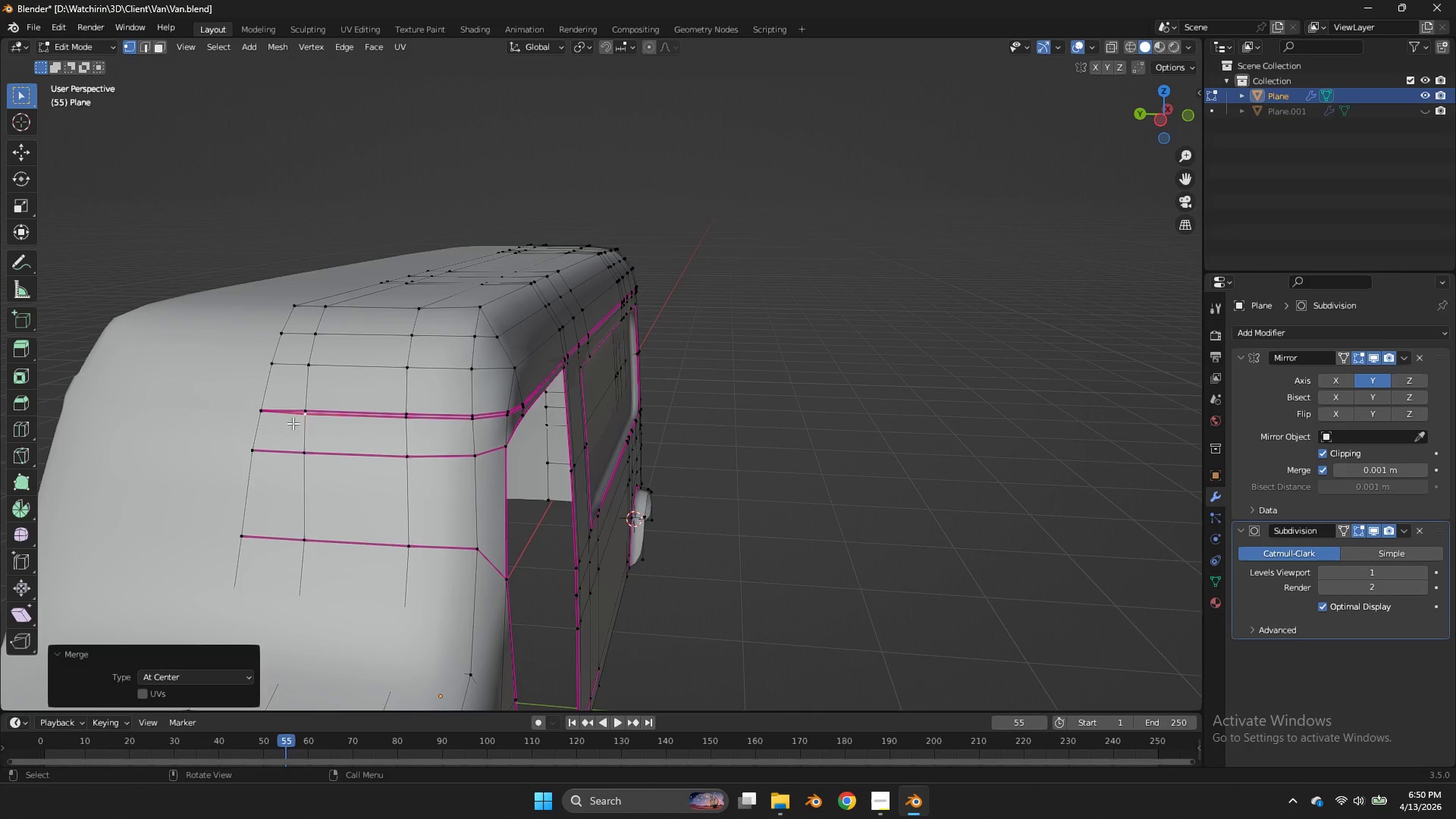 
left_click([293, 423])
 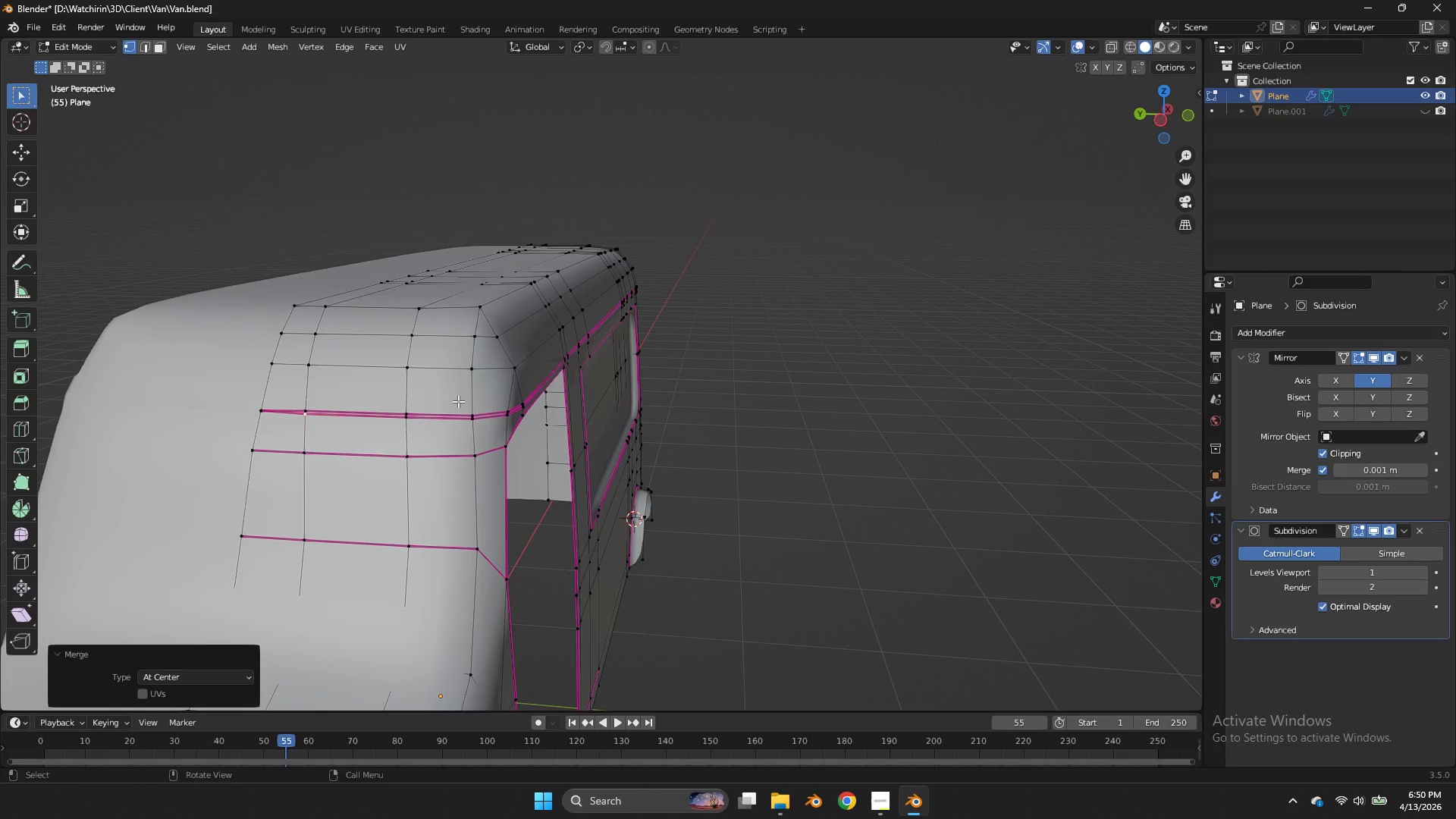 
left_click_drag(start_coordinate=[443, 401], to_coordinate=[388, 435])
 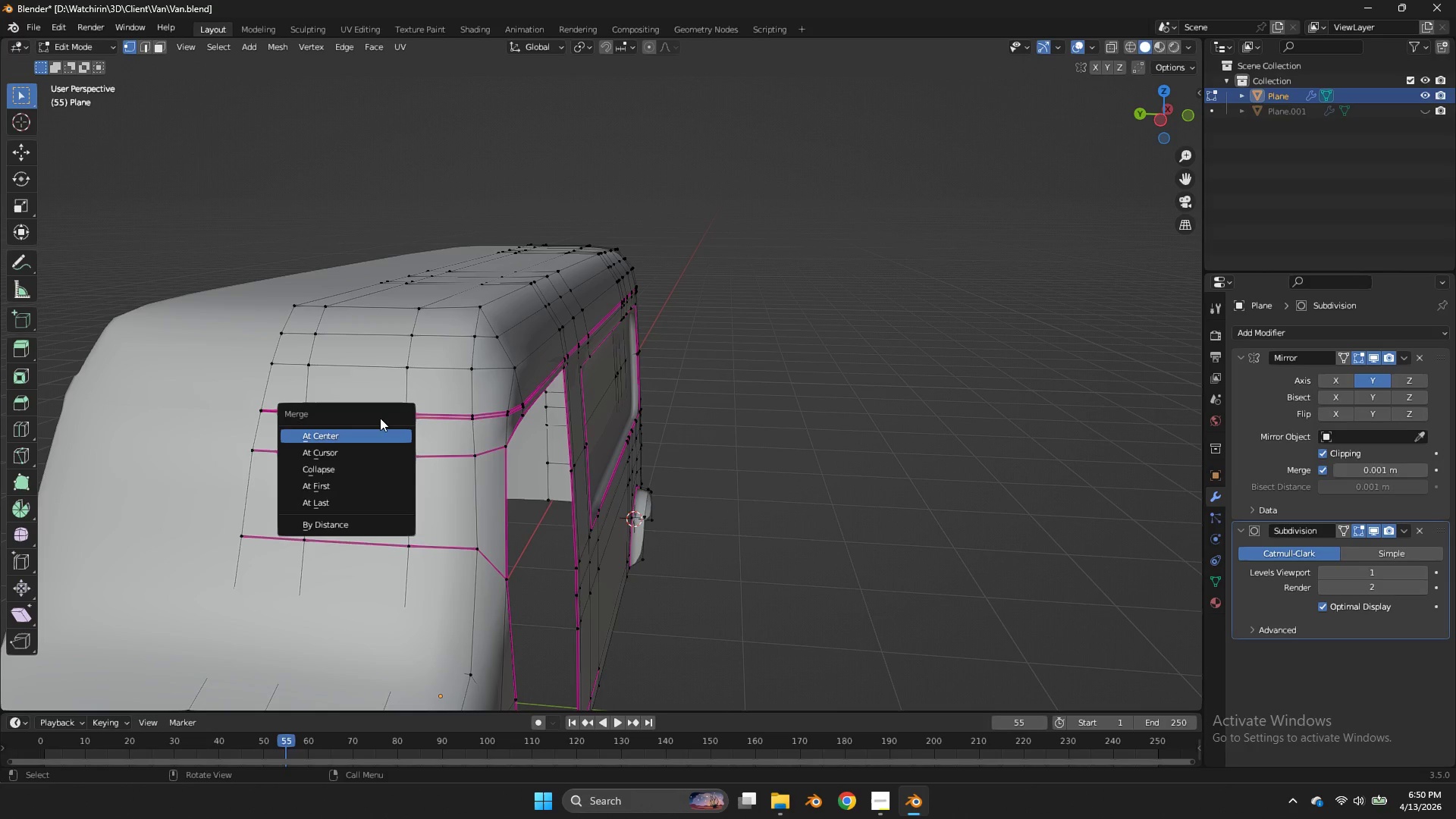 
double_click([388, 435])
 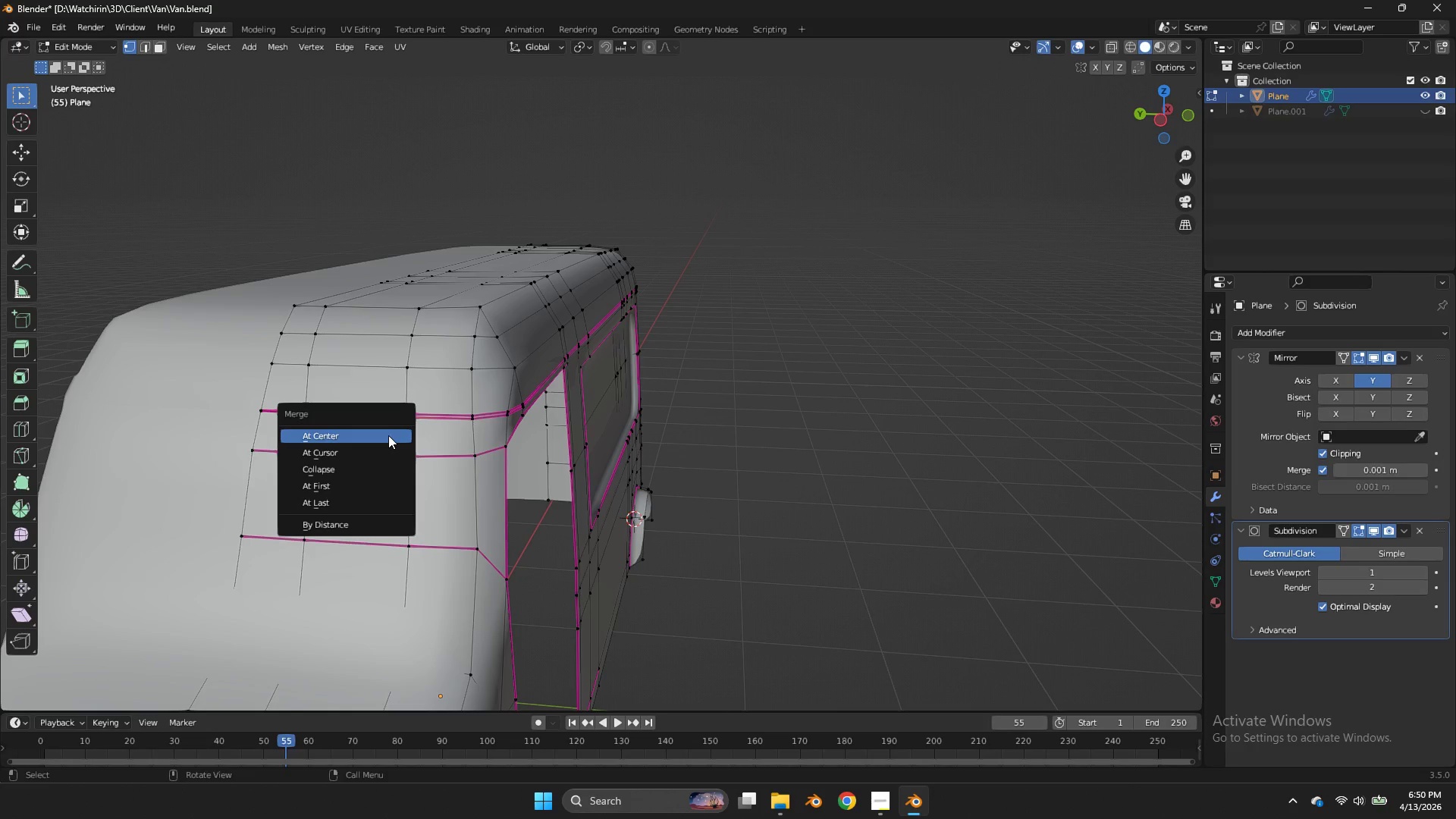 
key(M)
 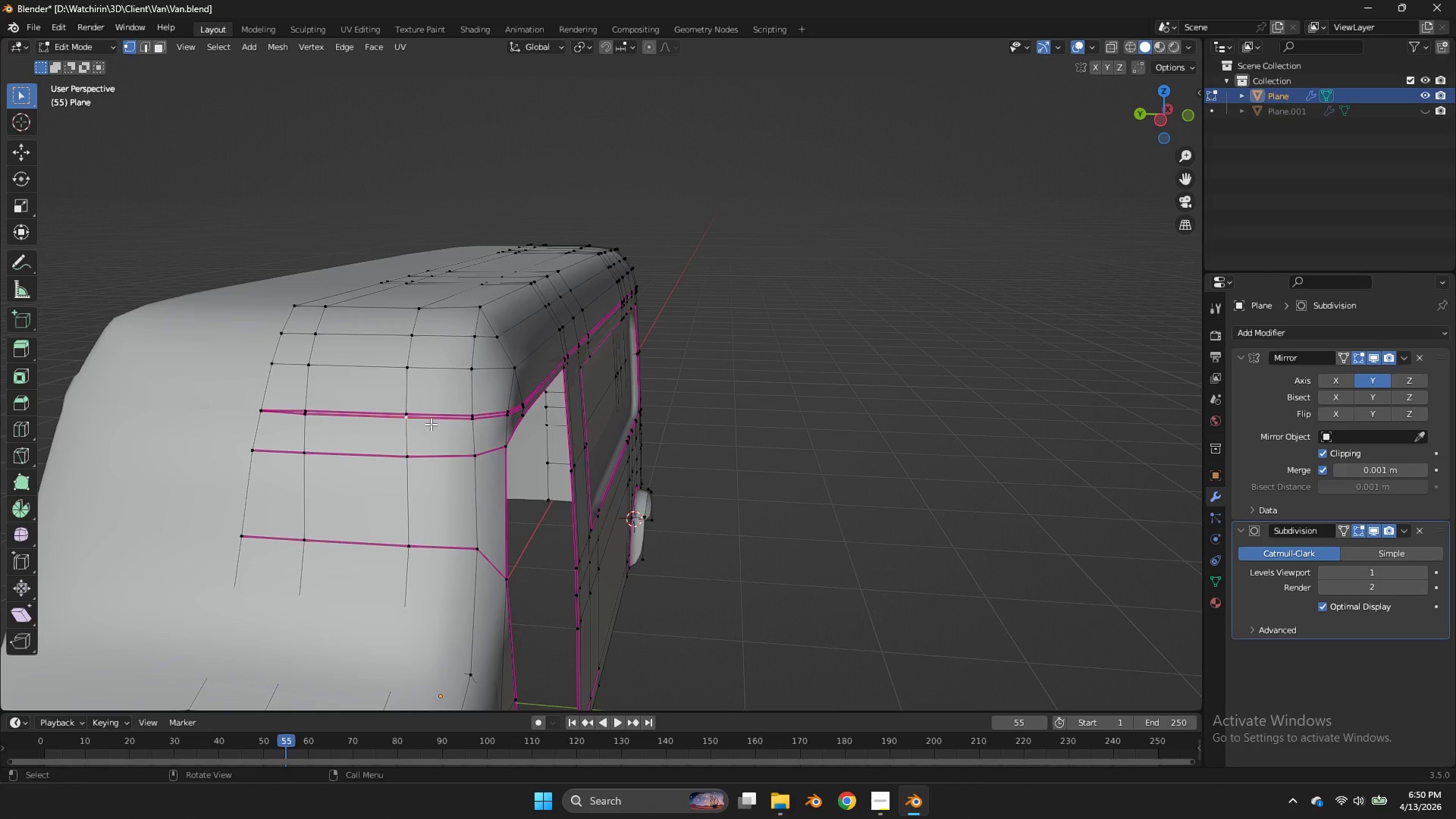 
key(Control+Z)
 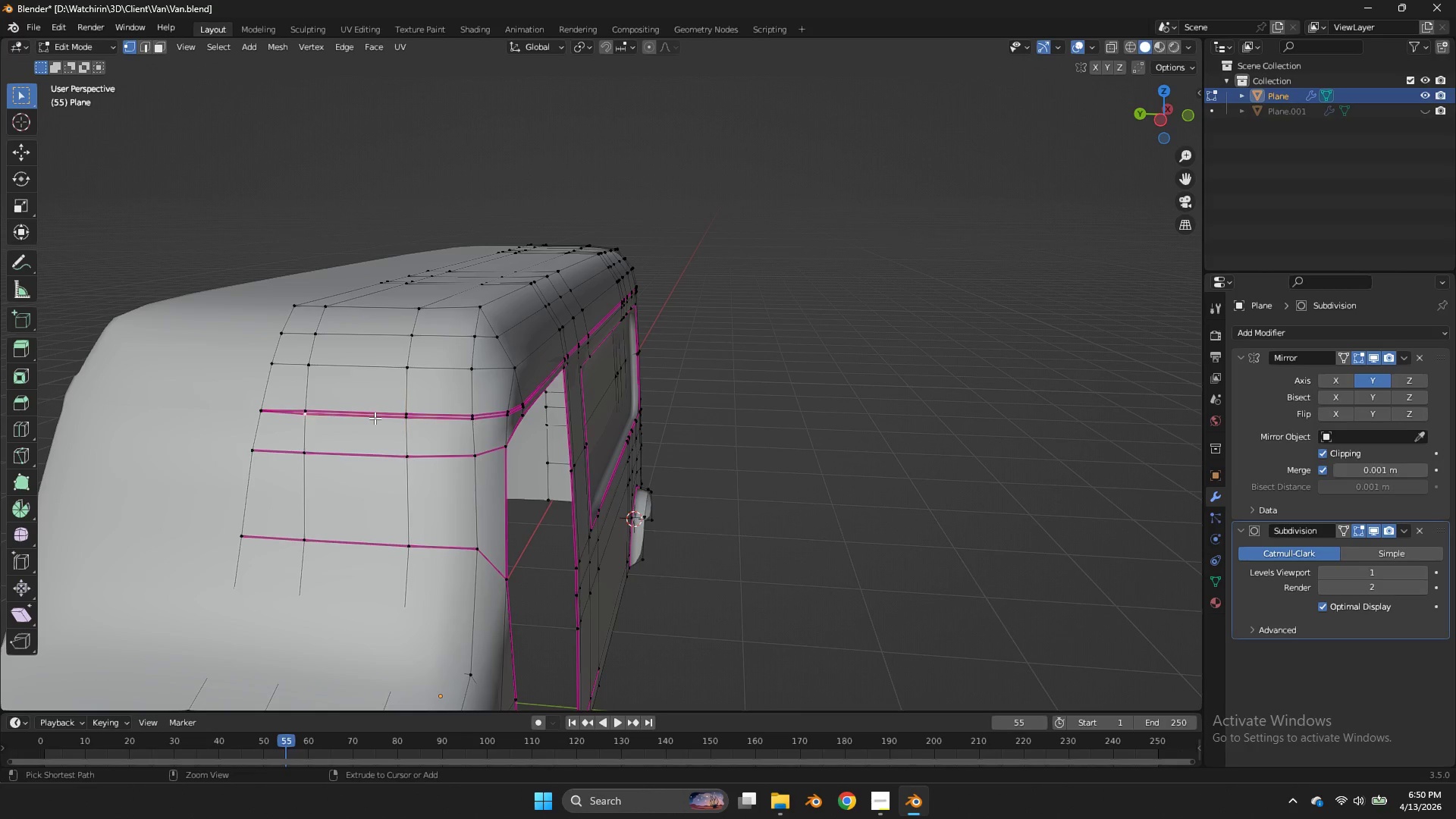 
key(Control+Z)
 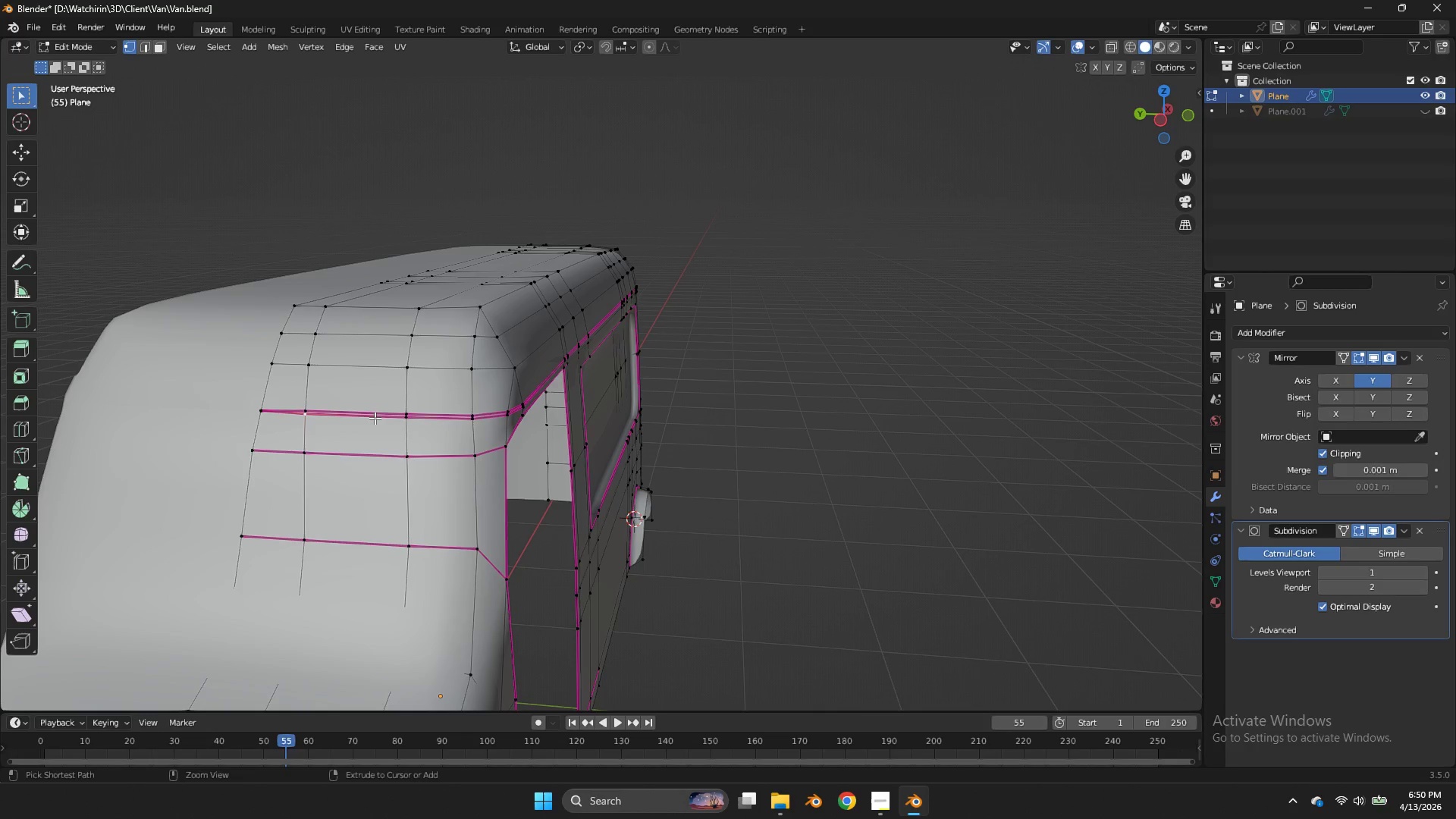 
key(Control+Z)
 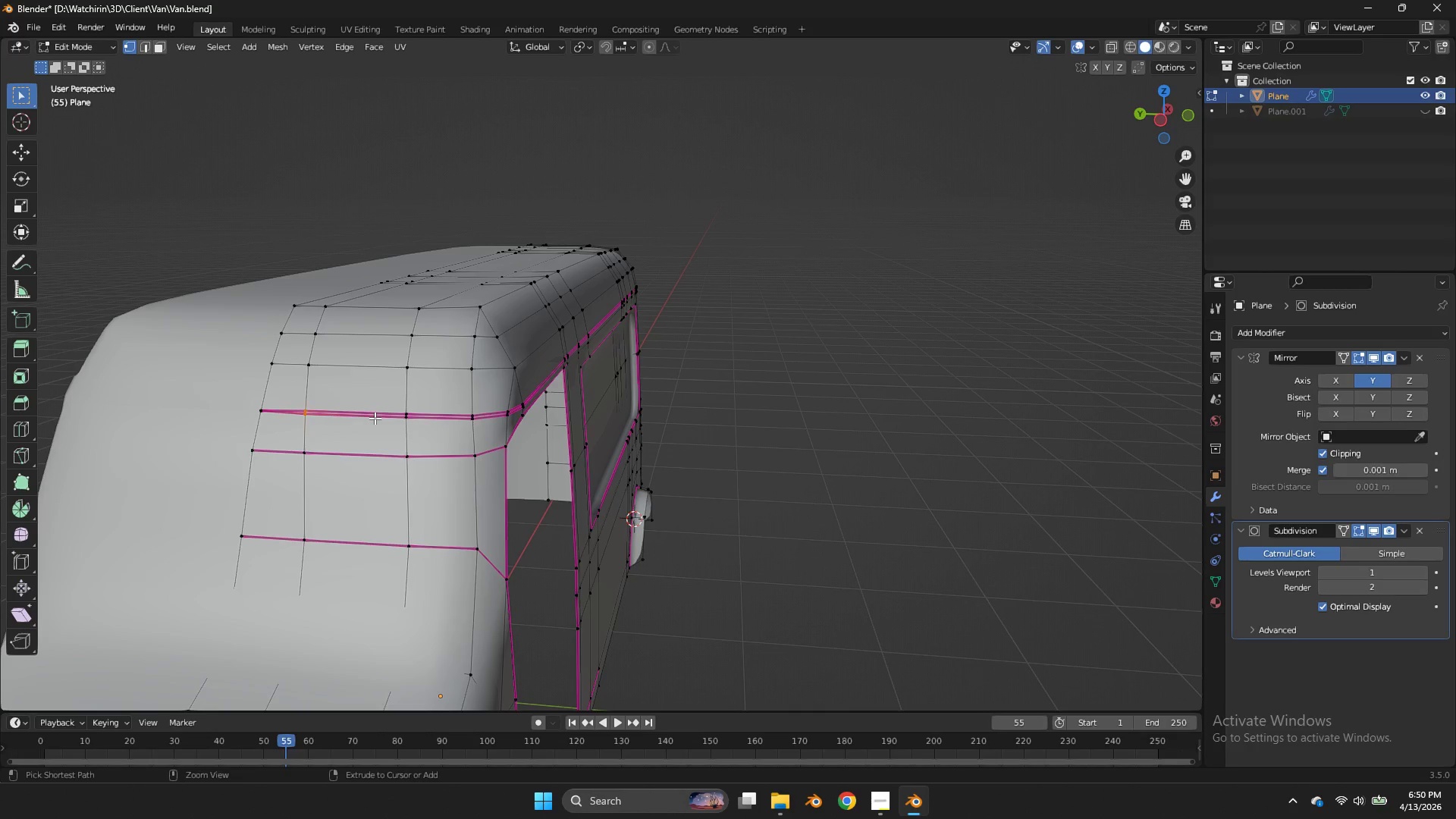 
key(Control+Z)
 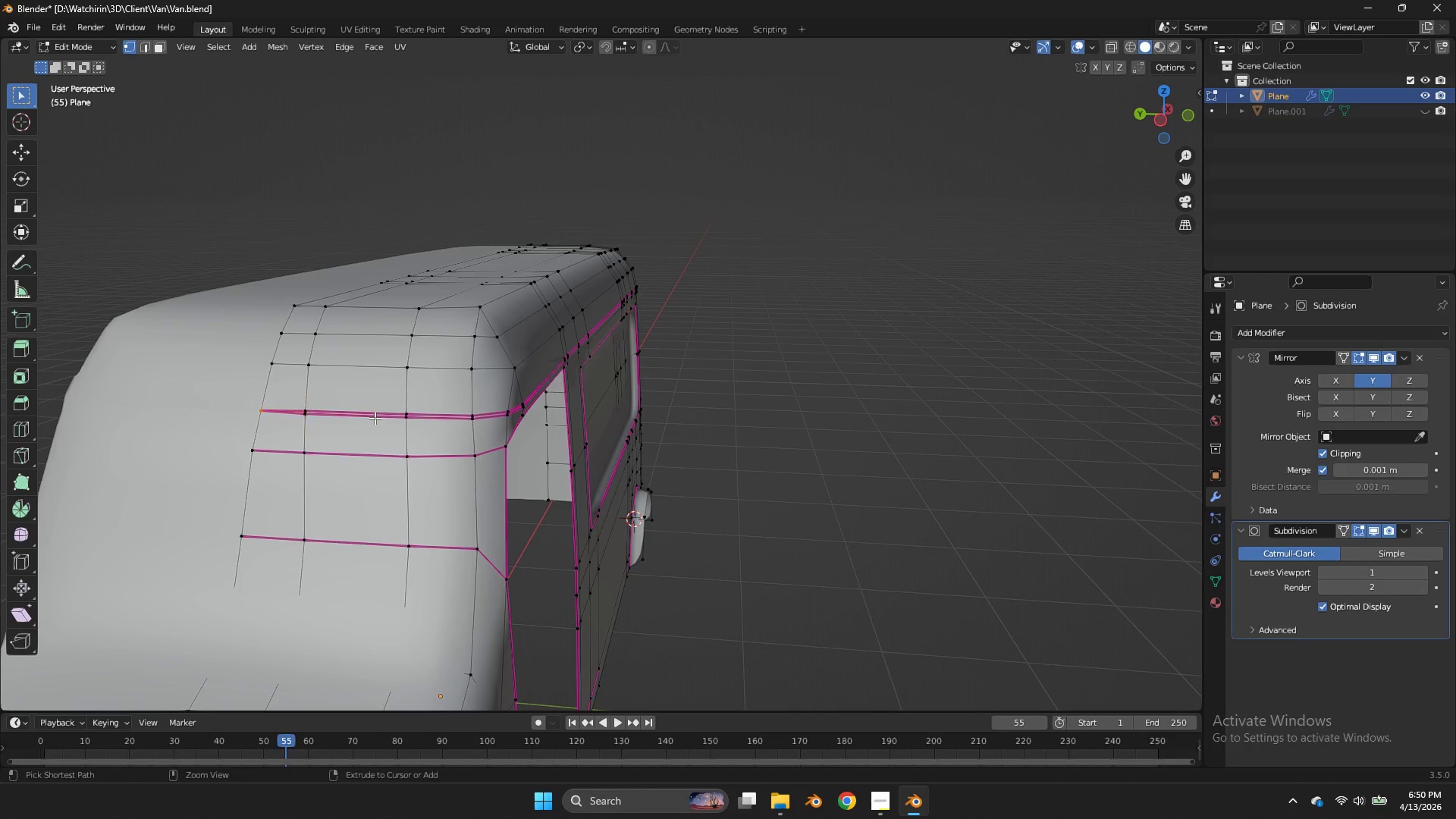 
key(Control+Z)
 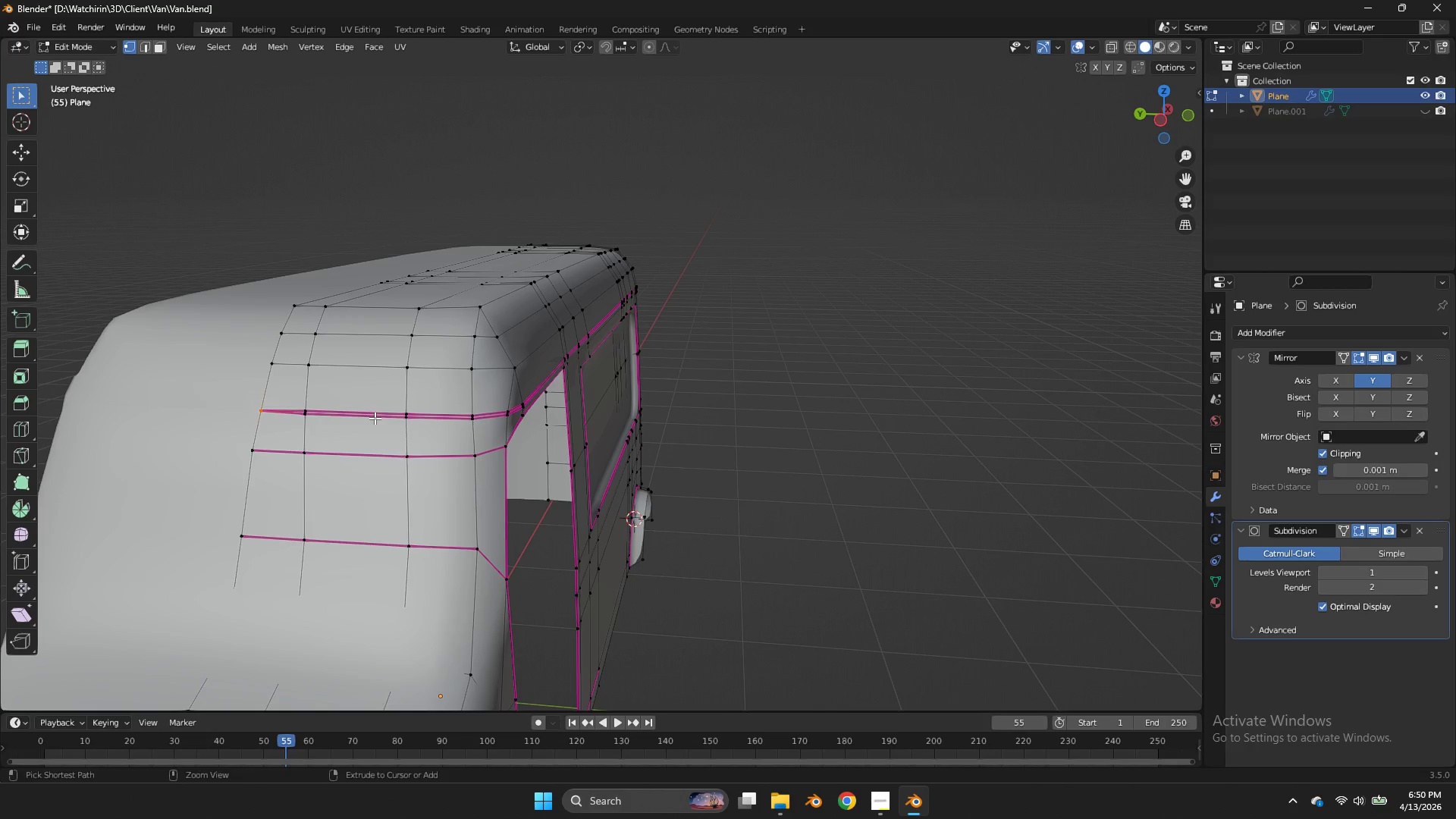 
key(Control+Z)
 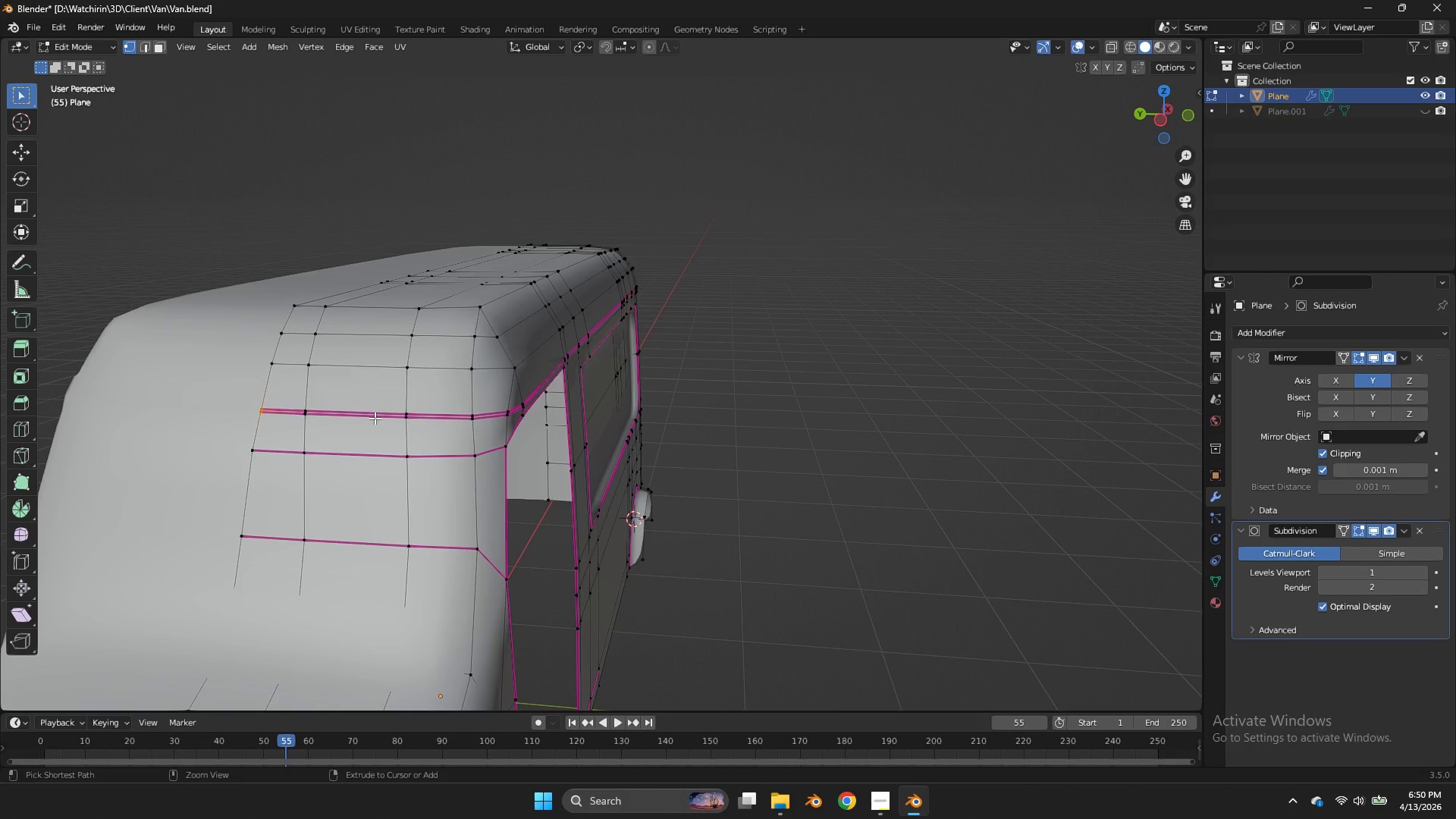 
key(Control+Z)
 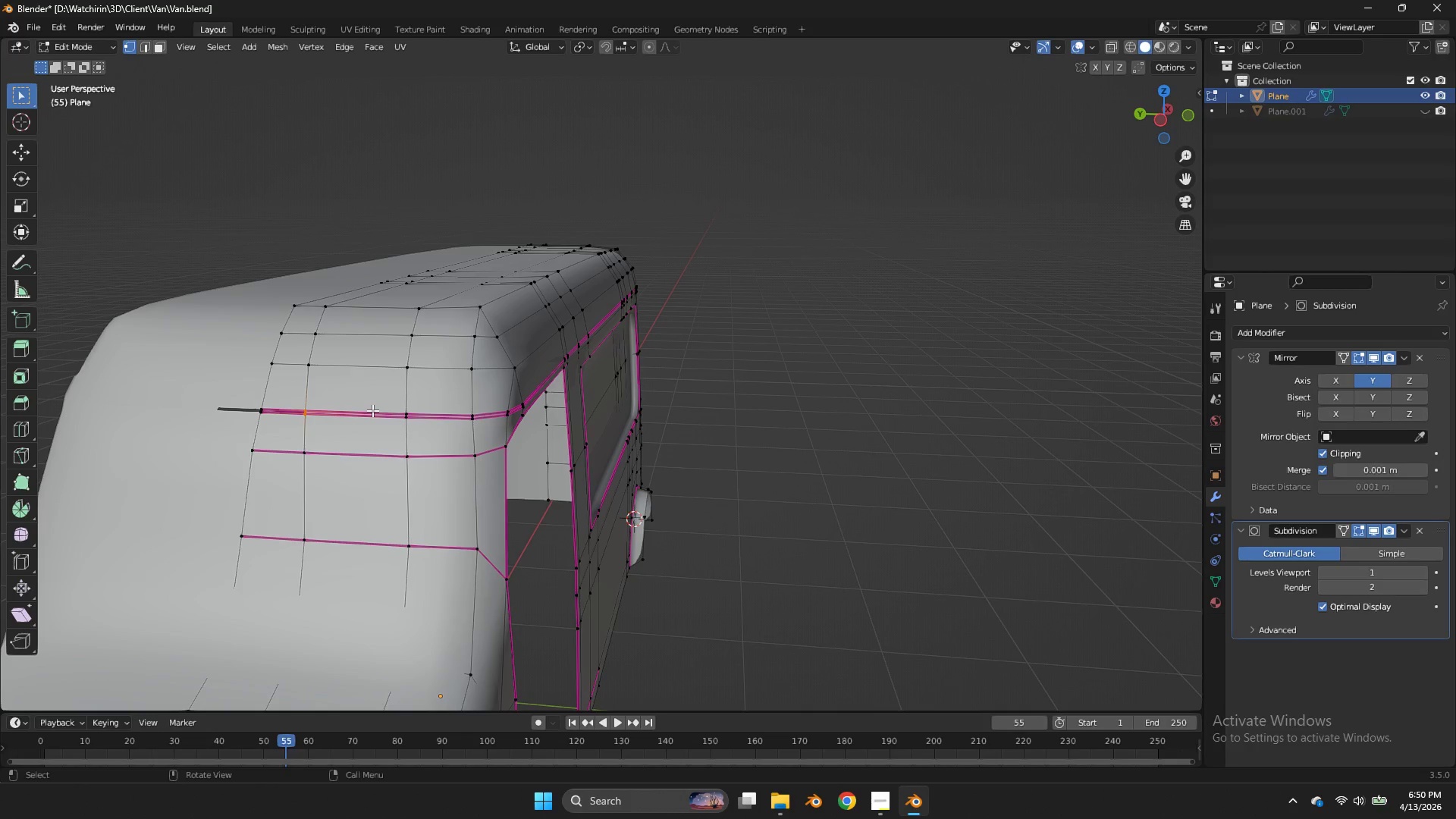 
key(F)
 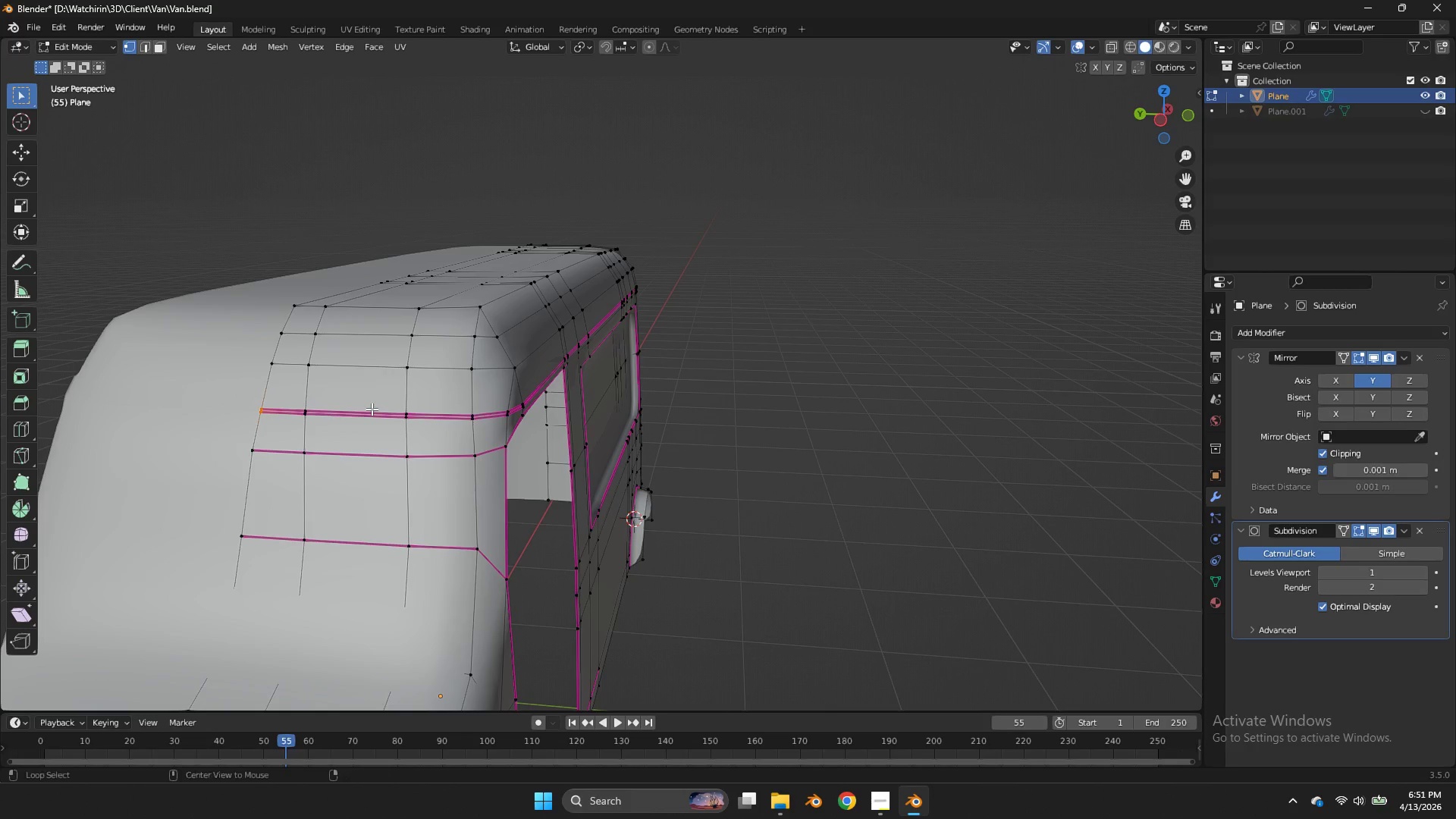 
hold_key(key=AltLeft, duration=0.61)
left_click([372, 409])
 